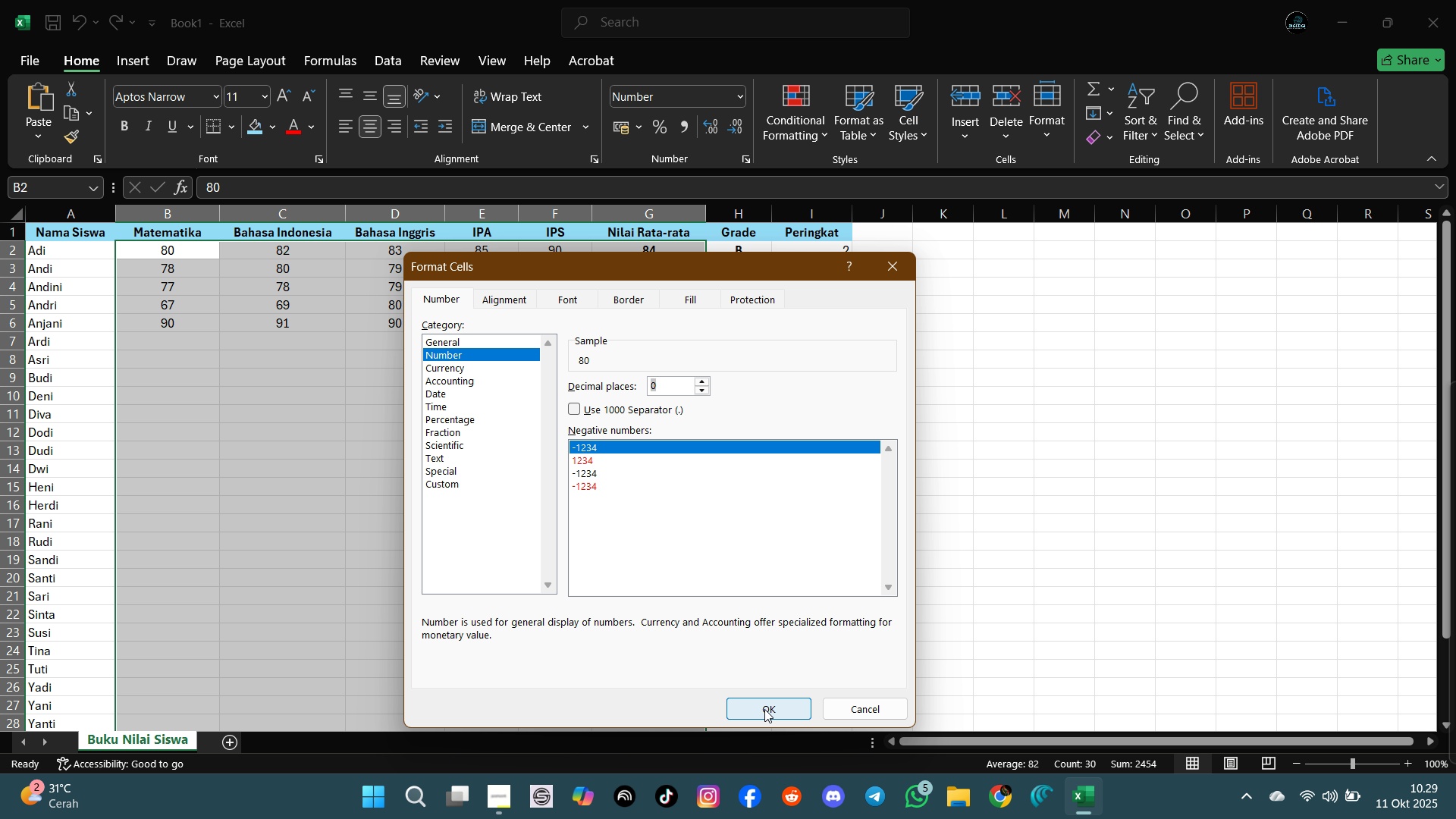 
left_click([764, 709])
 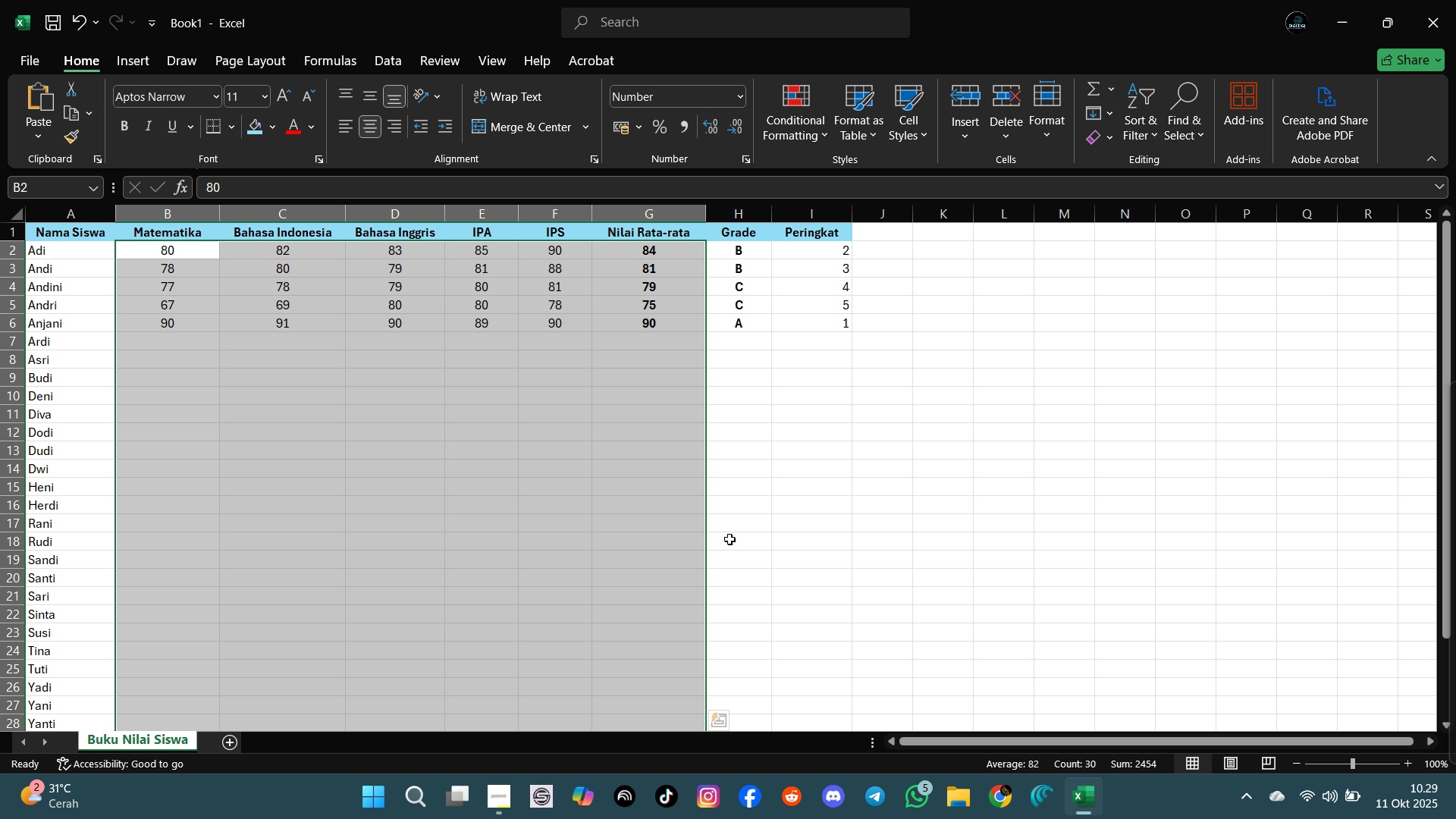 
wait(18.61)
 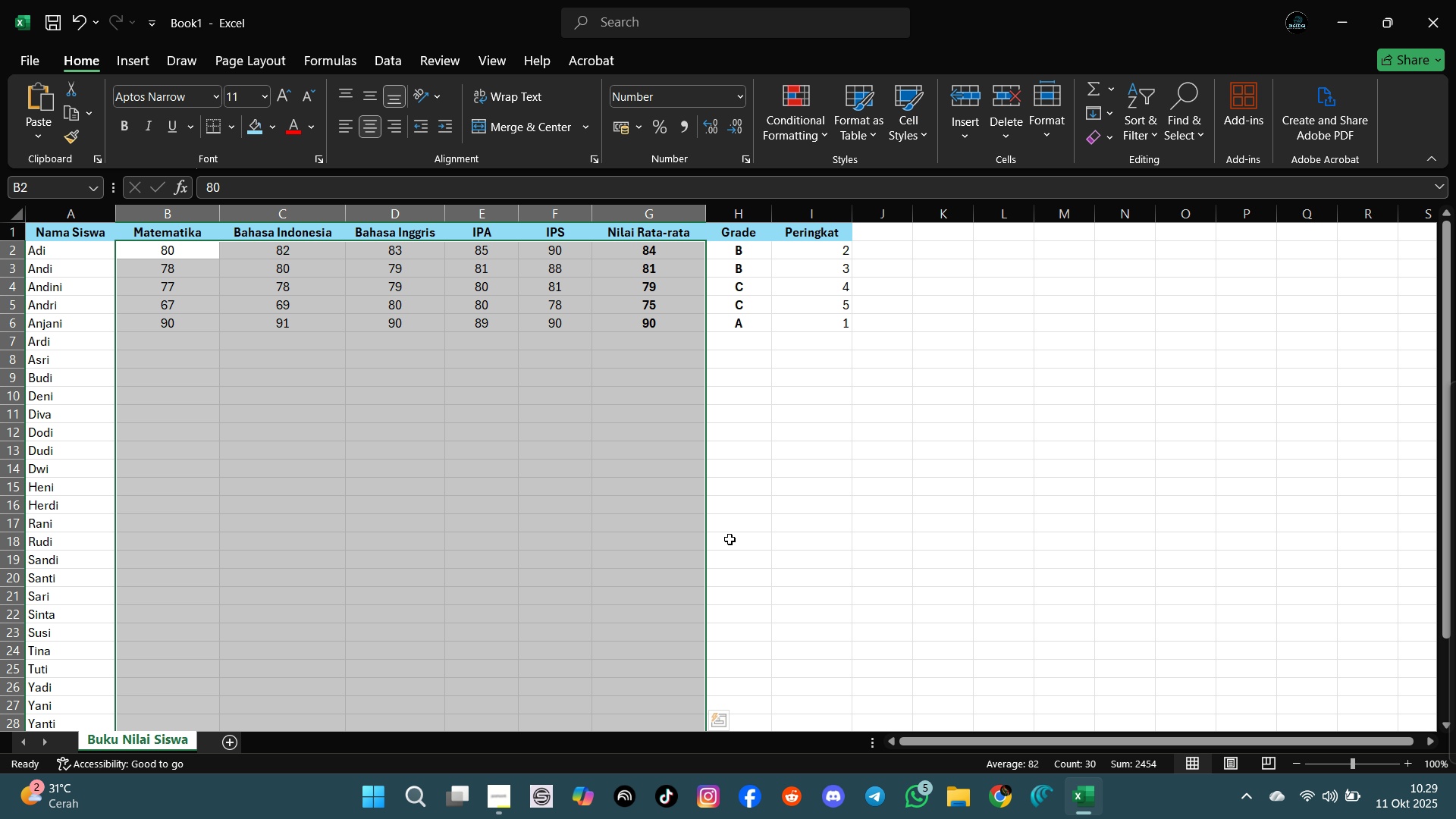 
left_click([679, 420])
 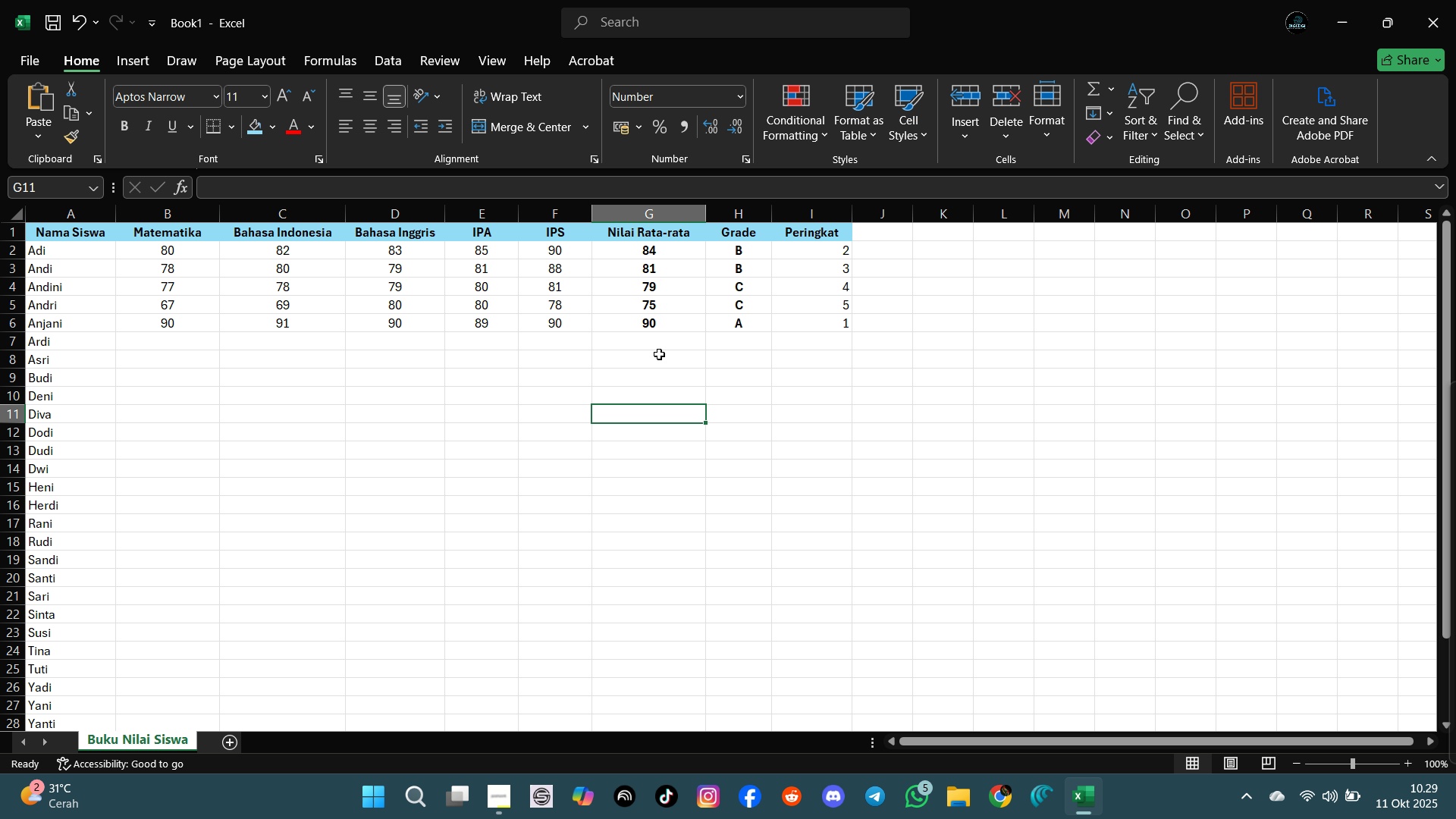 
wait(10.68)
 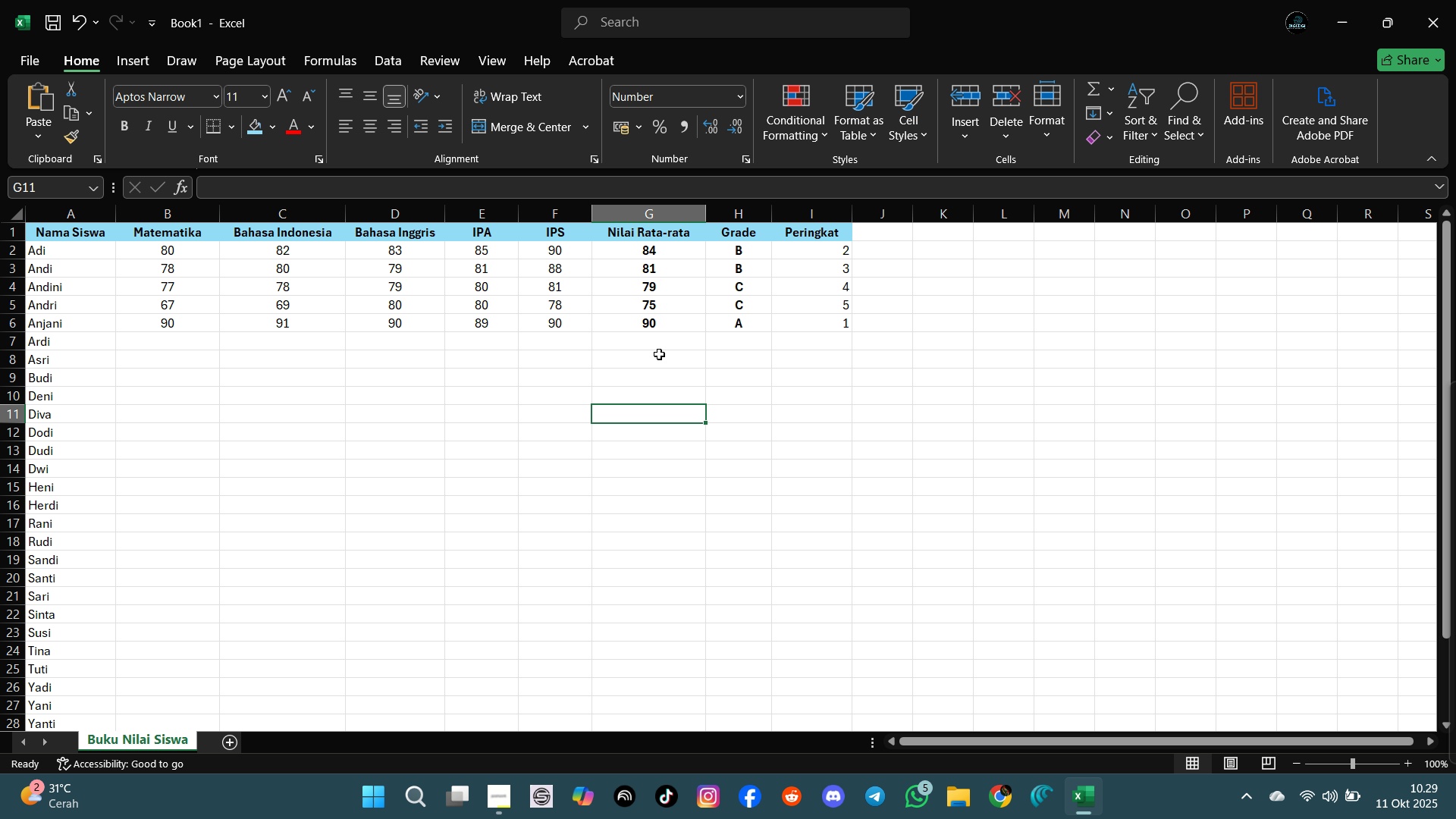 
left_click_drag(start_coordinate=[805, 249], to_coordinate=[809, 325])
 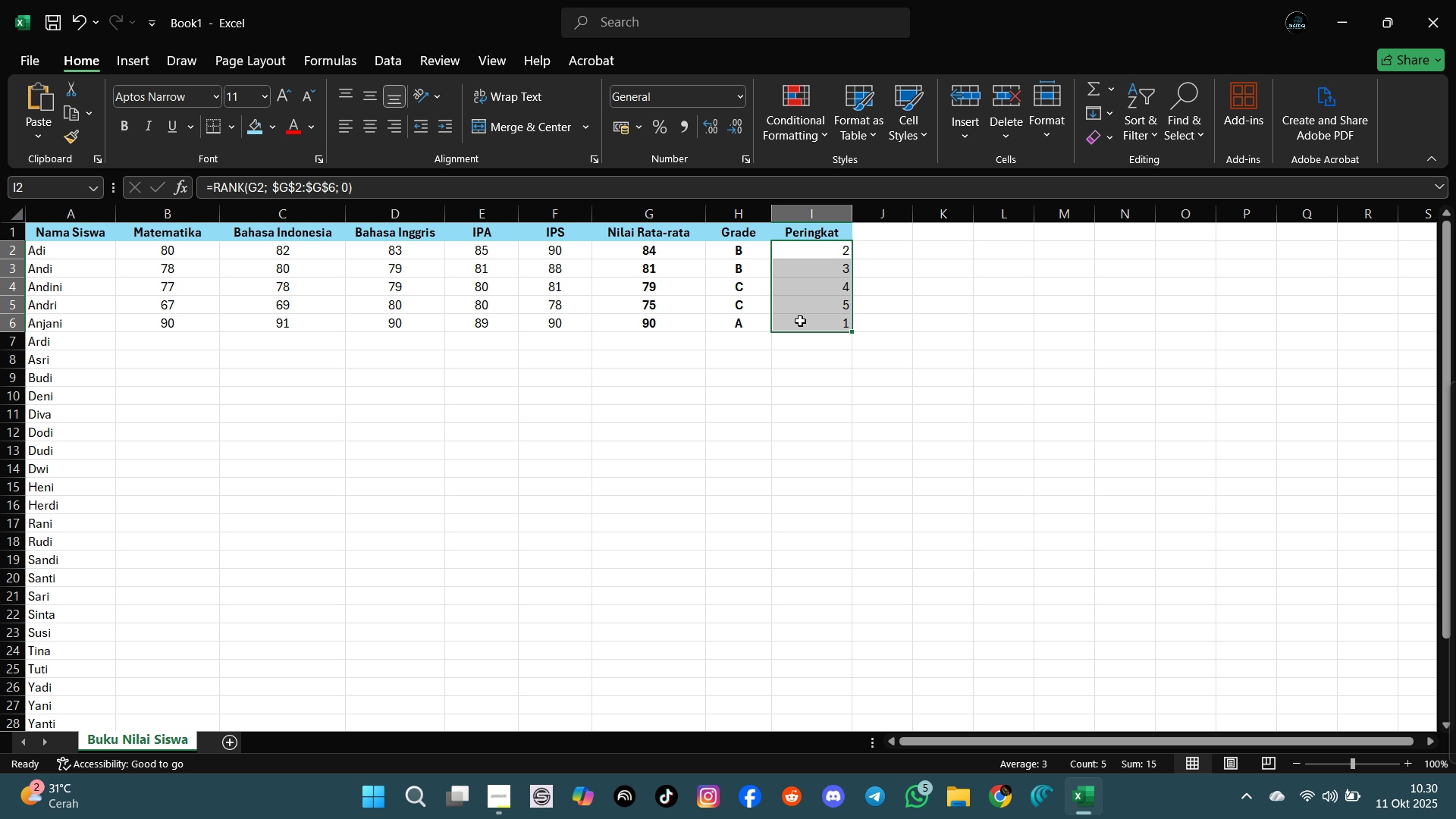 
right_click([800, 321])
 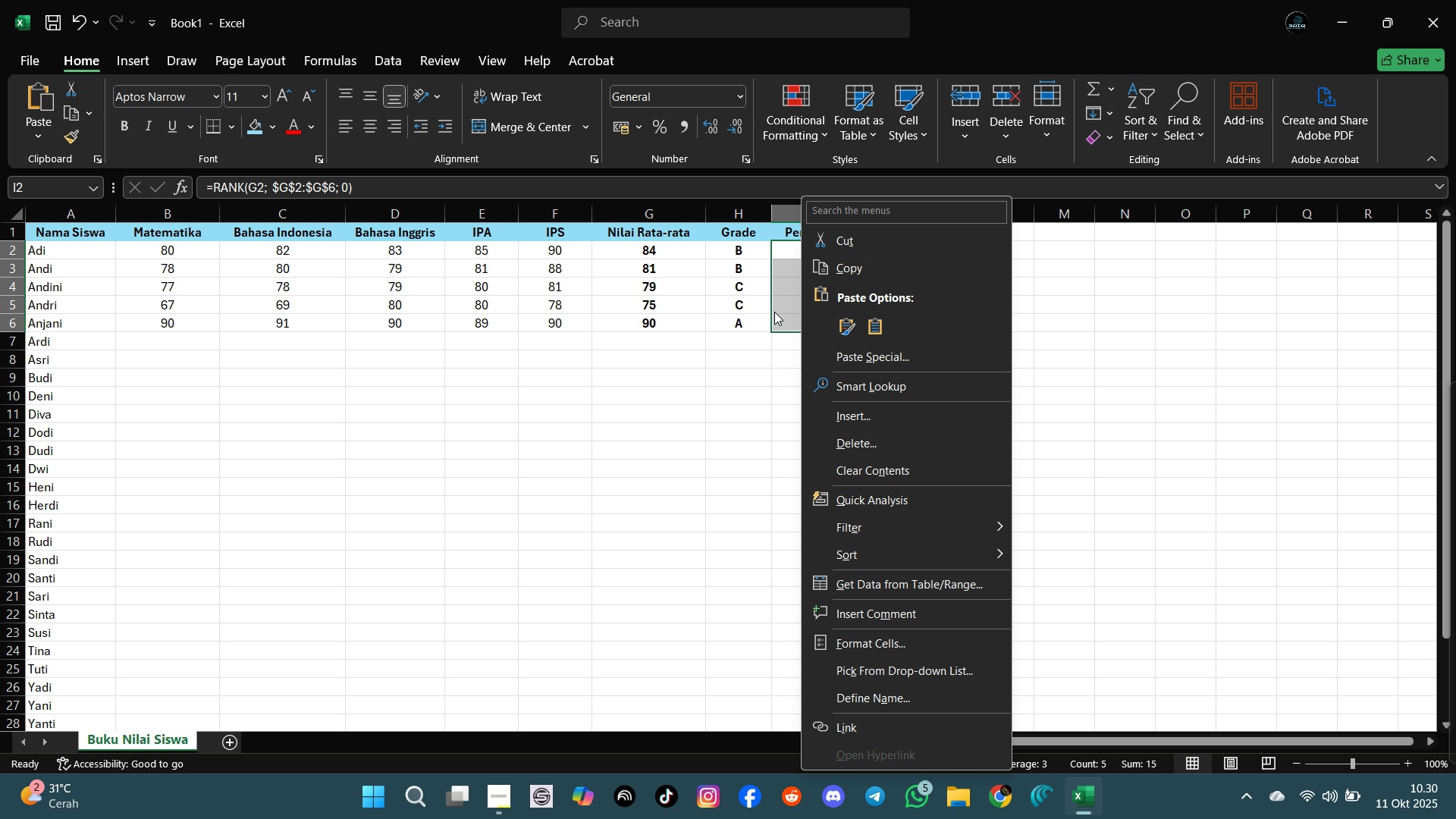 
left_click([774, 312])
 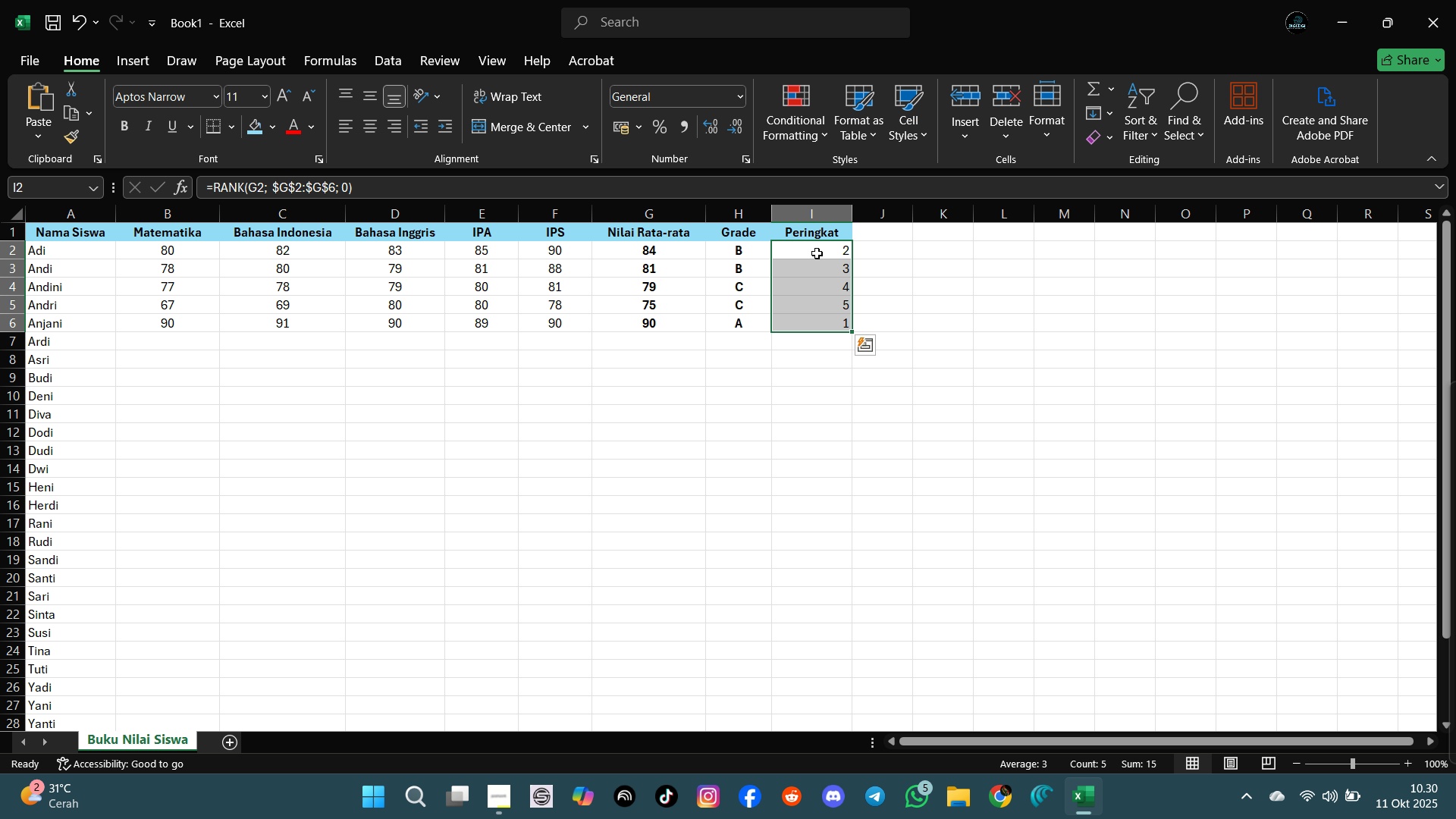 
left_click([817, 253])
 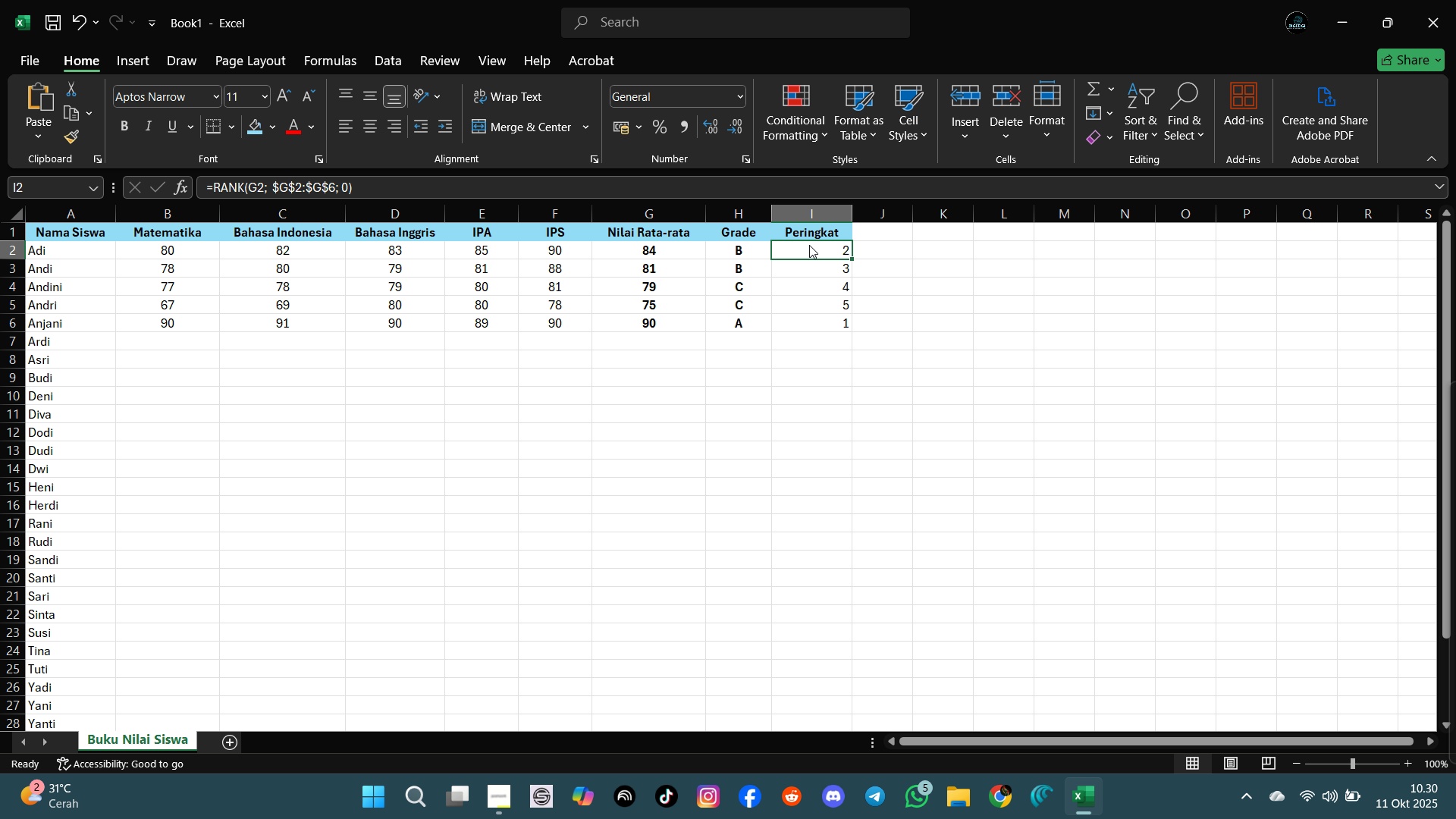 
left_click_drag(start_coordinate=[809, 244], to_coordinate=[809, 248])
 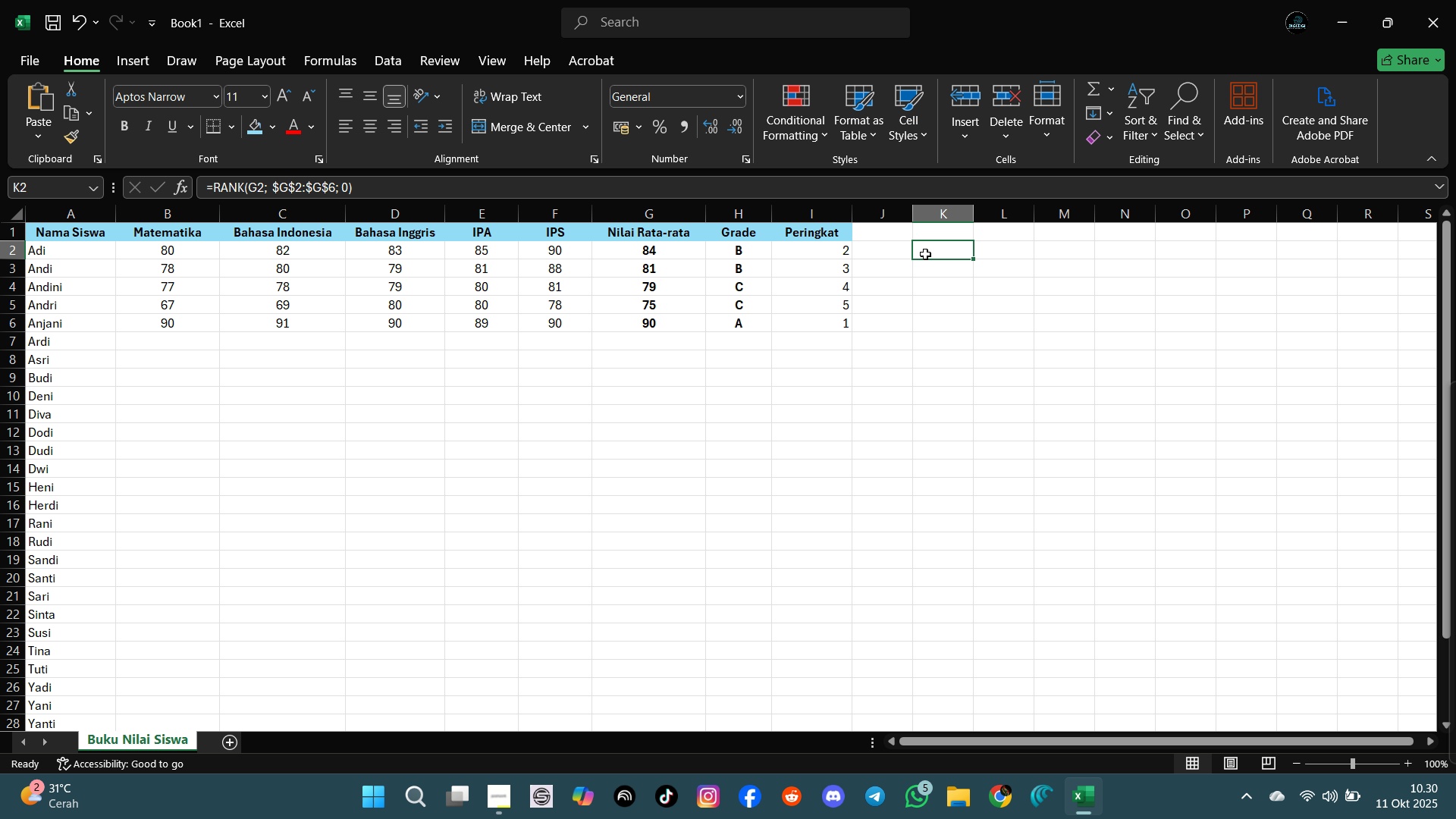 
left_click([925, 254])
 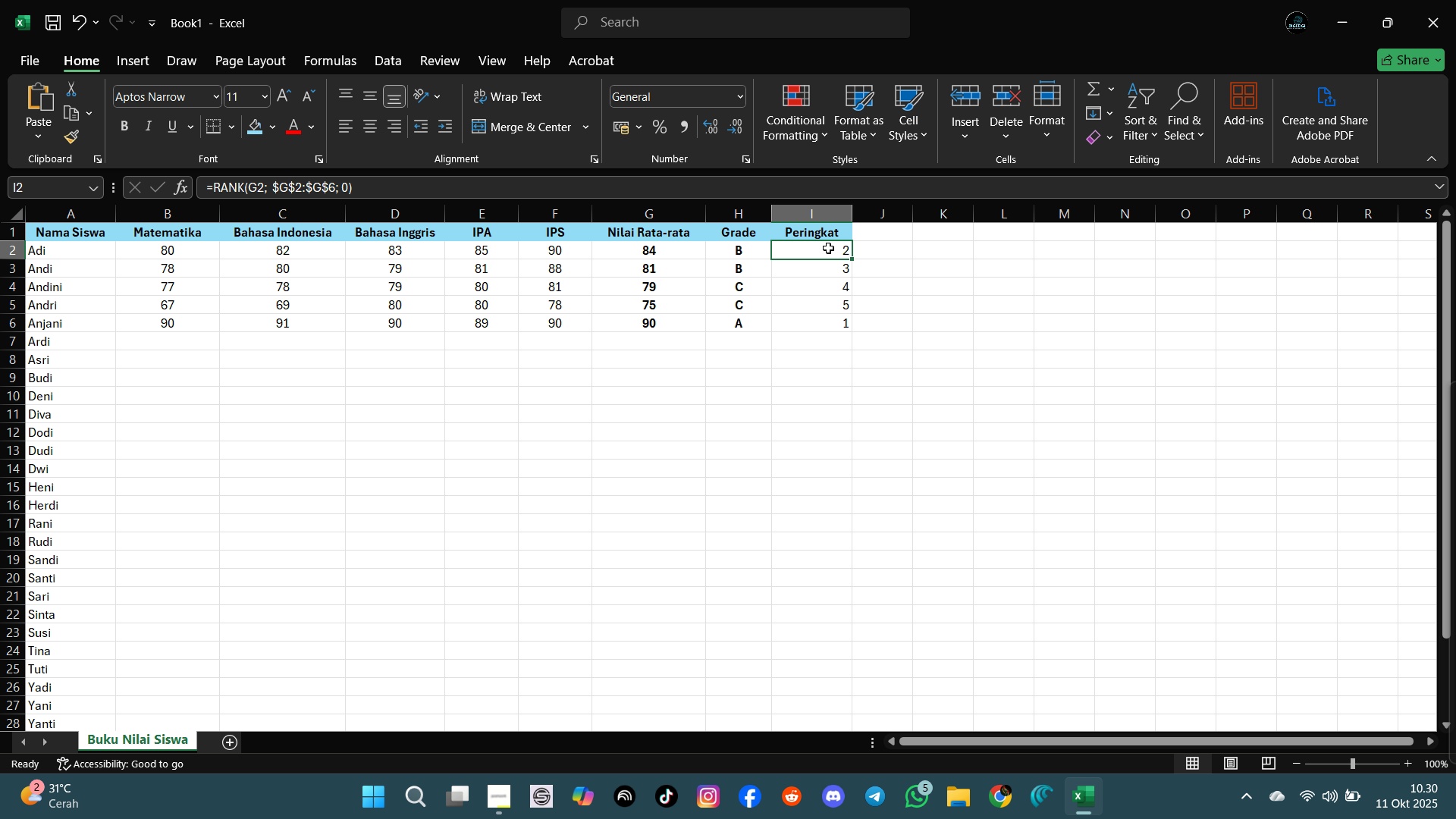 
left_click_drag(start_coordinate=[828, 248], to_coordinate=[817, 701])
 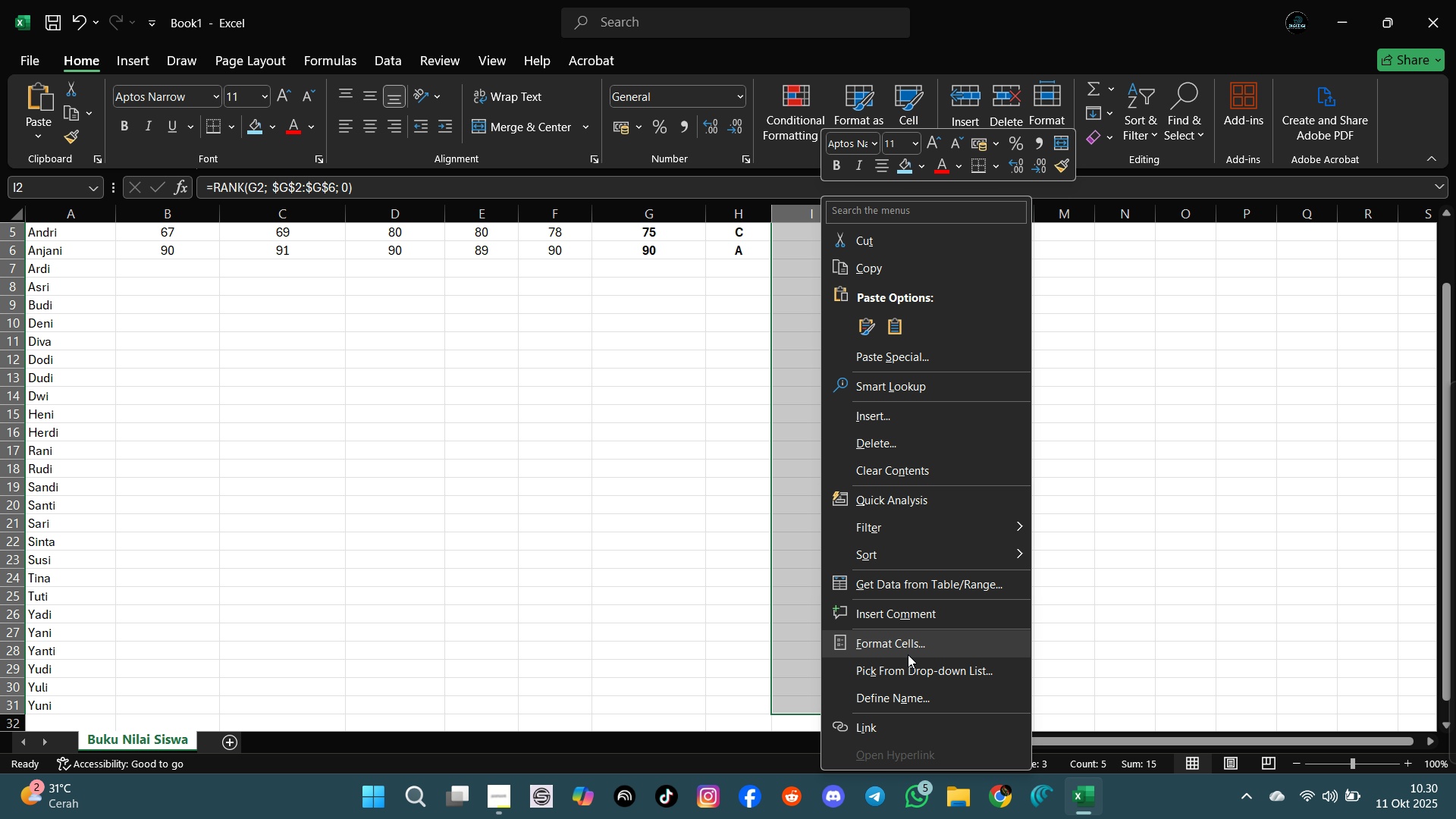 
left_click([908, 654])
 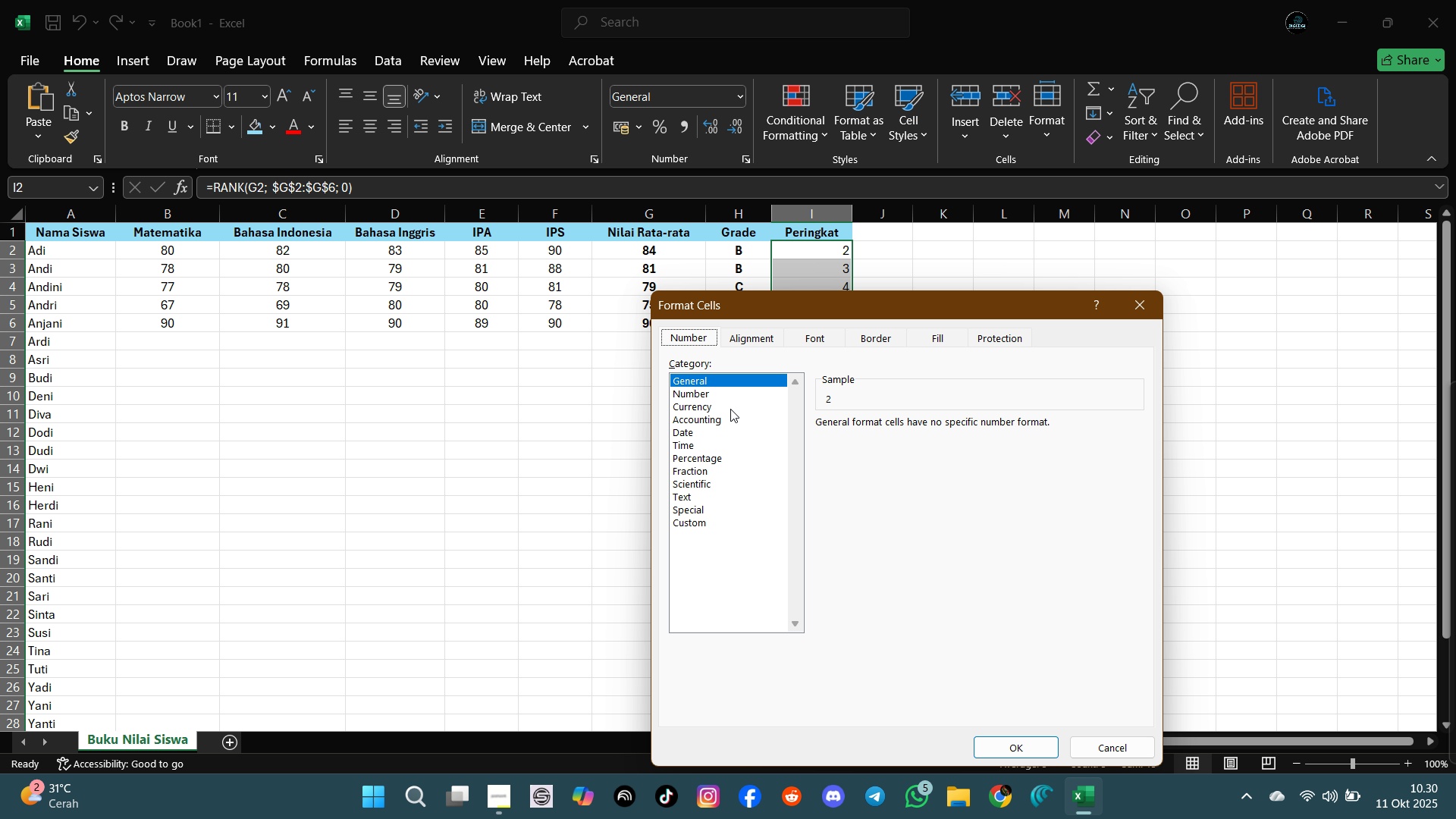 
left_click([725, 395])
 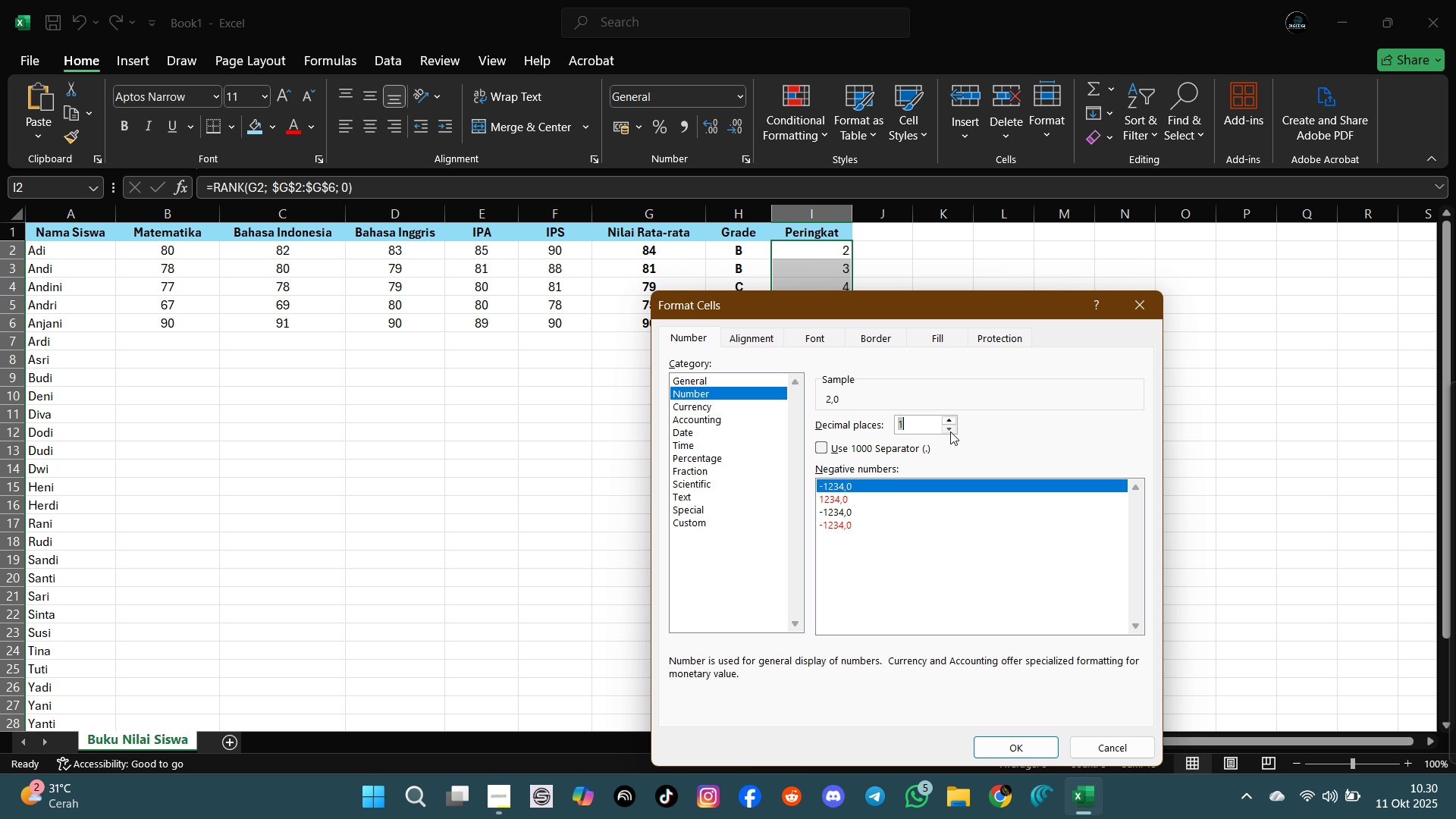 
double_click([950, 431])
 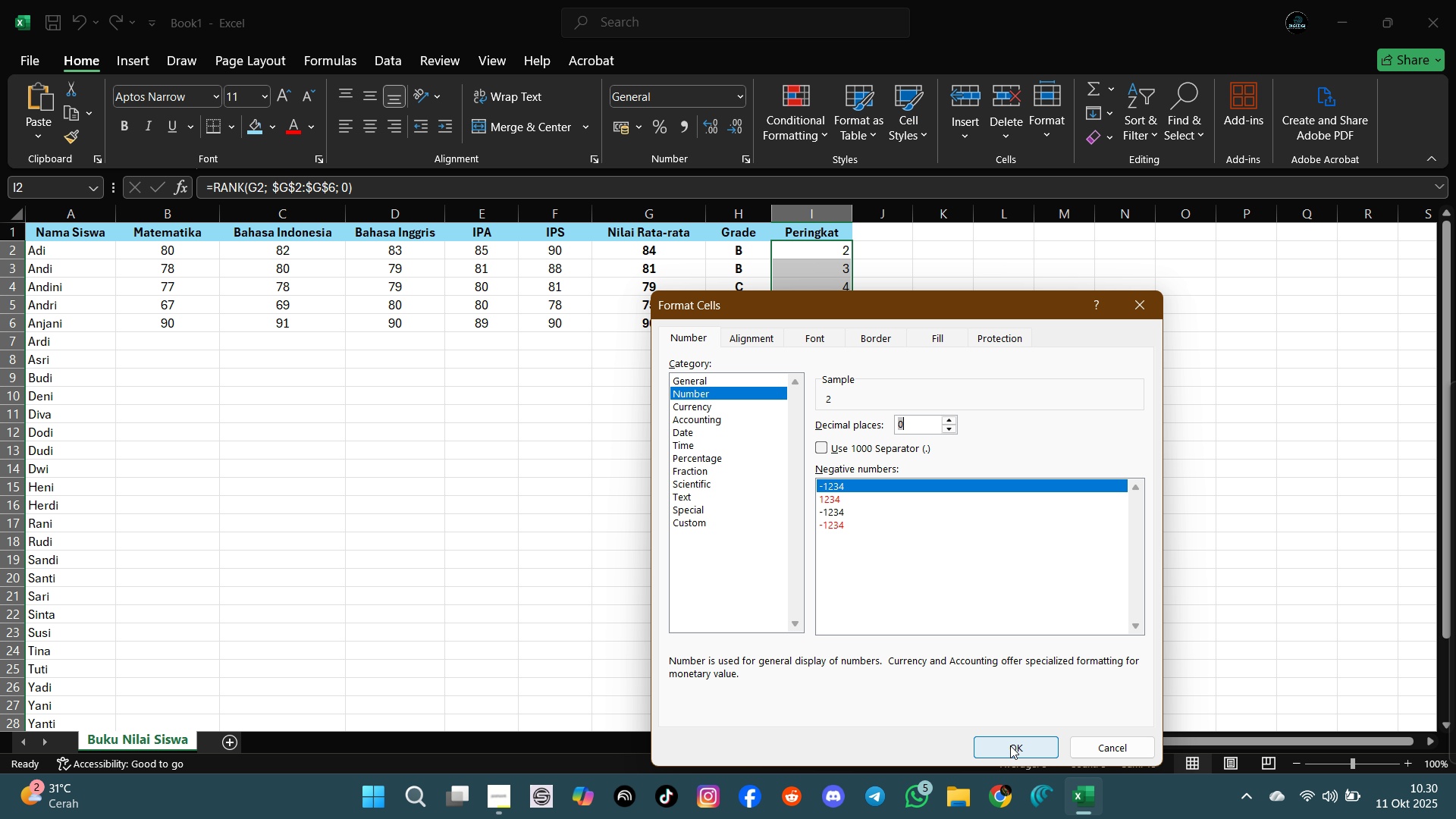 
left_click([1010, 745])
 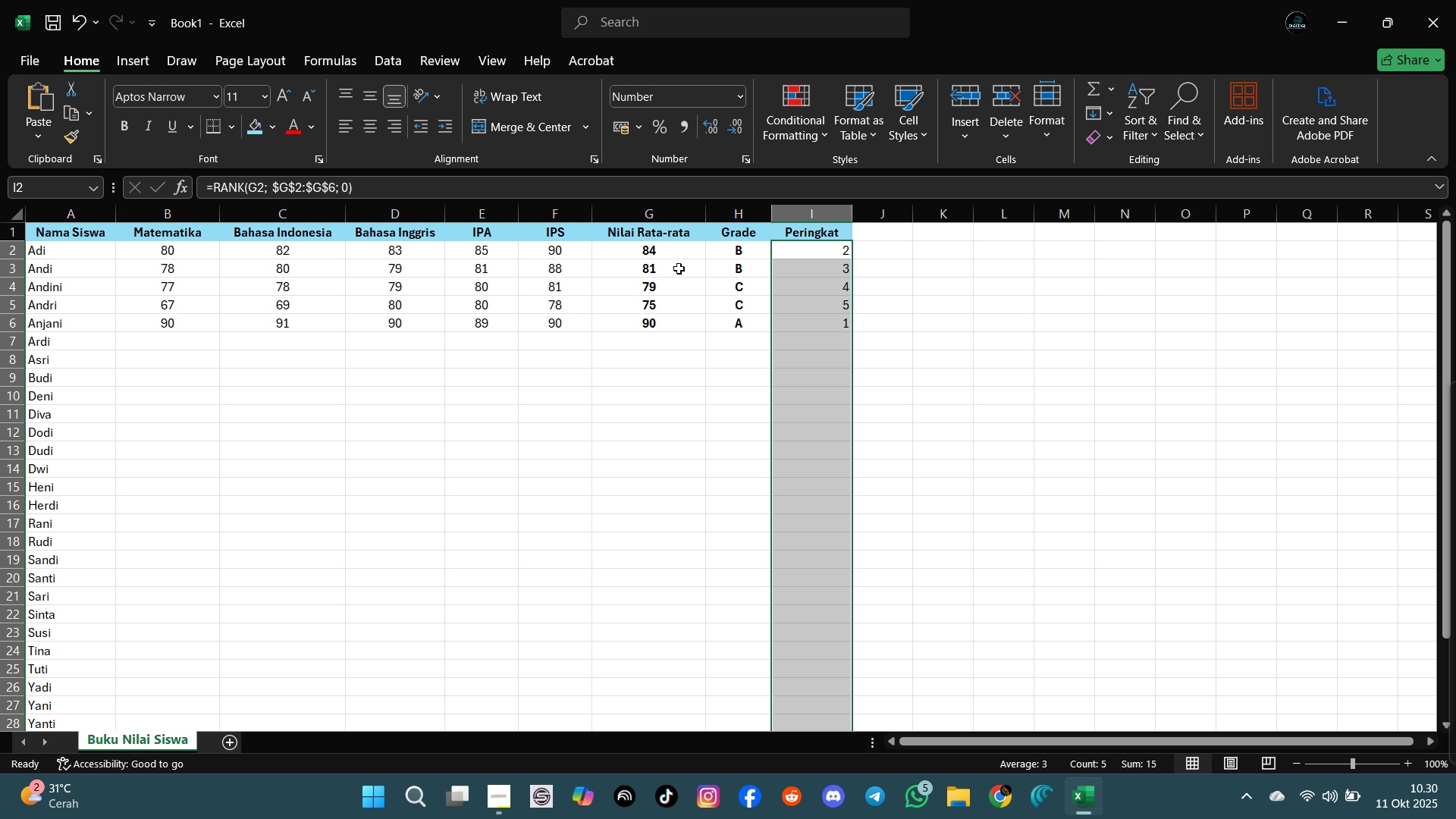 
scroll: coordinate [746, 391], scroll_direction: up, amount: 1.0
 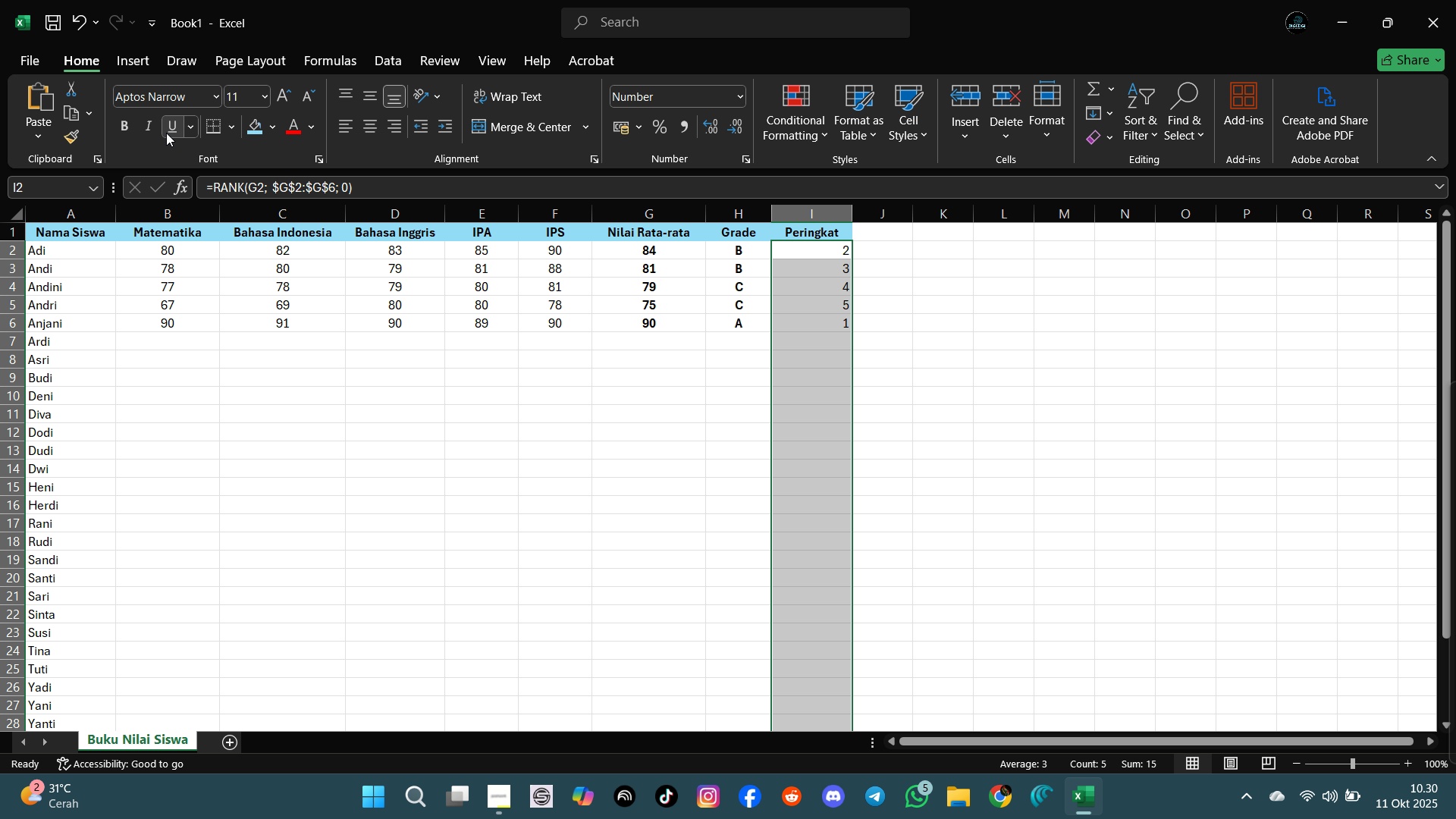 
left_click([127, 130])
 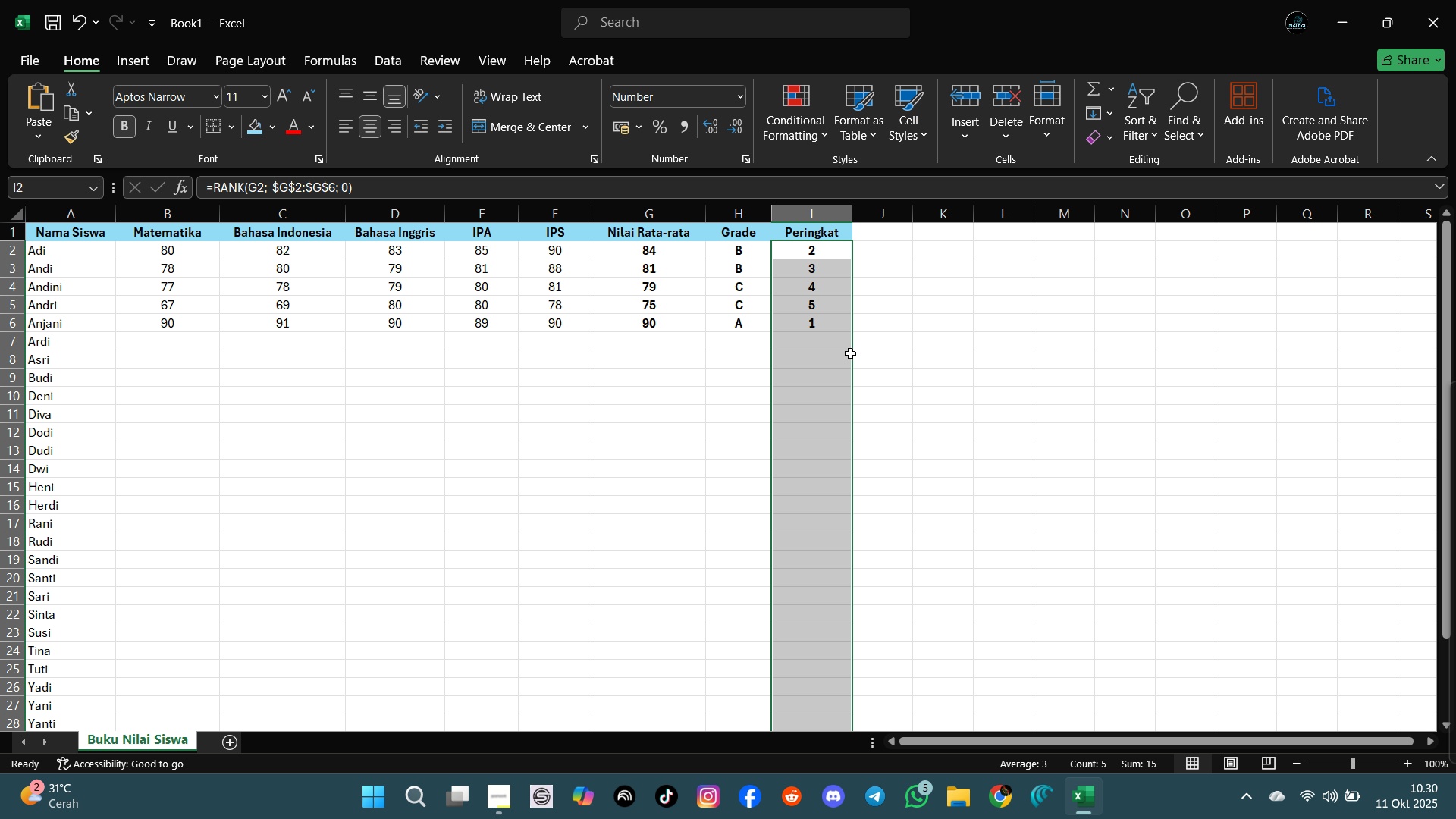 
left_click([965, 320])
 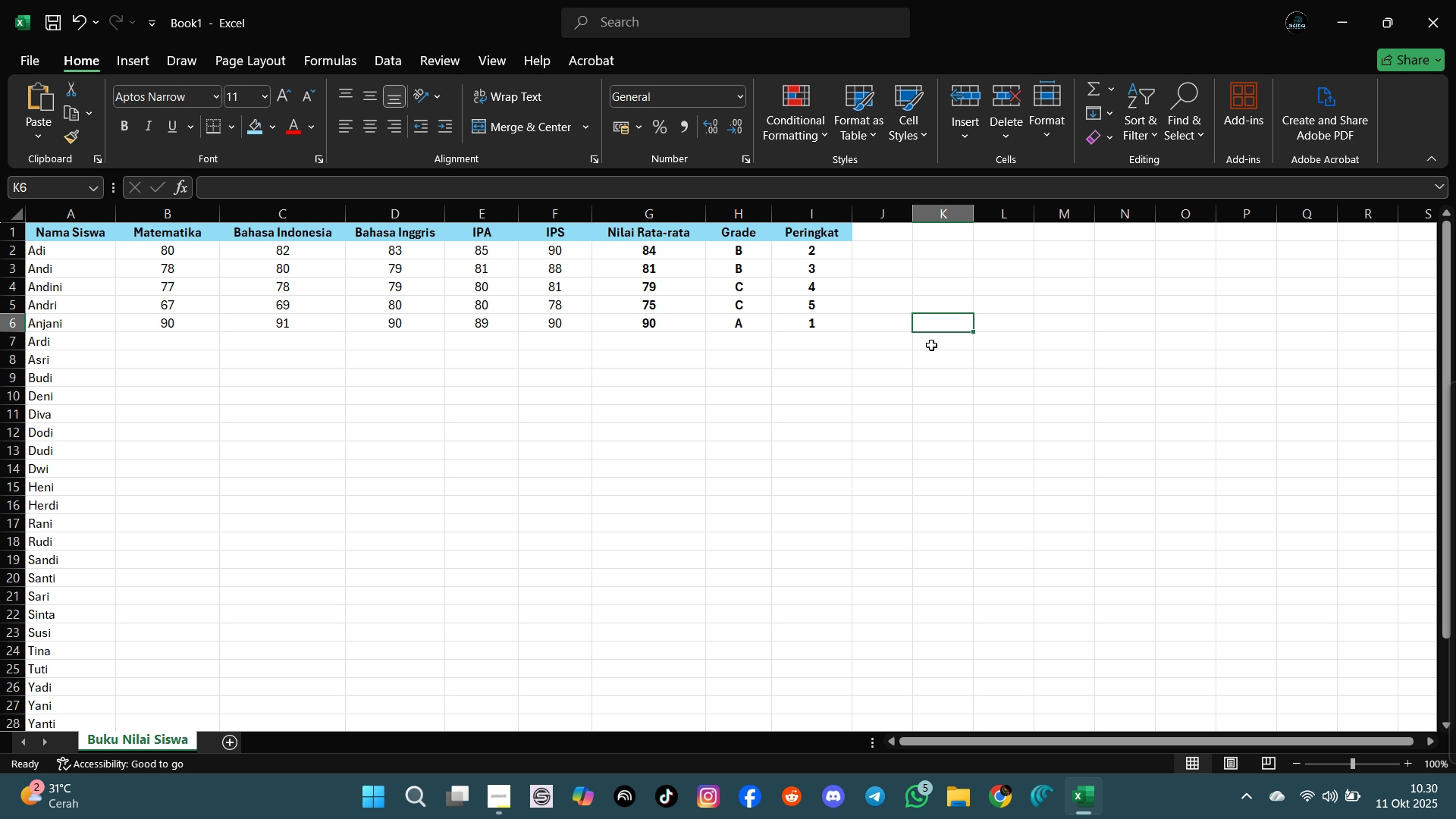 
scroll: coordinate [932, 345], scroll_direction: up, amount: 3.0
 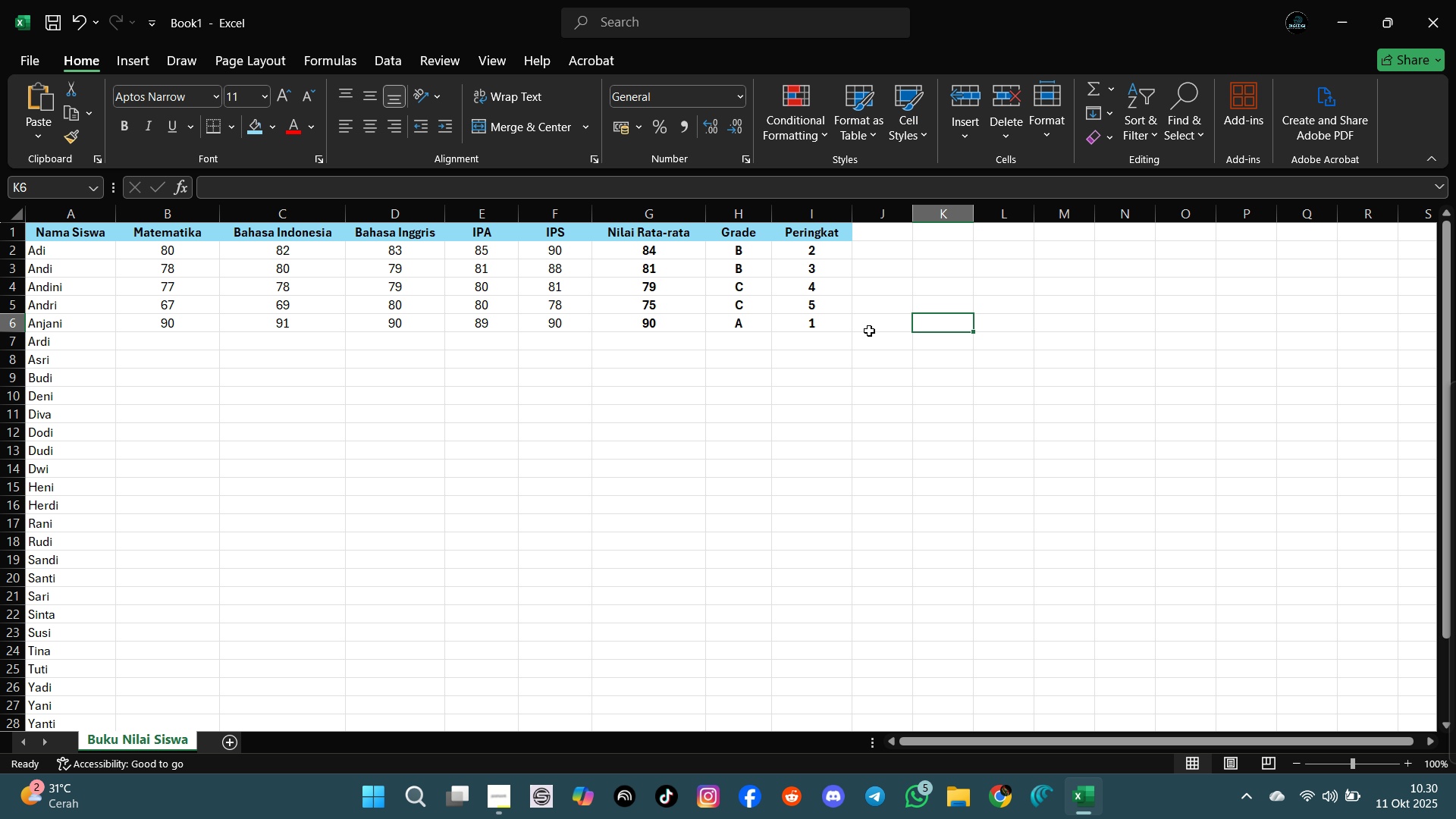 
wait(7.22)
 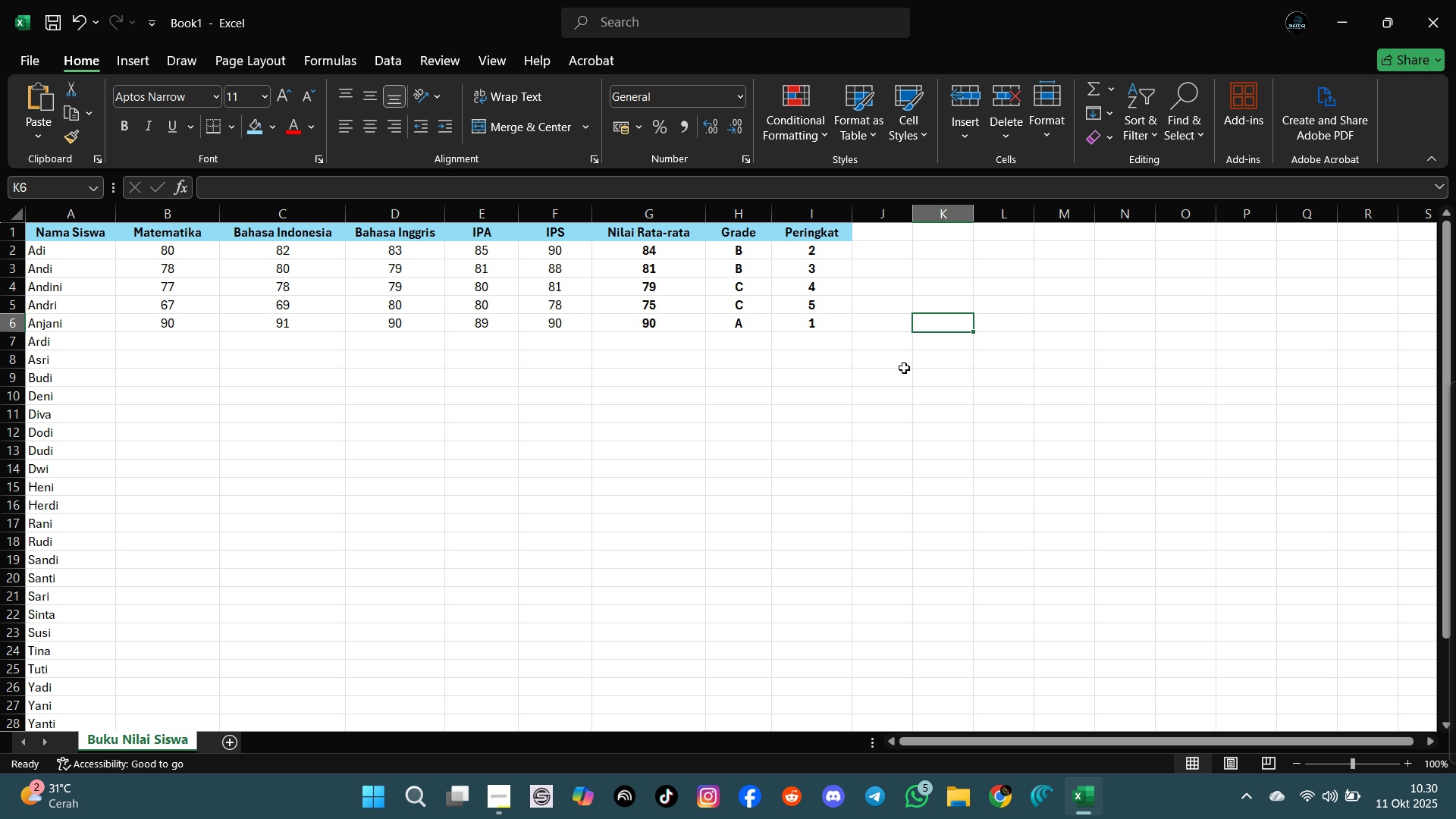 
left_click_drag(start_coordinate=[751, 249], to_coordinate=[733, 691])
 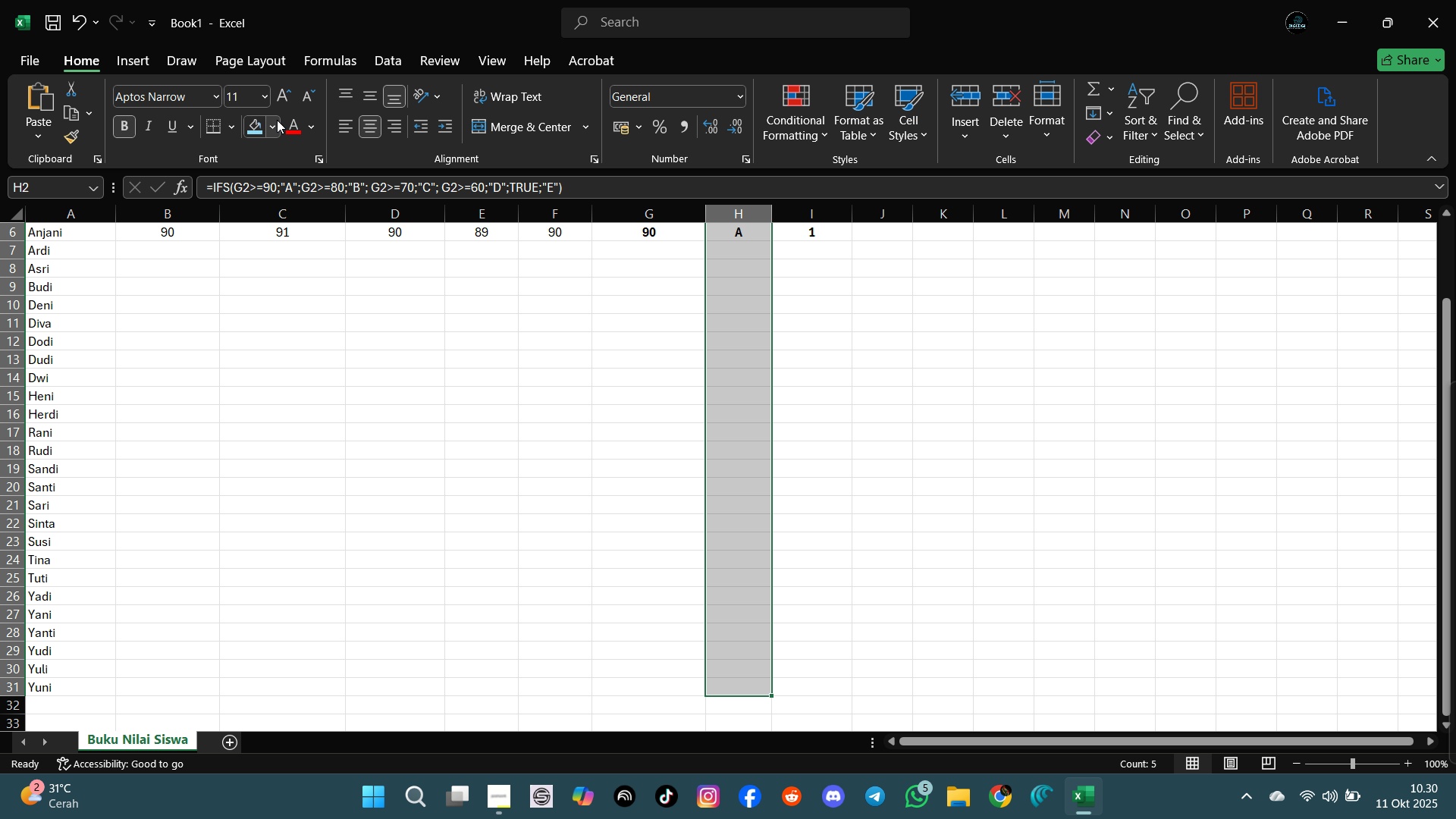 
left_click([276, 121])
 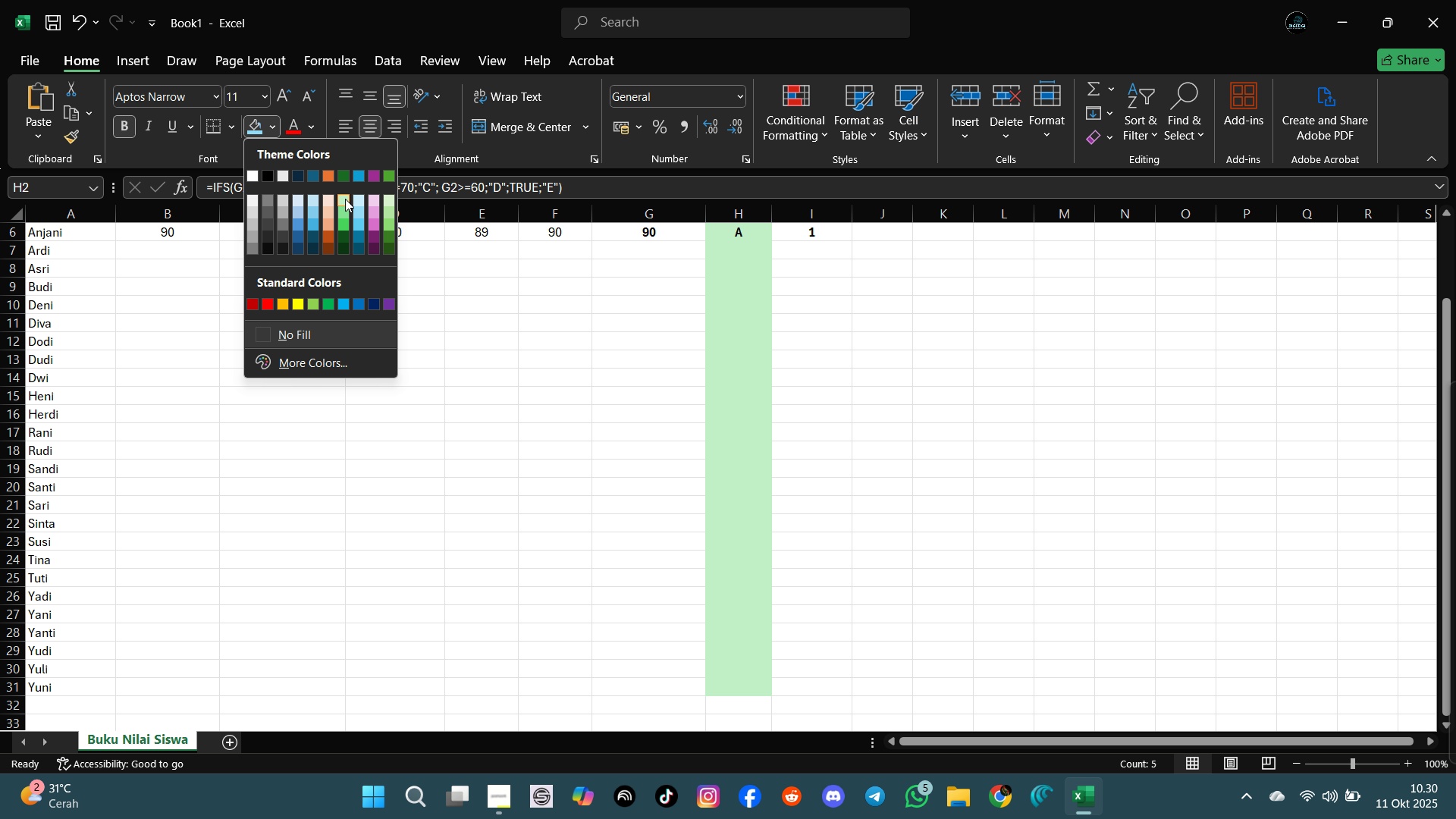 
left_click([345, 199])
 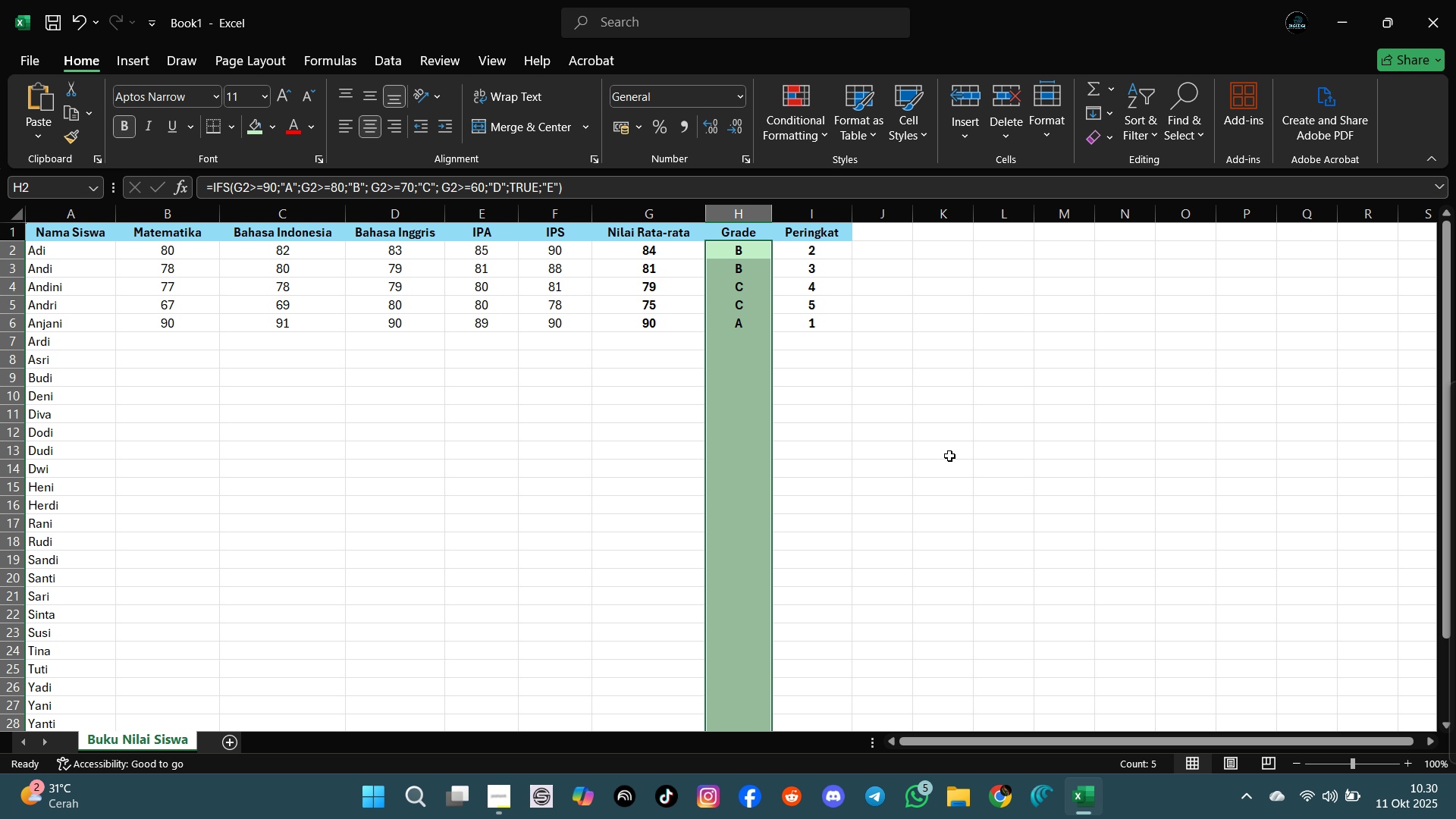 
wait(5.5)
 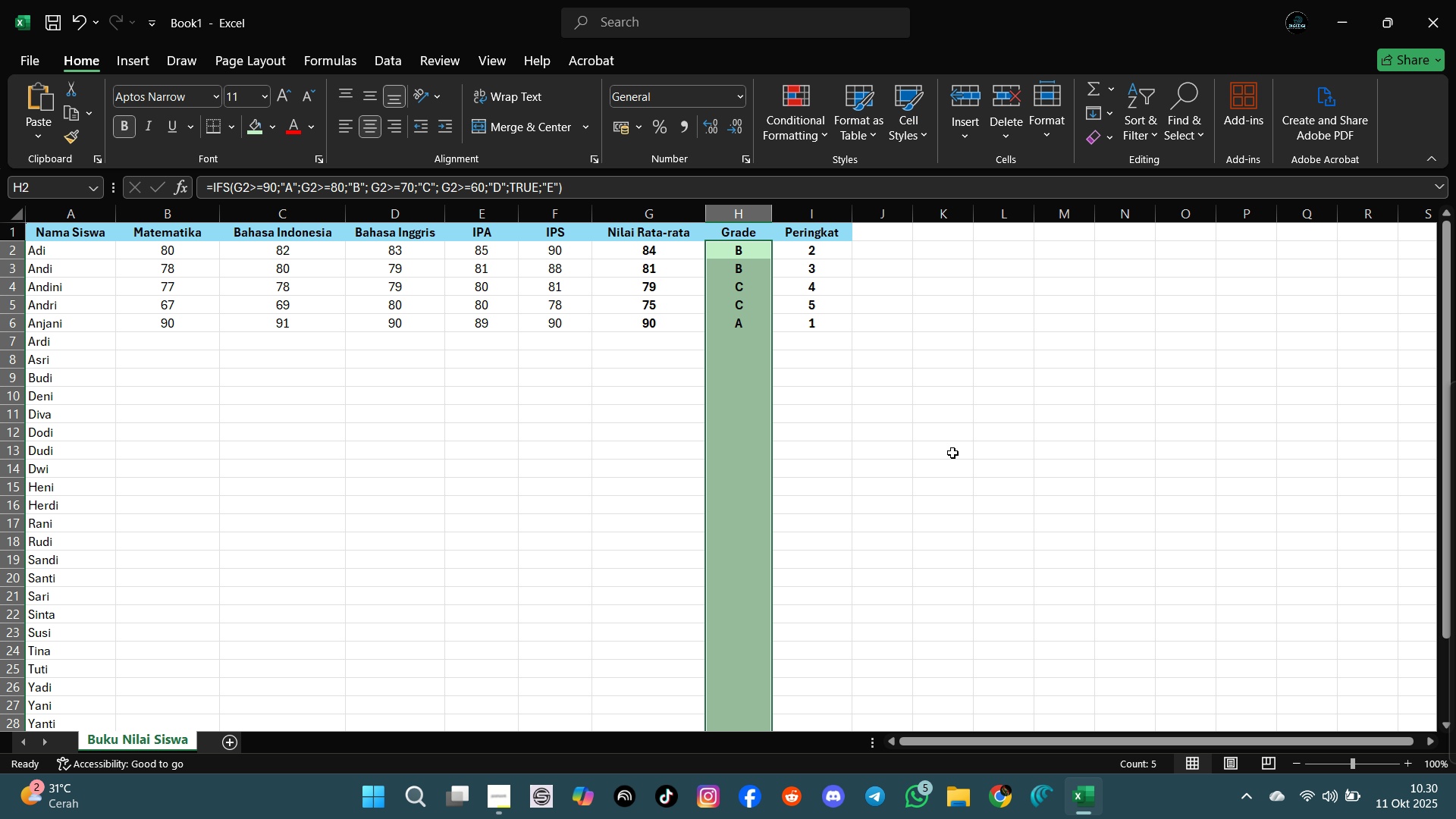 
scroll: coordinate [949, 477], scroll_direction: up, amount: 2.0
 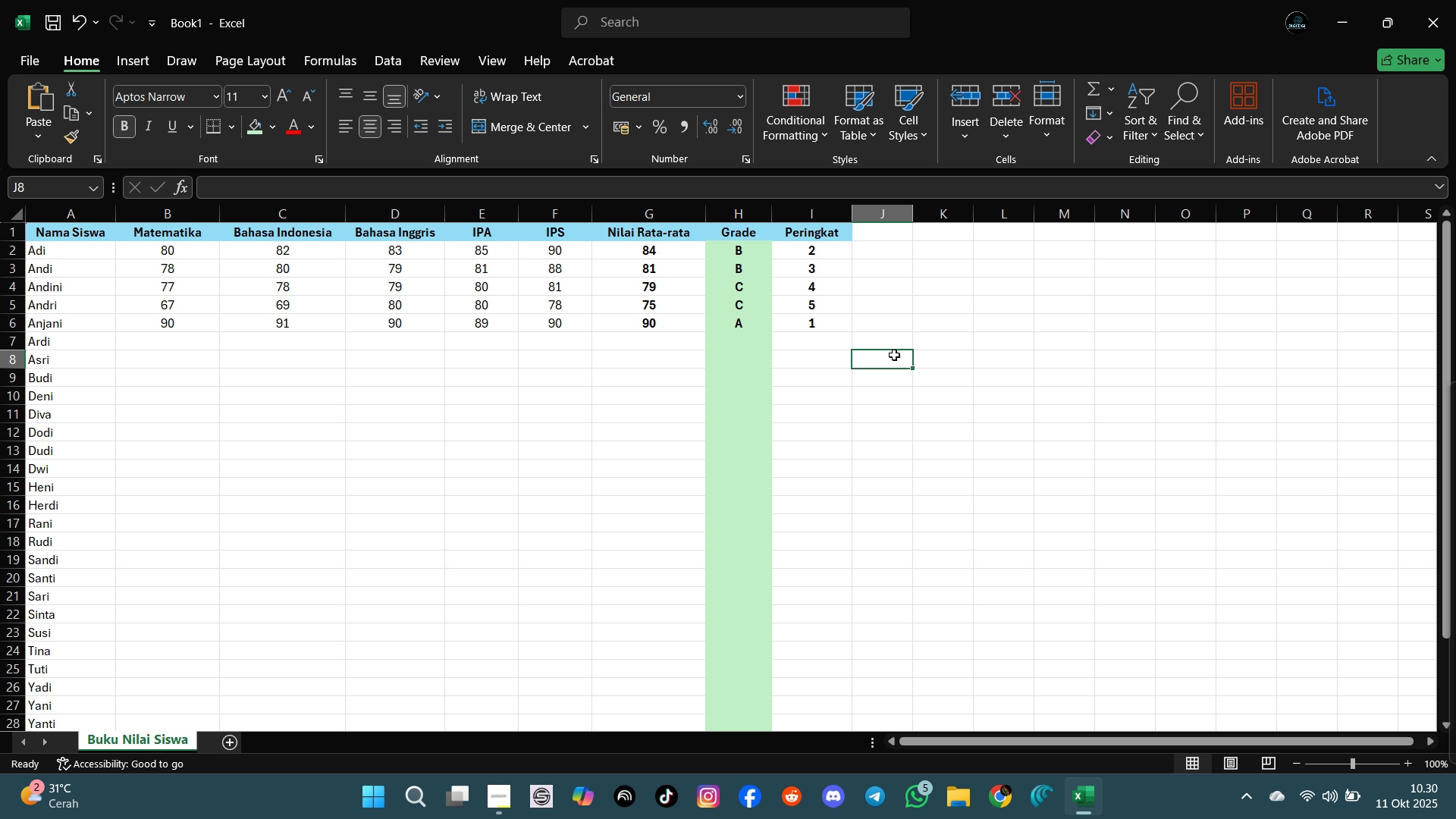 
left_click([894, 355])
 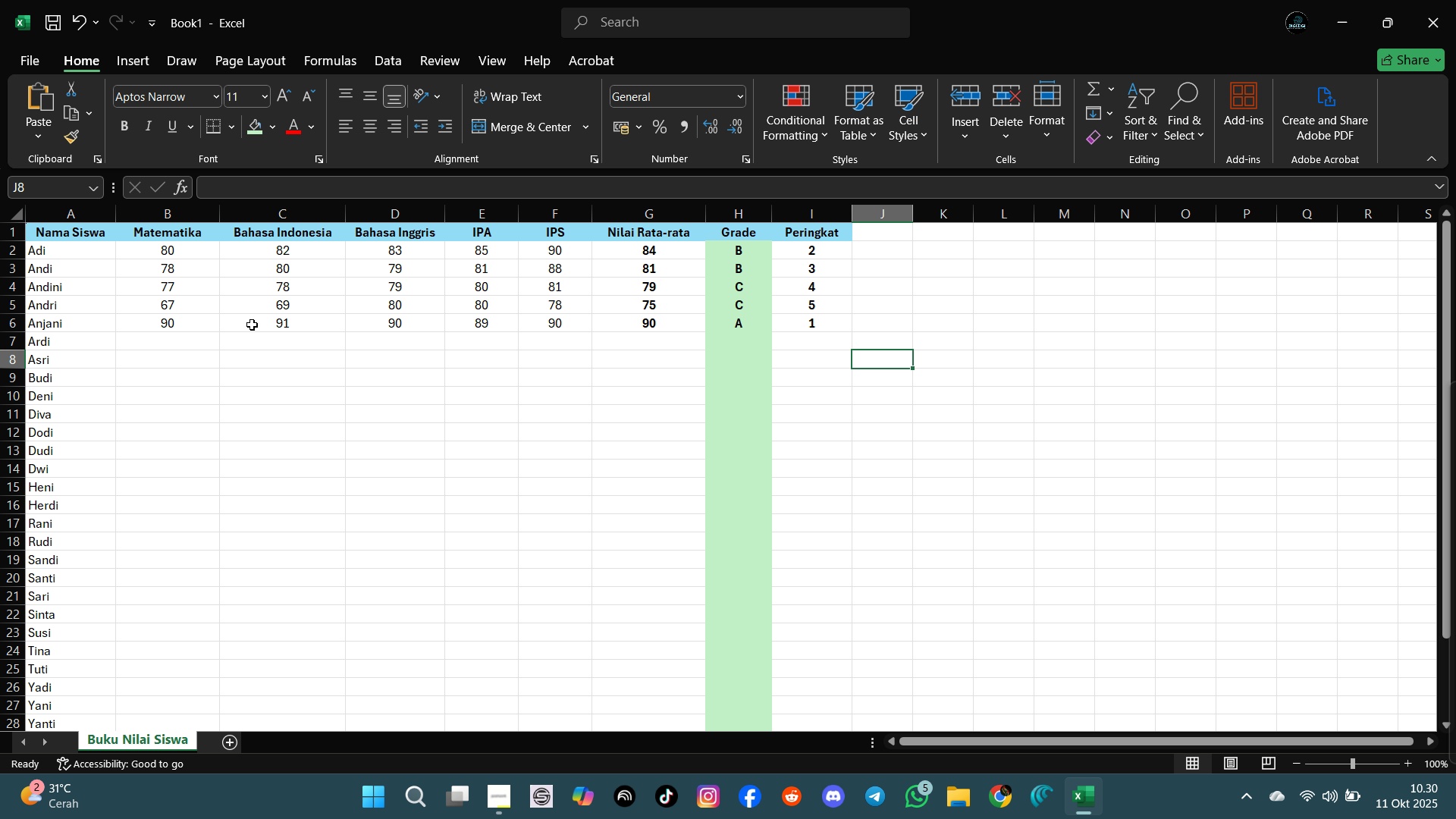 
wait(5.03)
 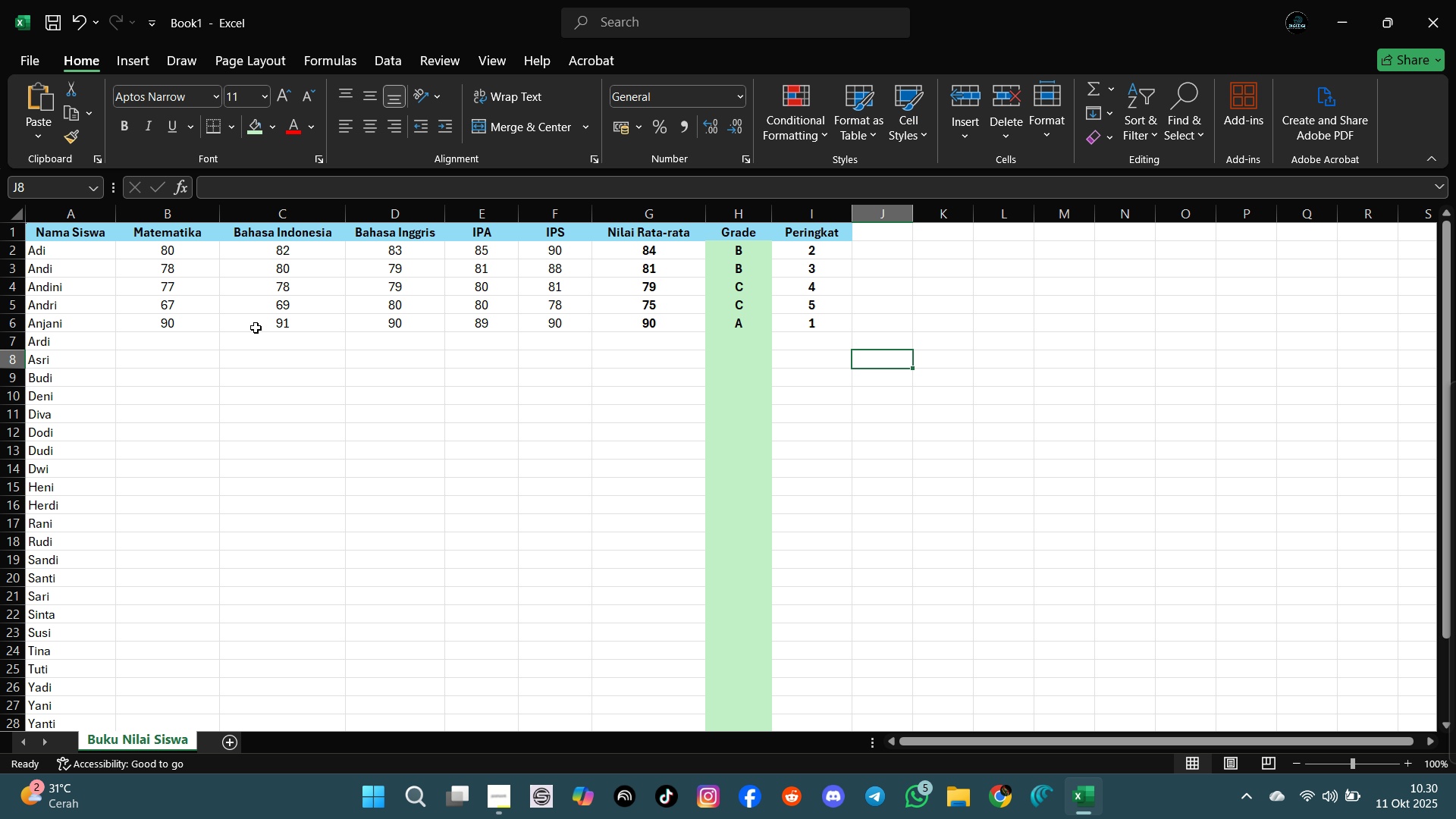 
left_click_drag(start_coordinate=[46, 226], to_coordinate=[829, 650])
 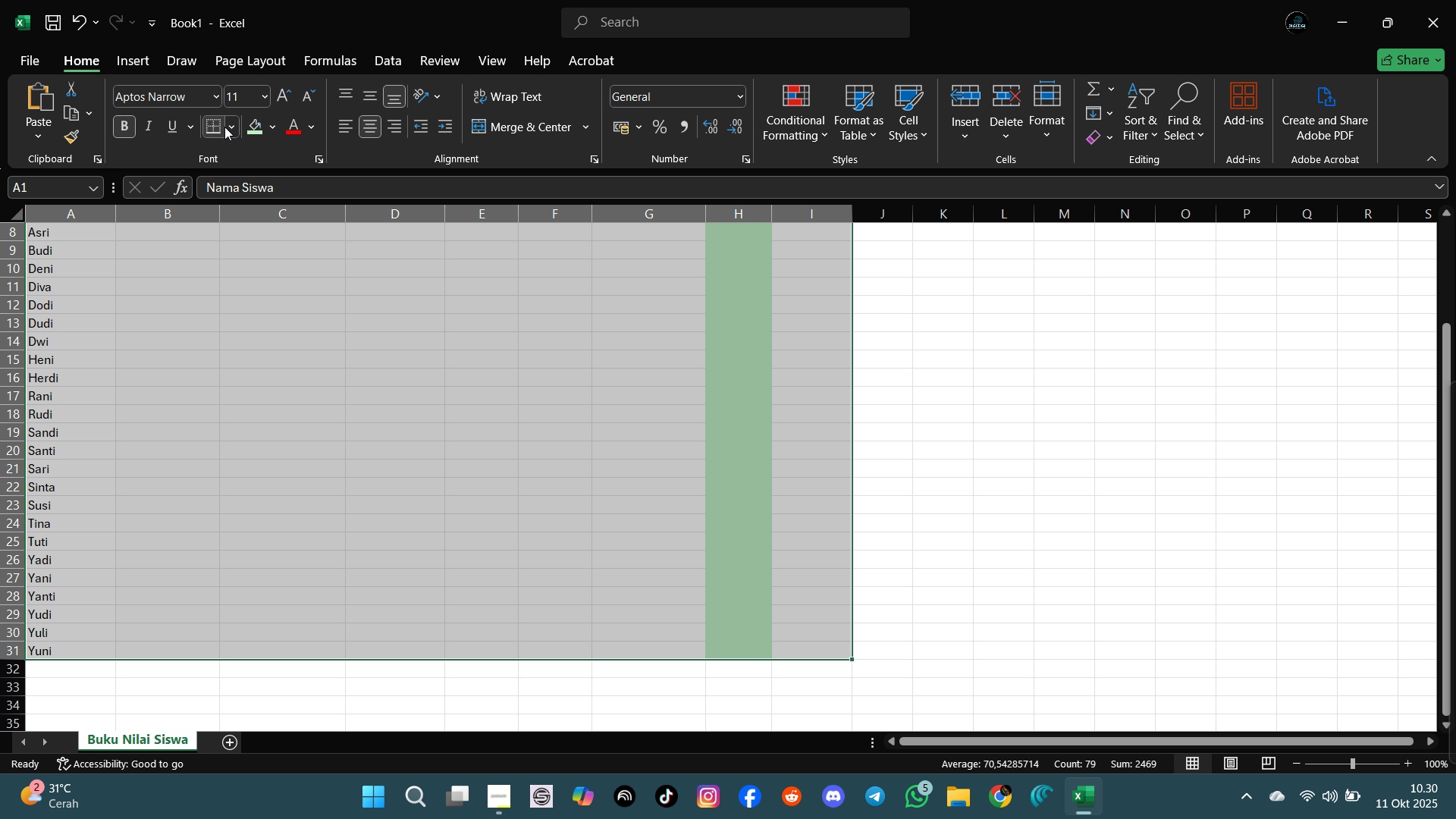 
left_click([227, 127])
 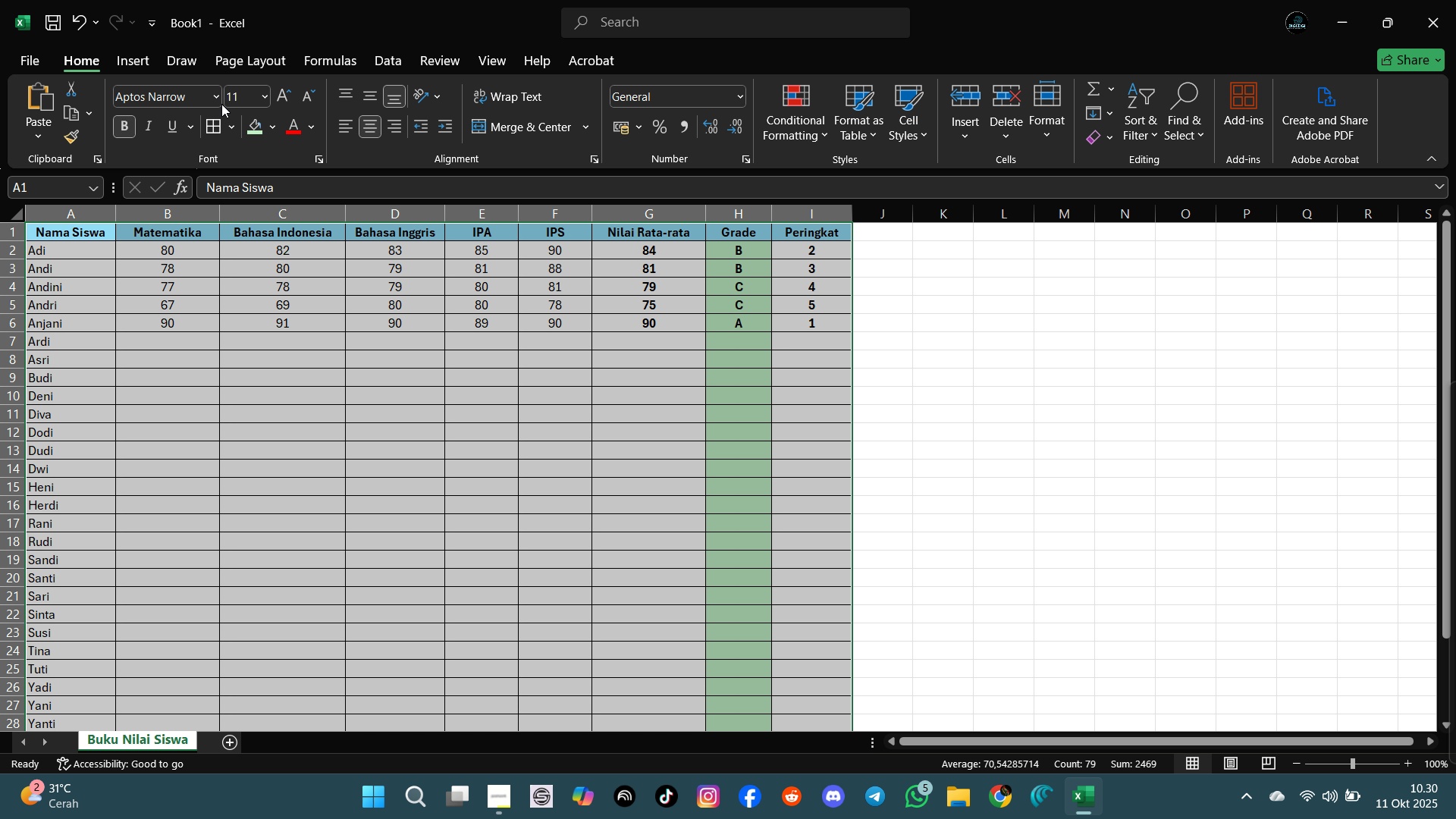 
left_click([226, 118])
 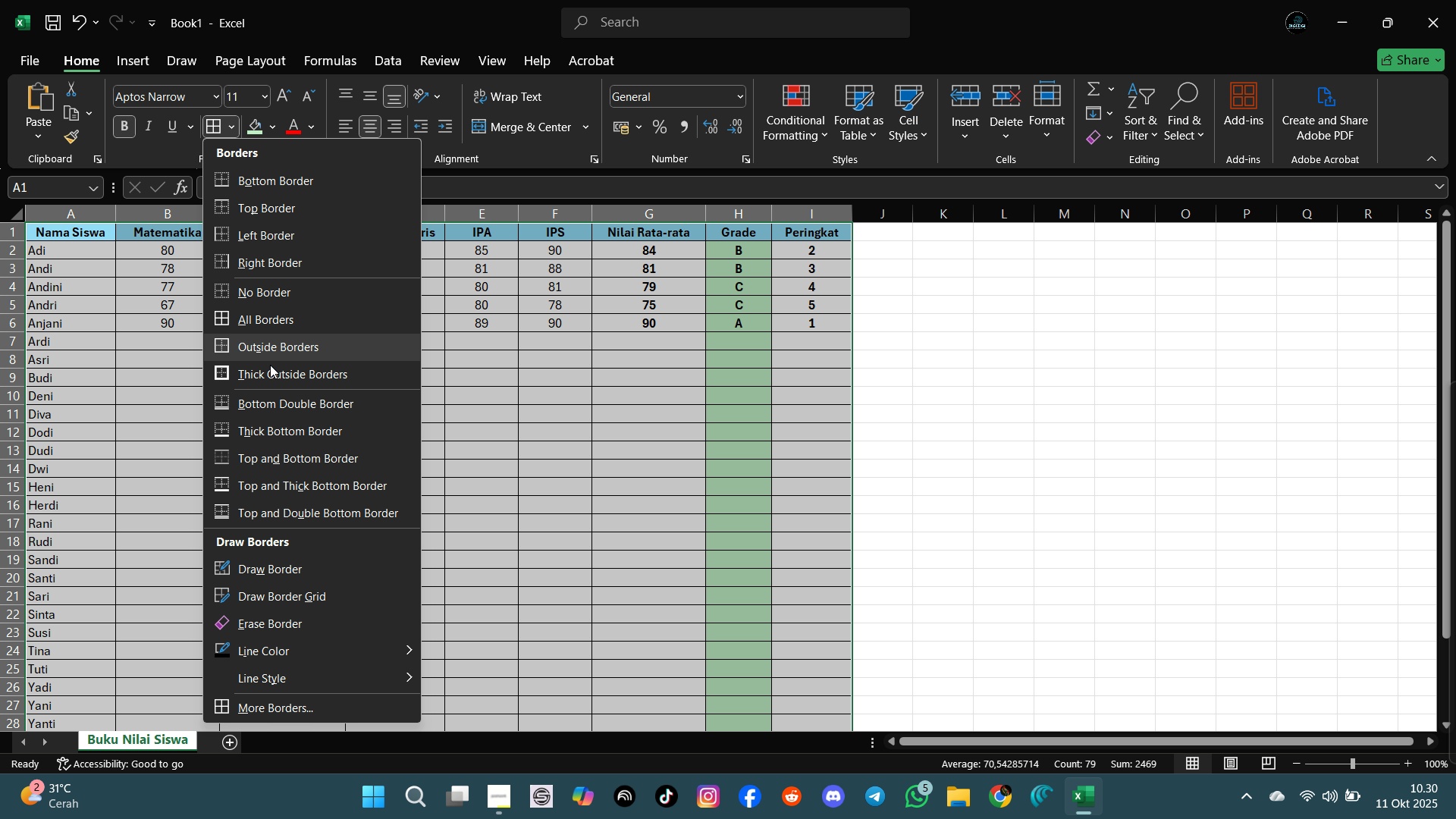 
left_click([271, 369])
 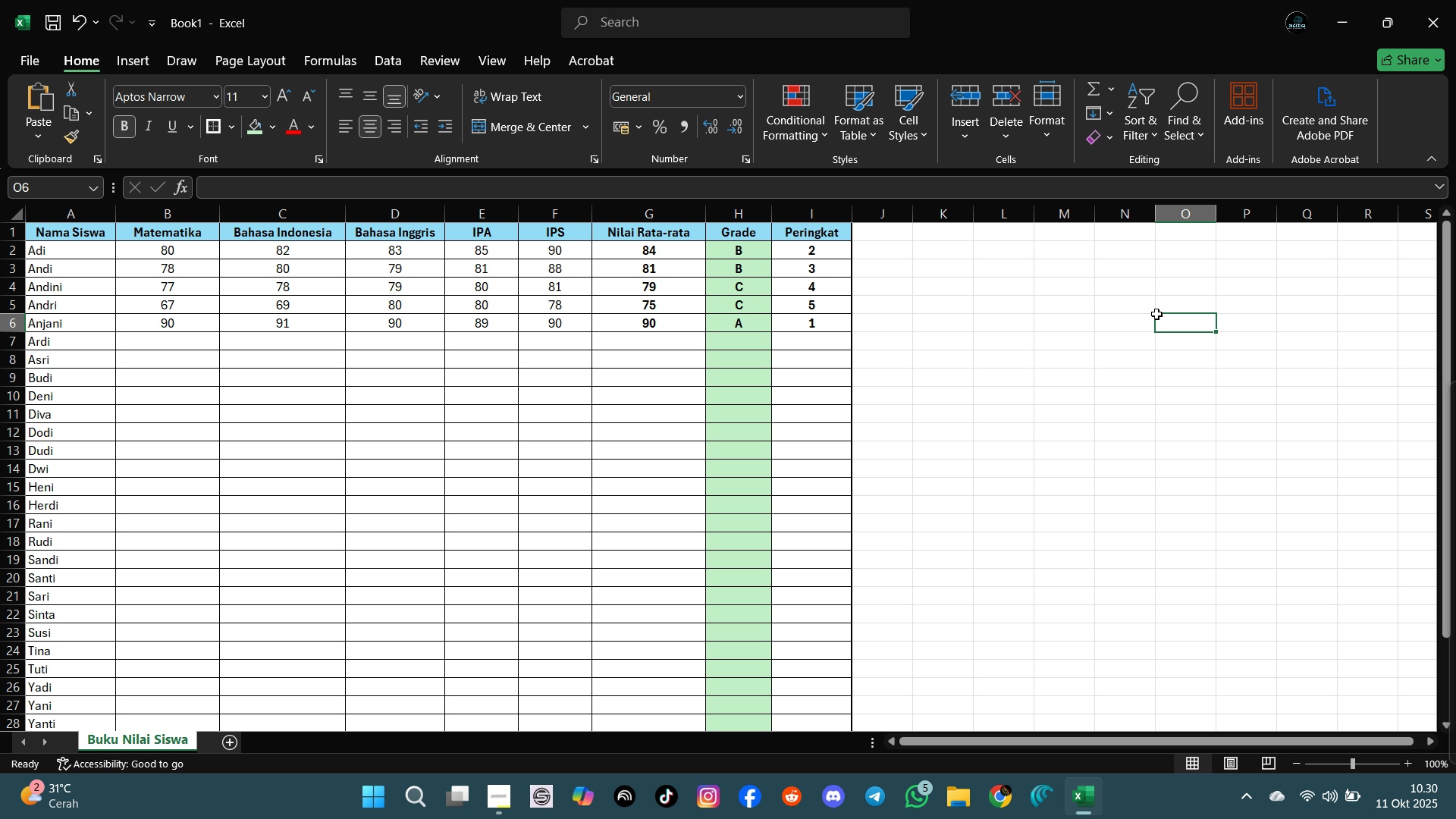 
left_click([1156, 314])
 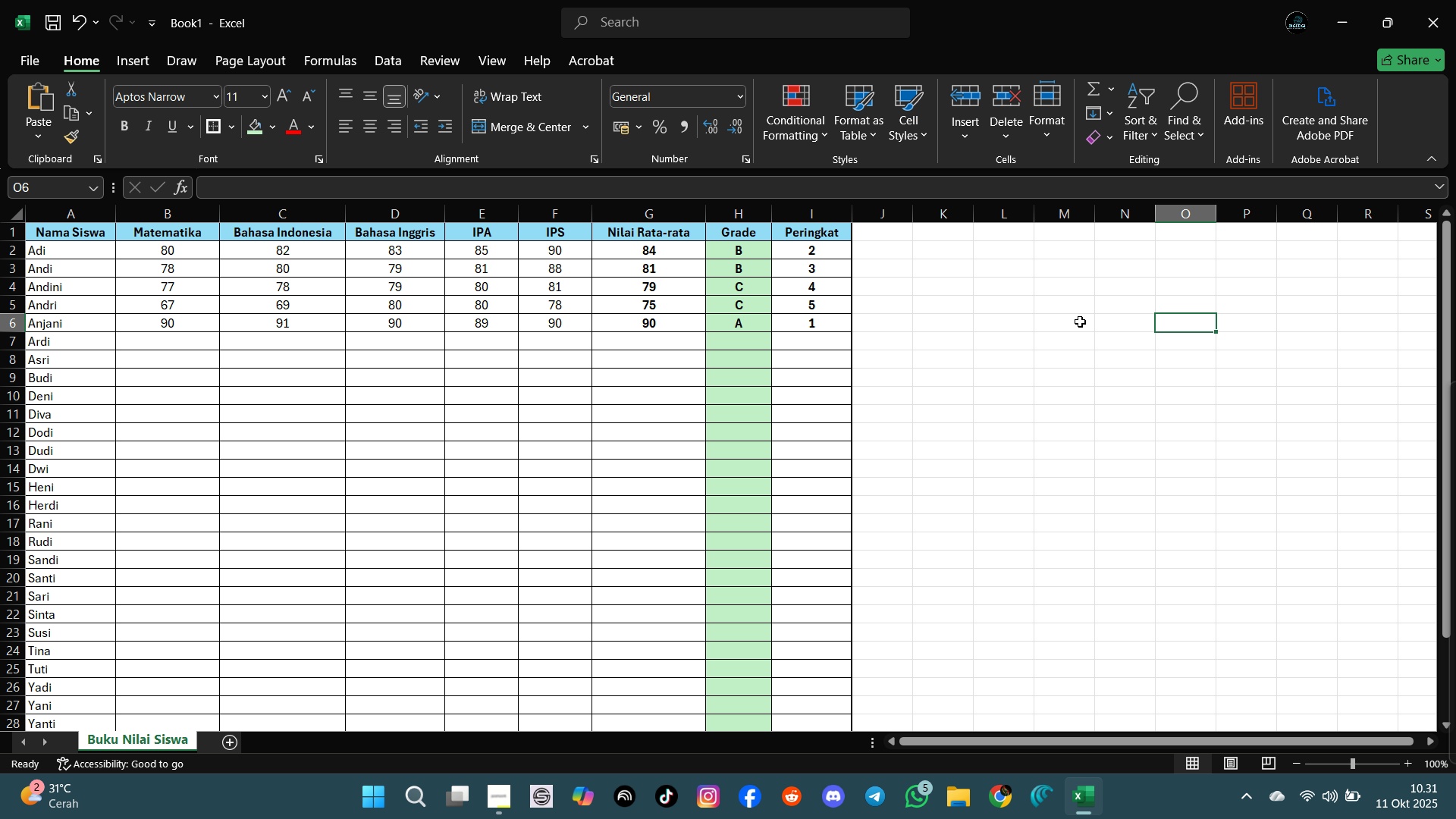 
wait(9.04)
 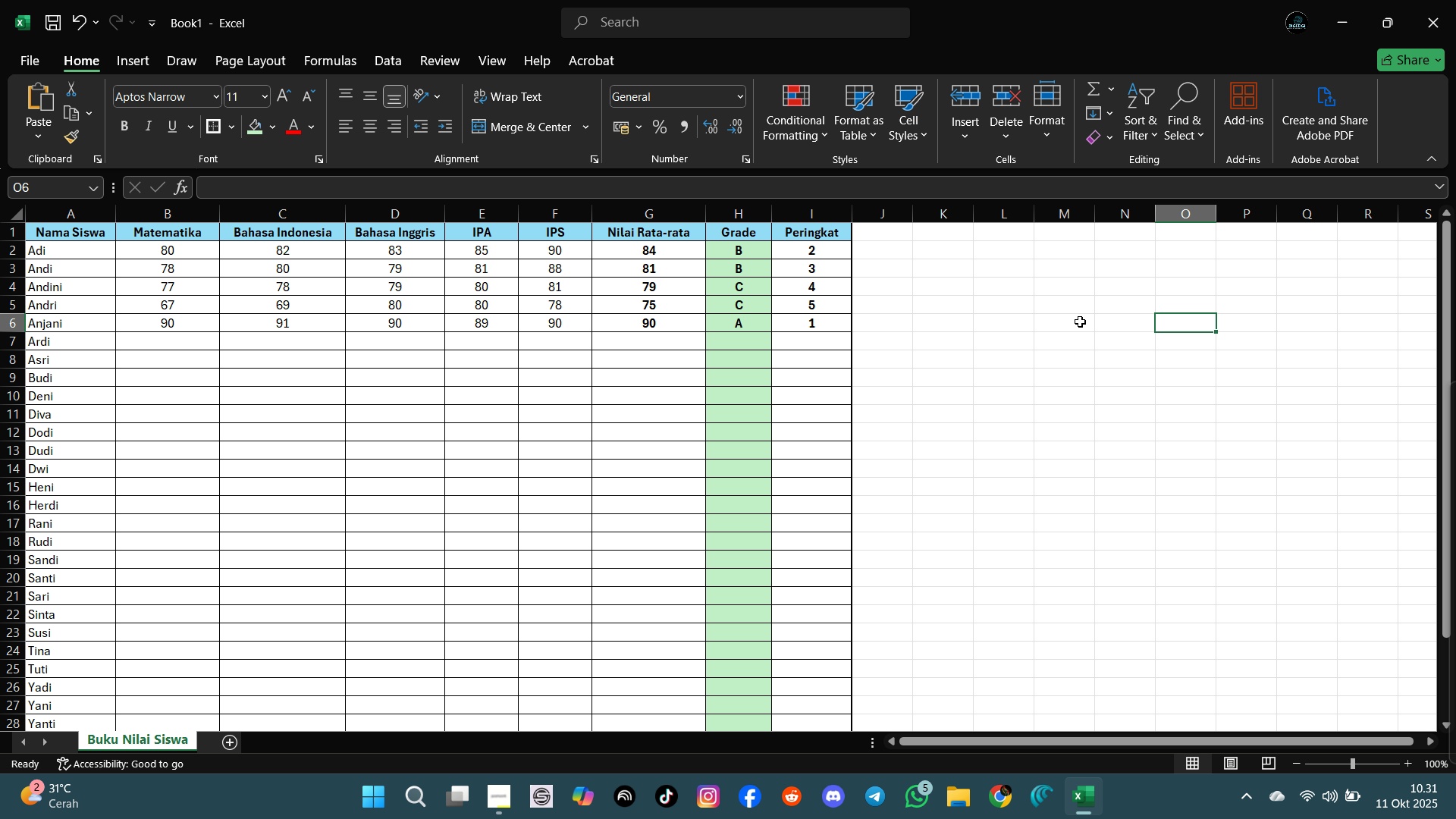 
left_click([689, 327])
 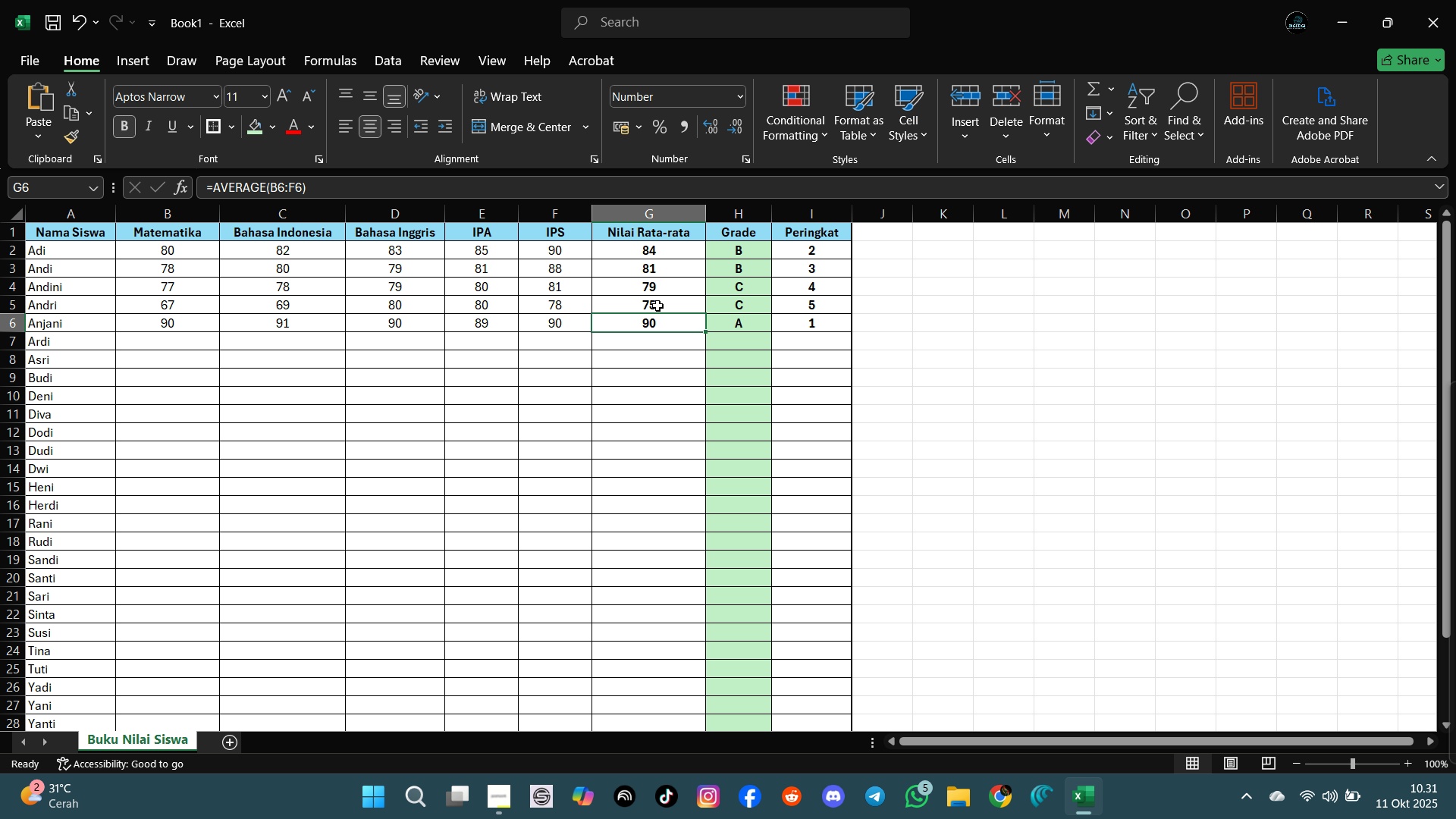 
wait(23.77)
 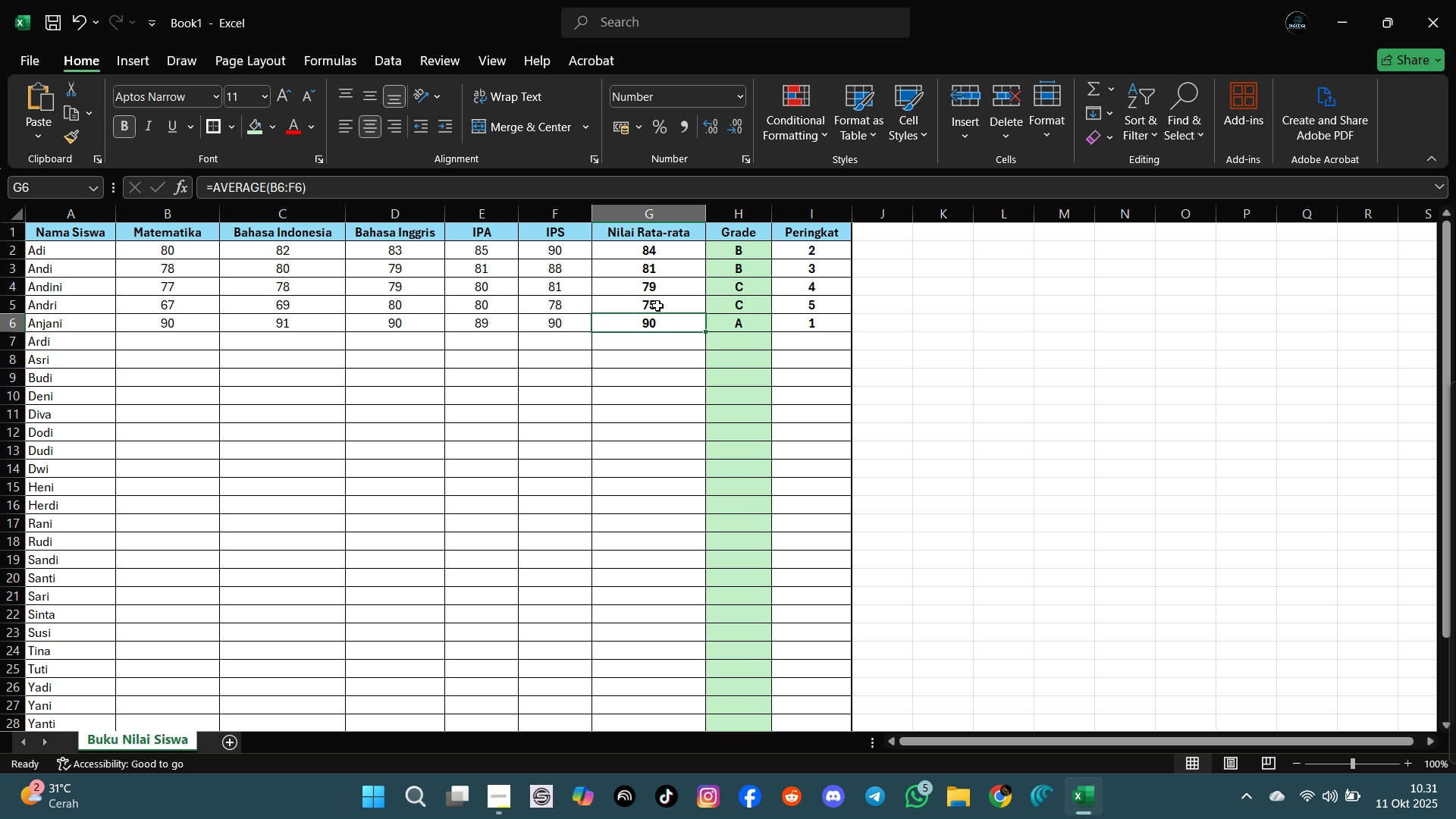 
left_click([1003, 388])
 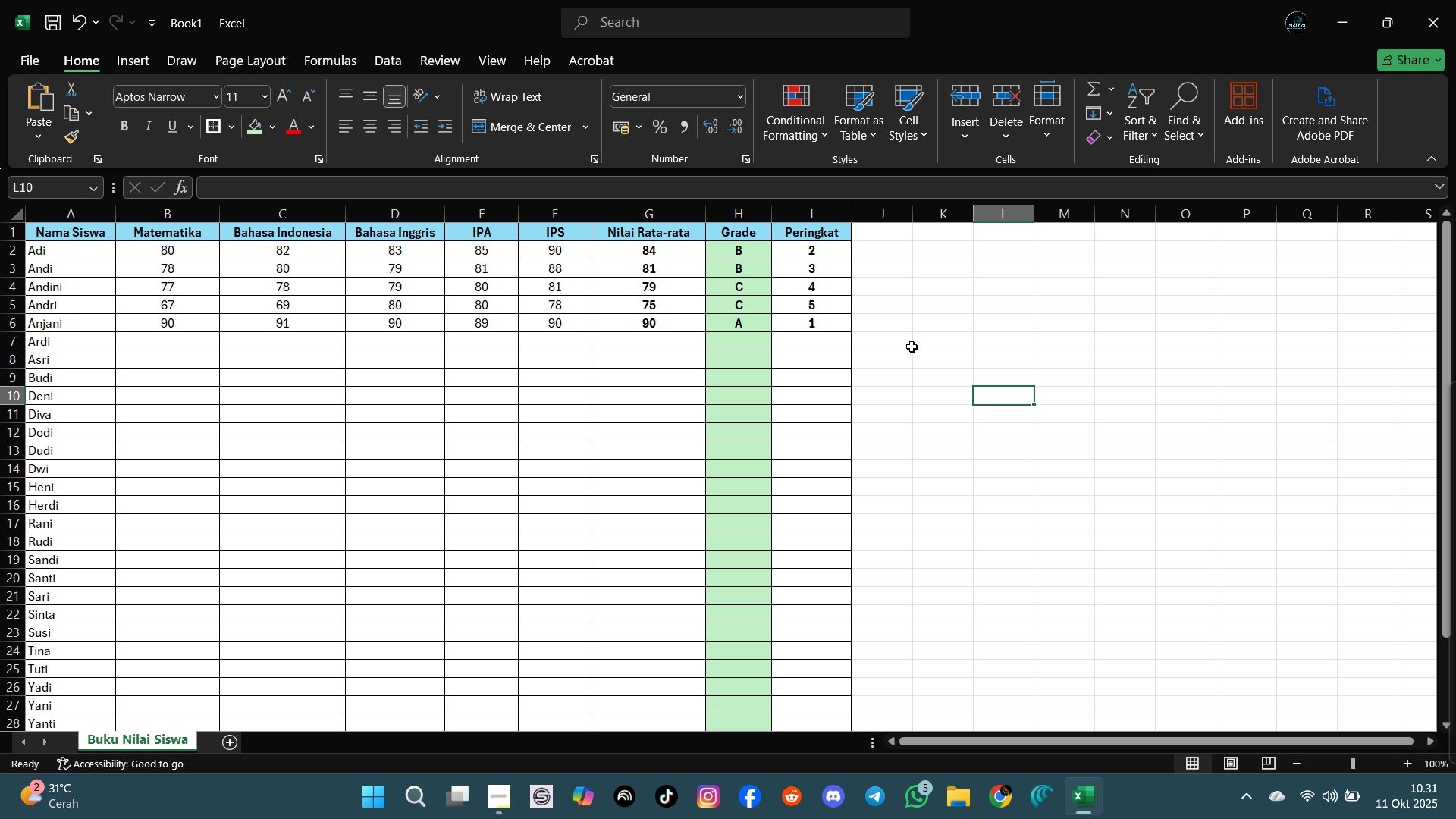 
wait(6.08)
 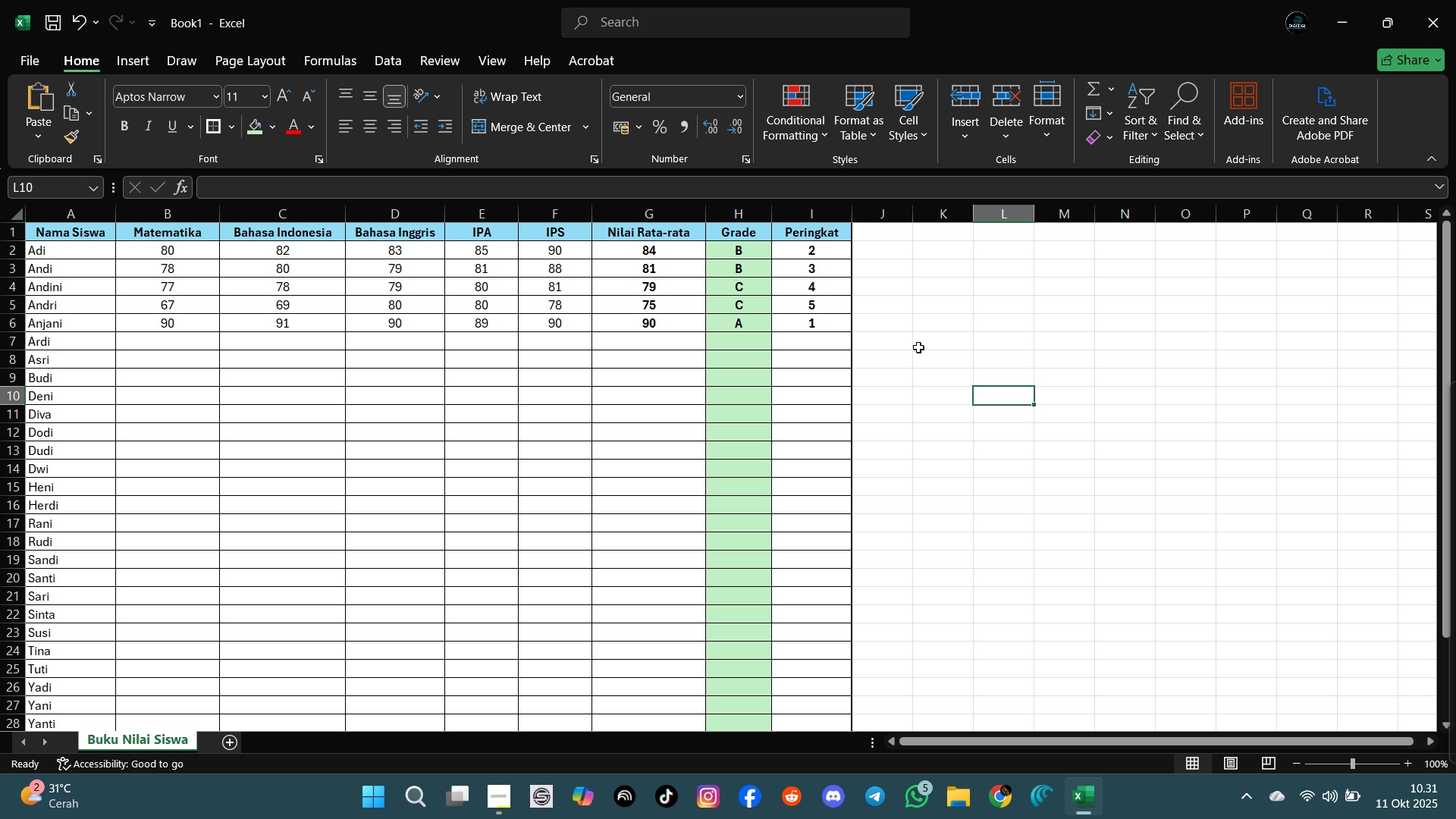 
left_click([186, 347])
 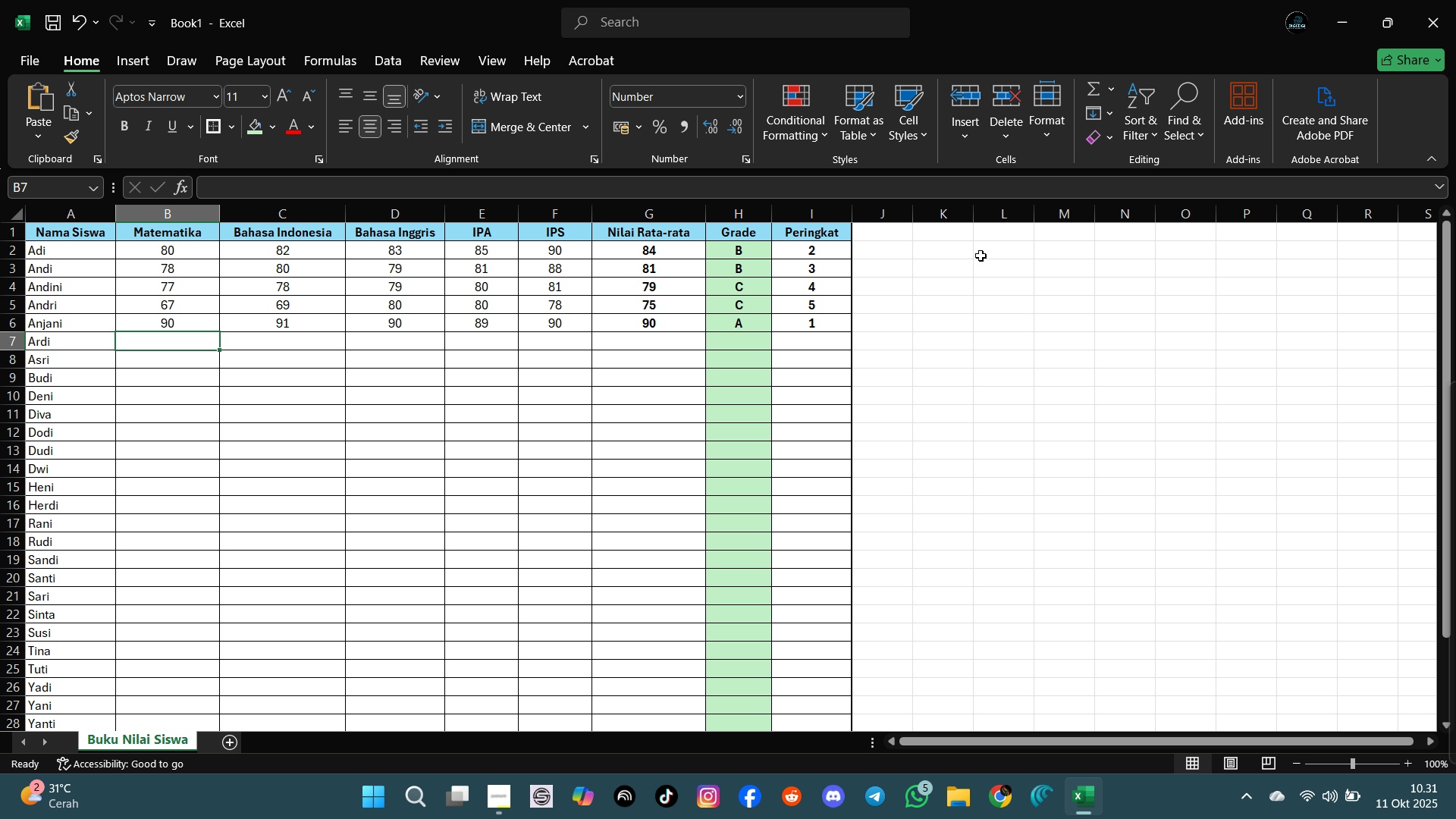 
wait(6.85)
 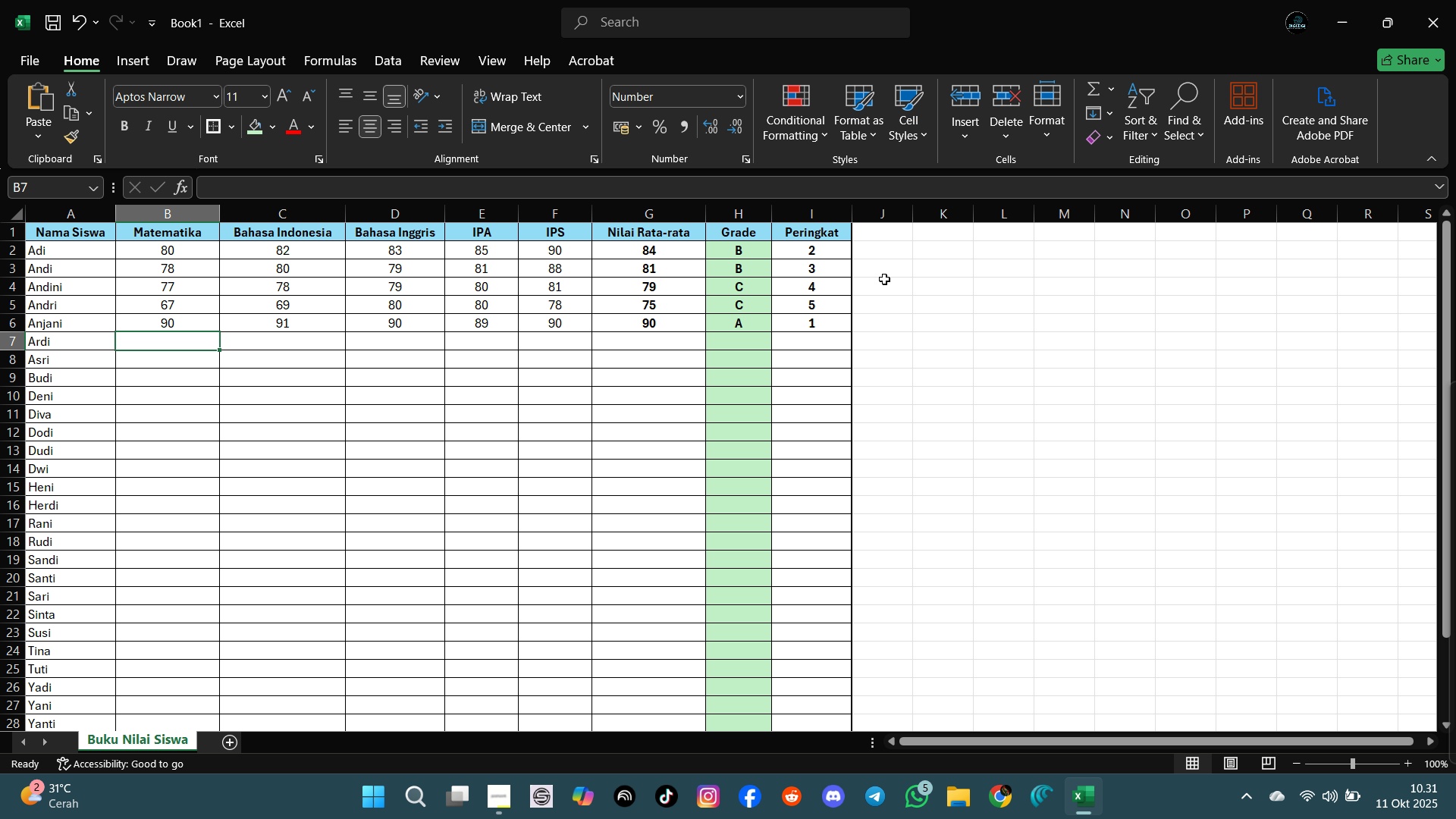 
type(75)
 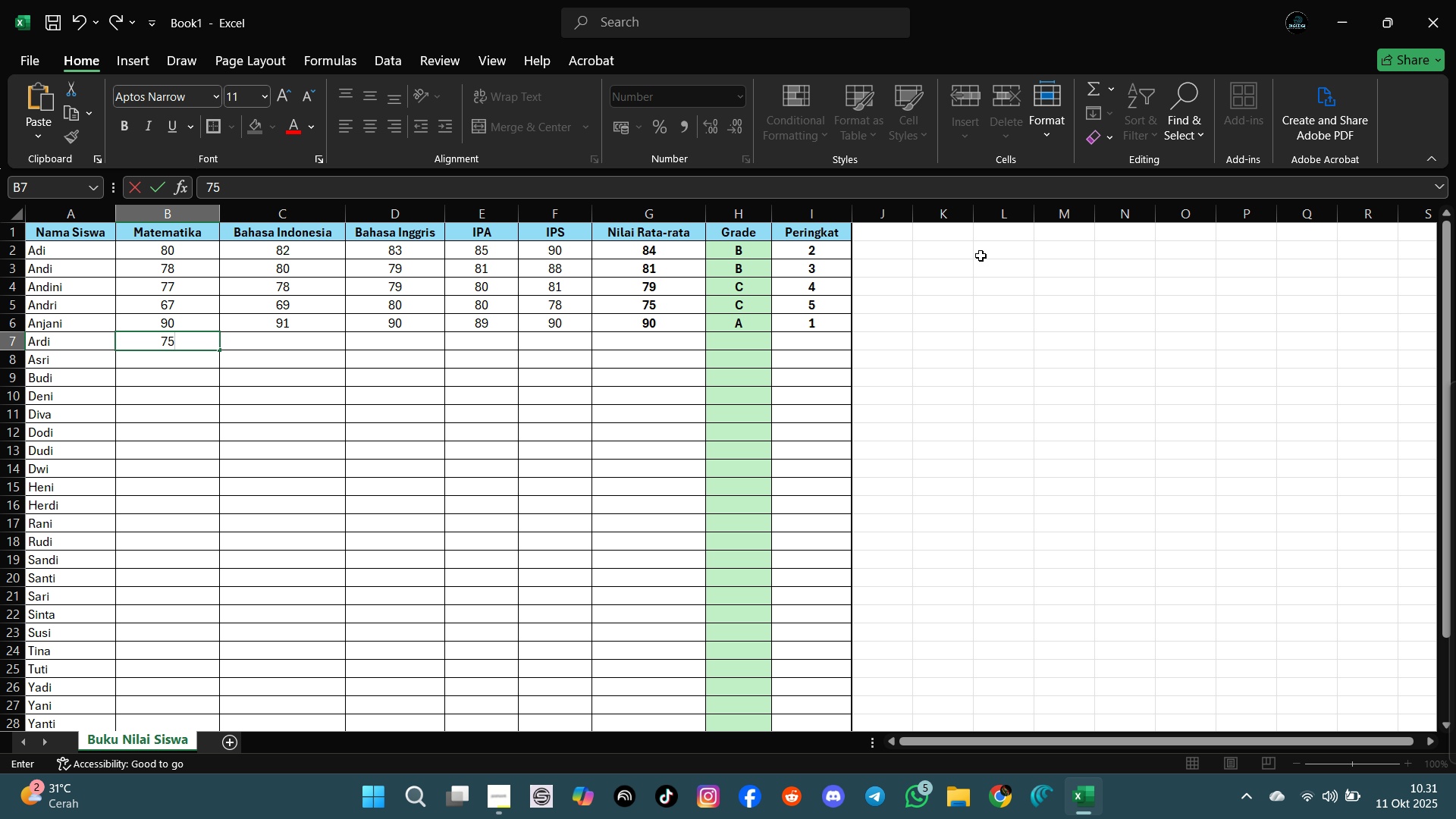 
key(Enter)
 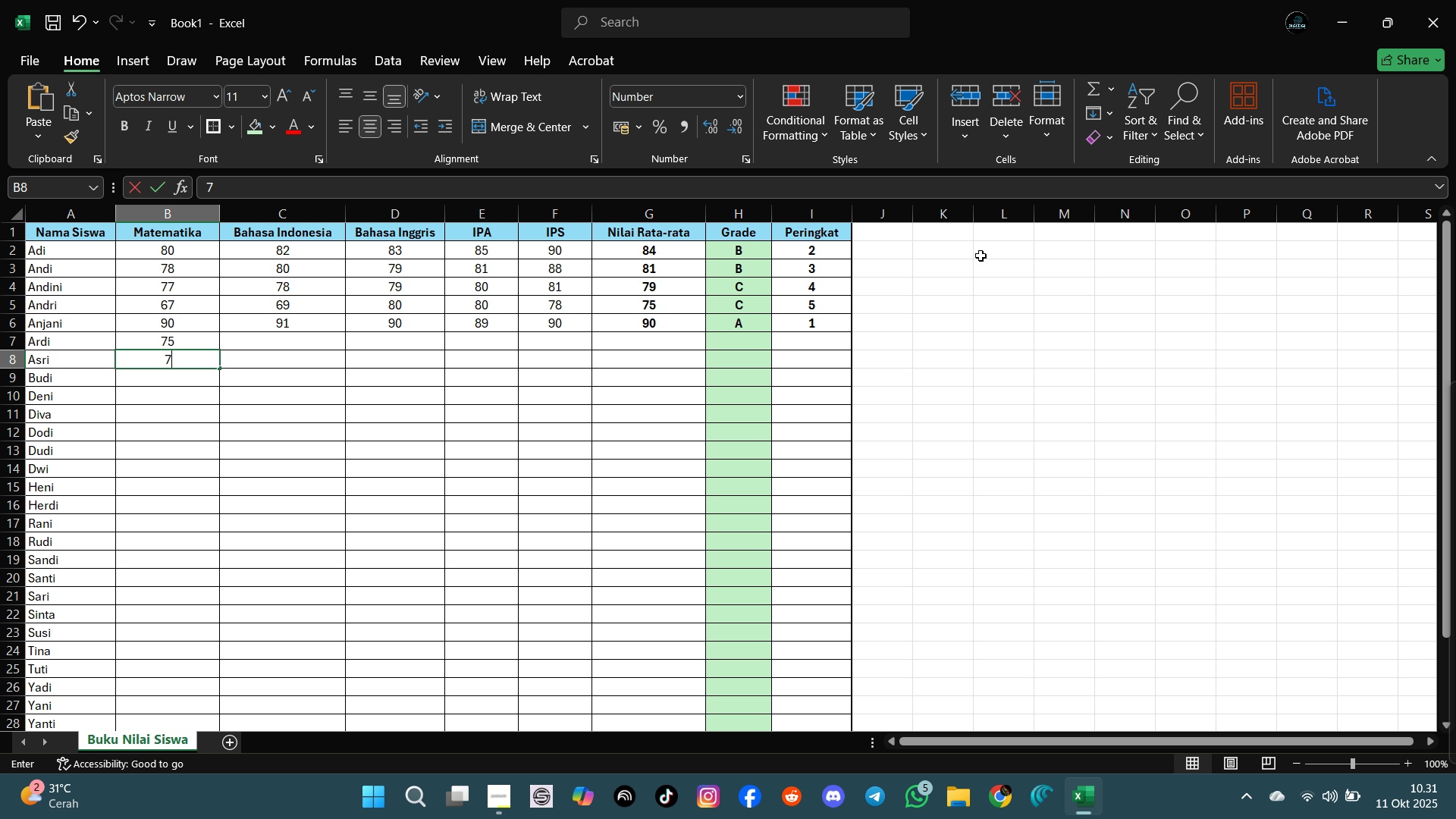 
type(78)
 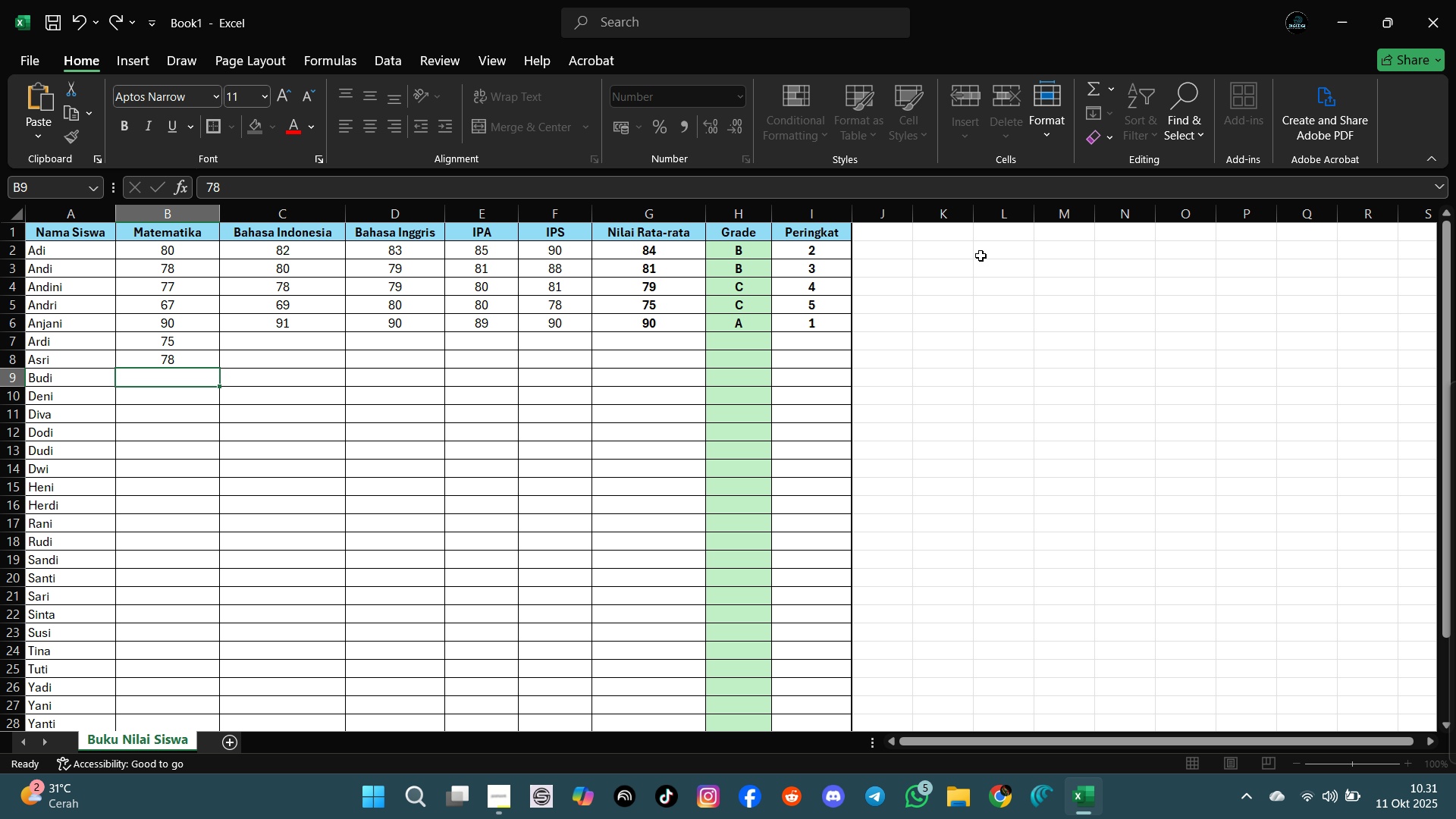 
key(Enter)
 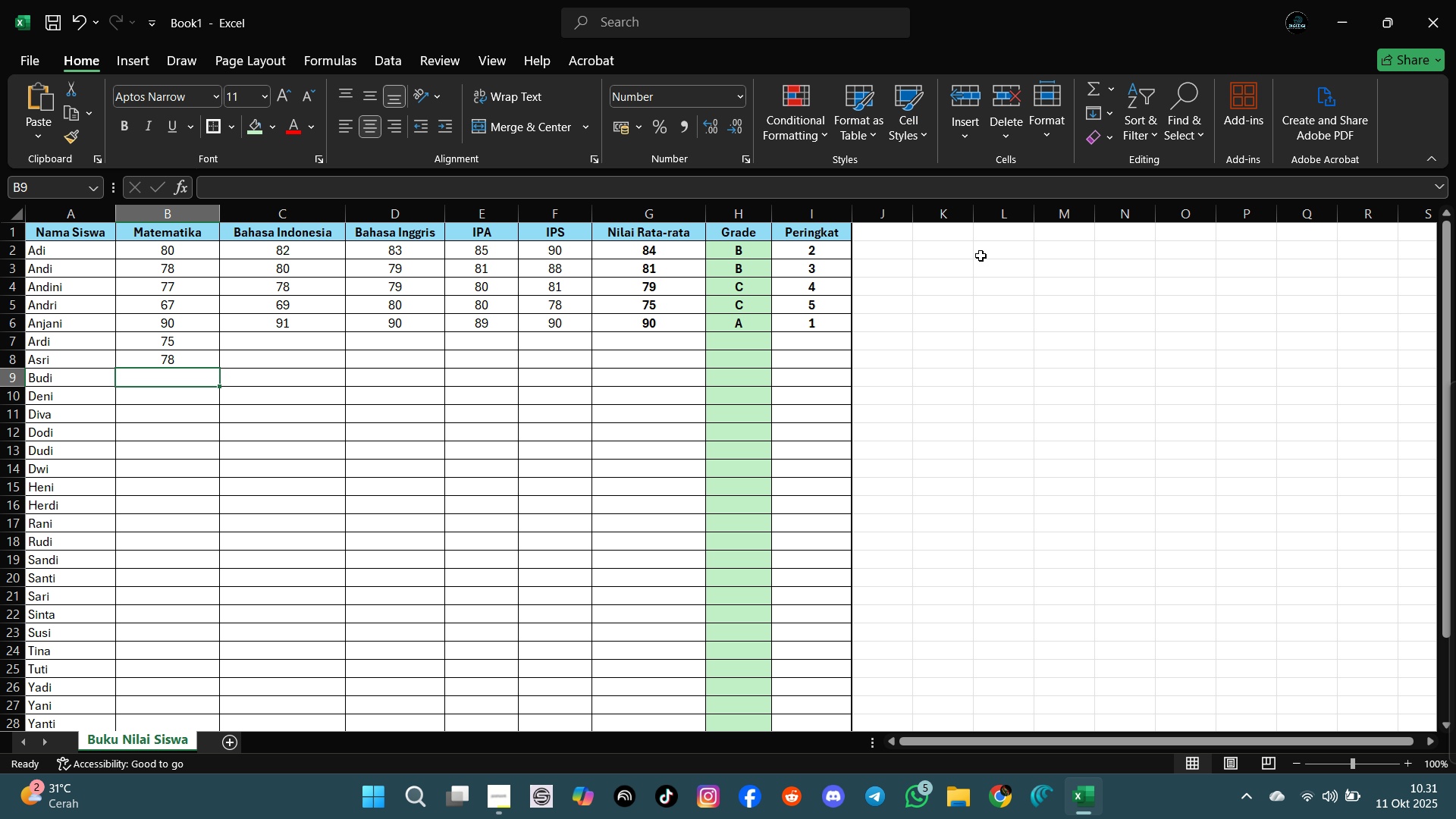 
type(90)
 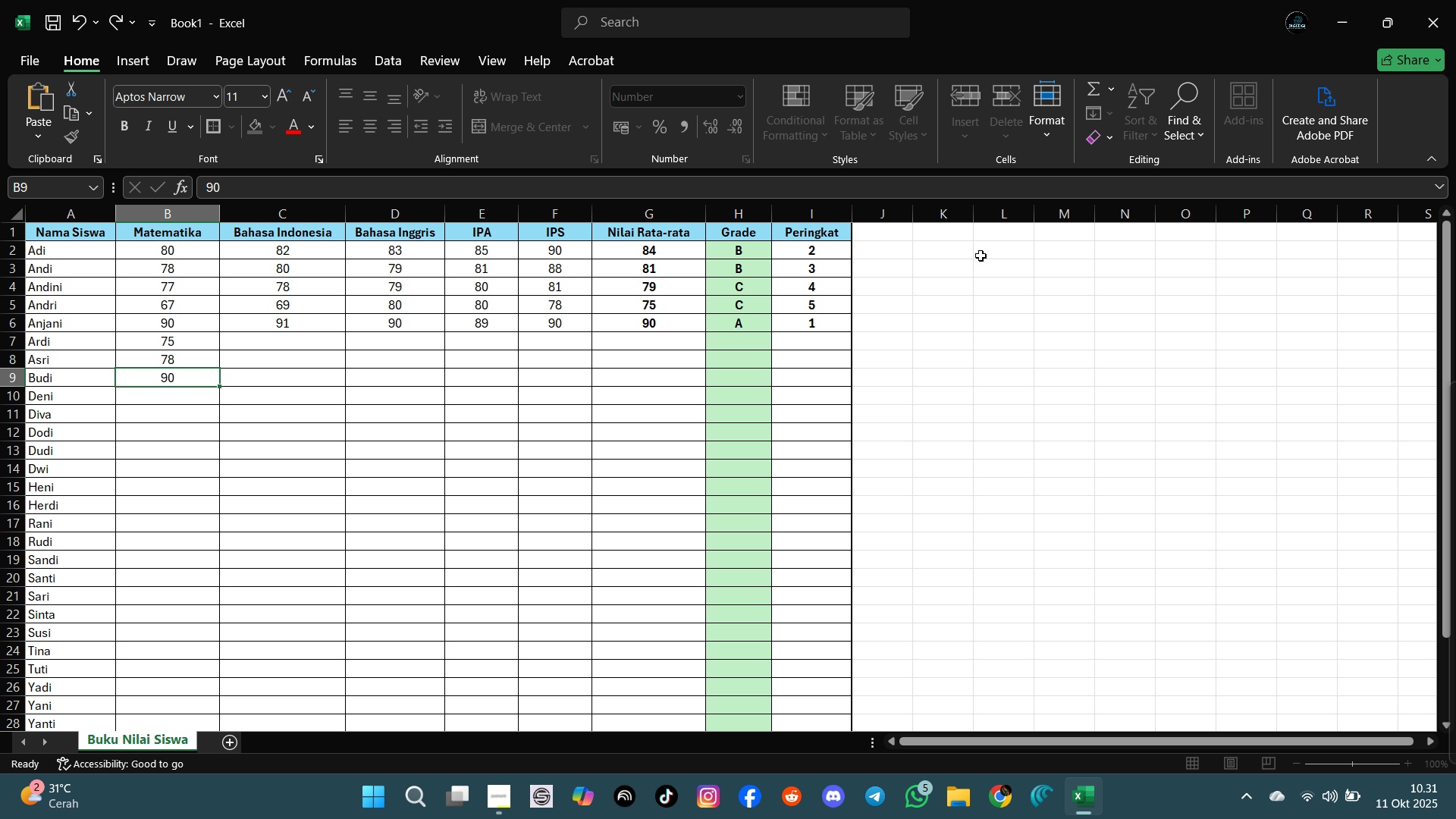 
key(Enter)
 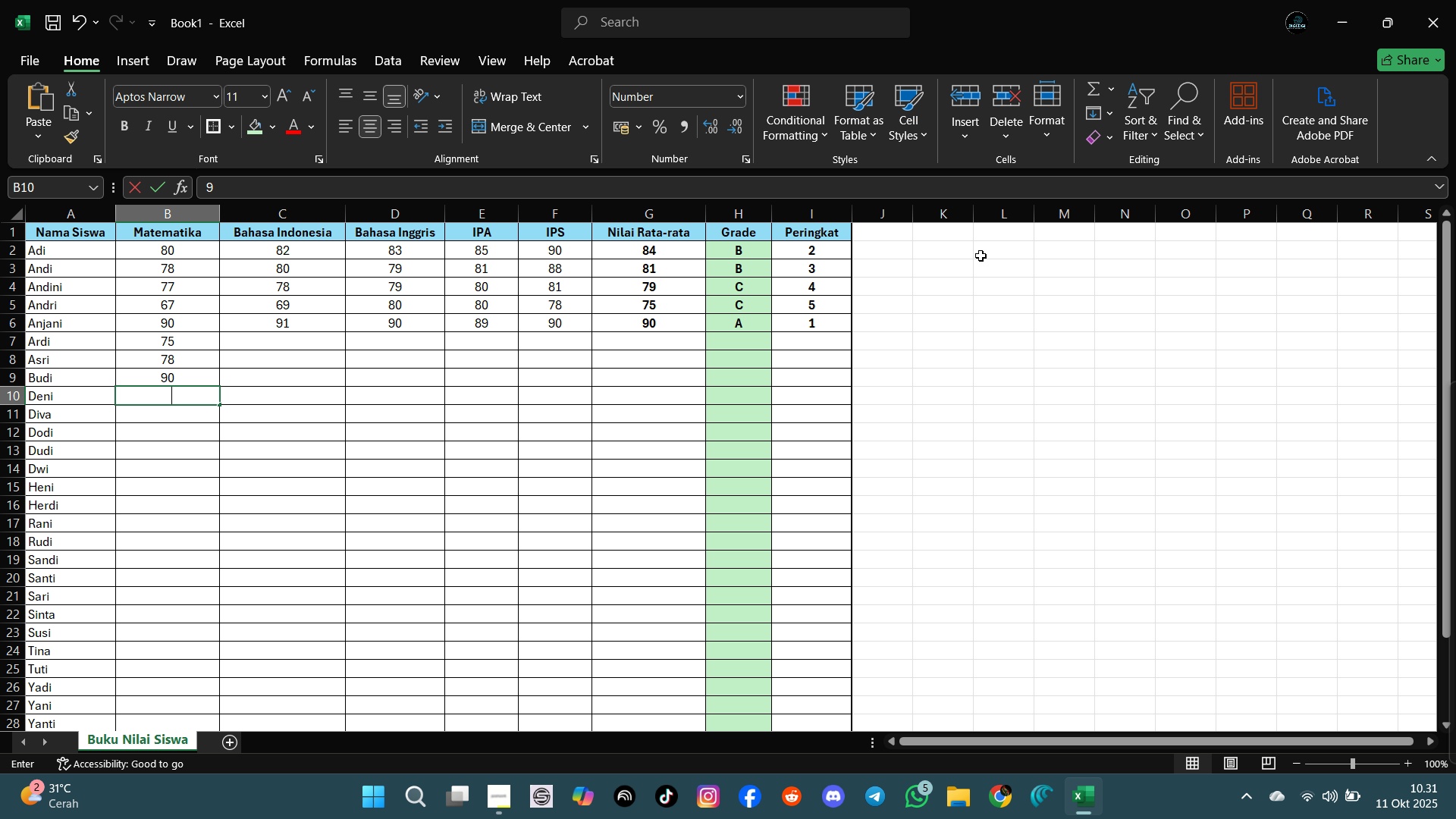 
type(98)
 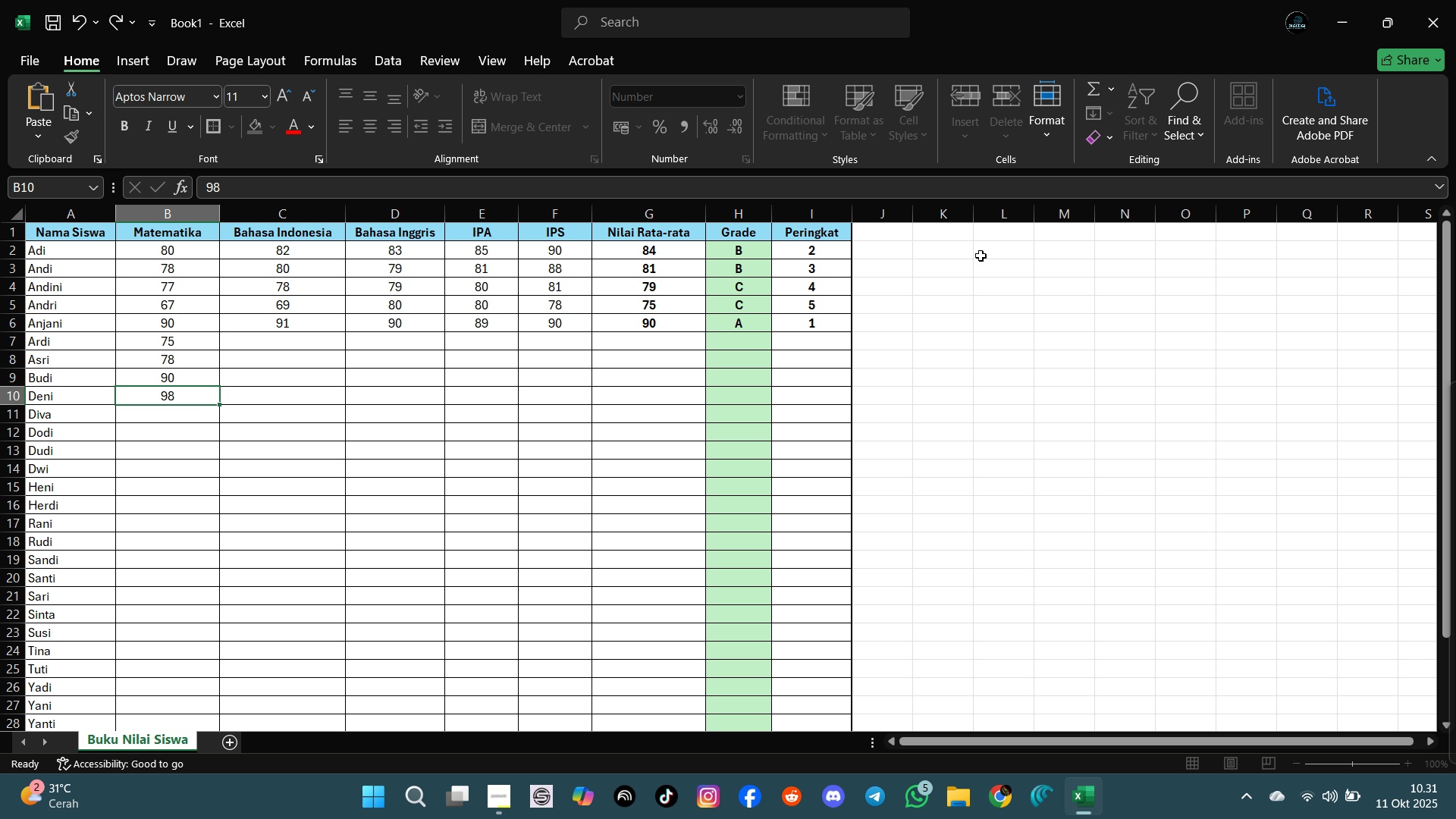 
key(Enter)
 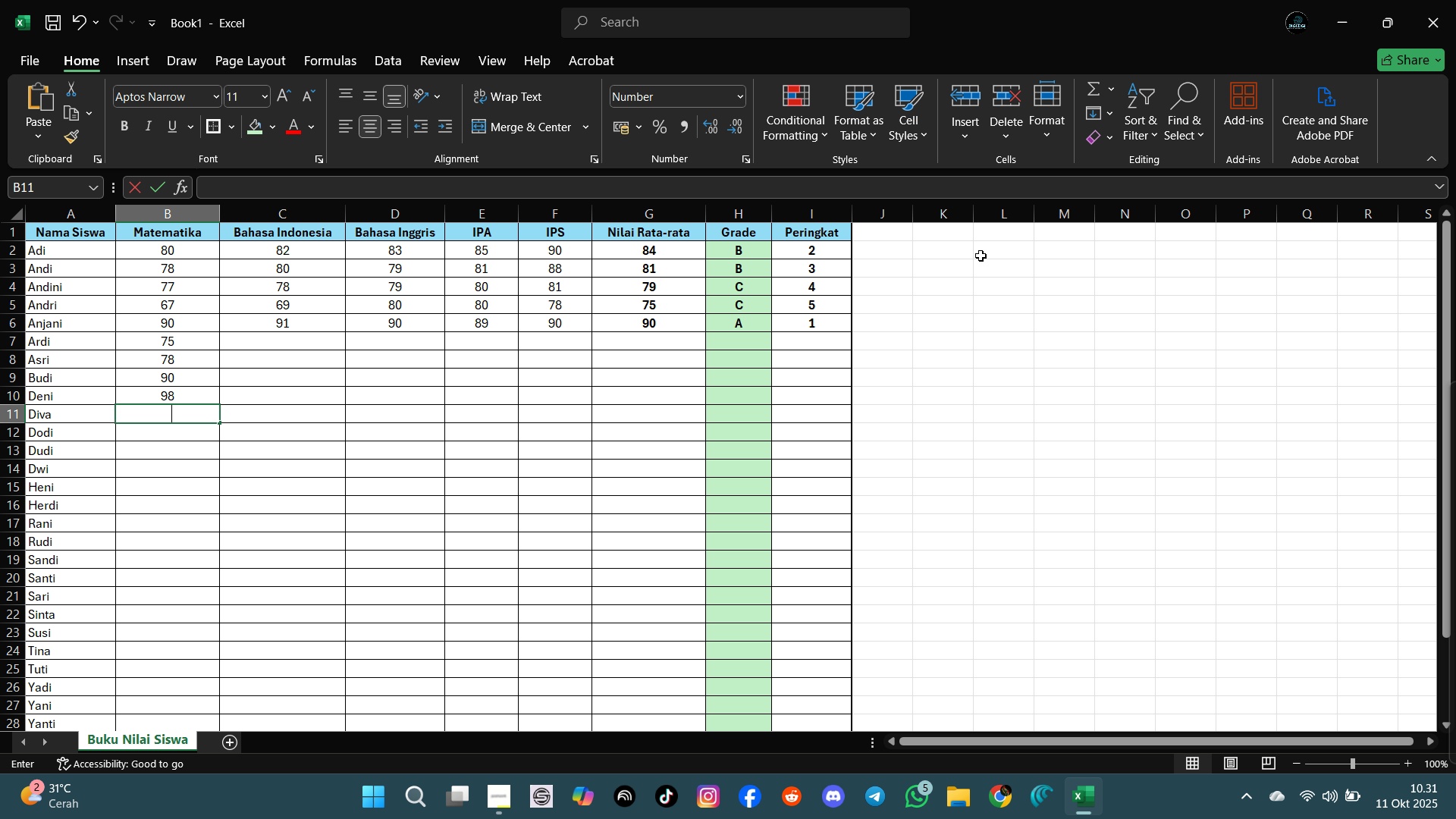 
type(67)
 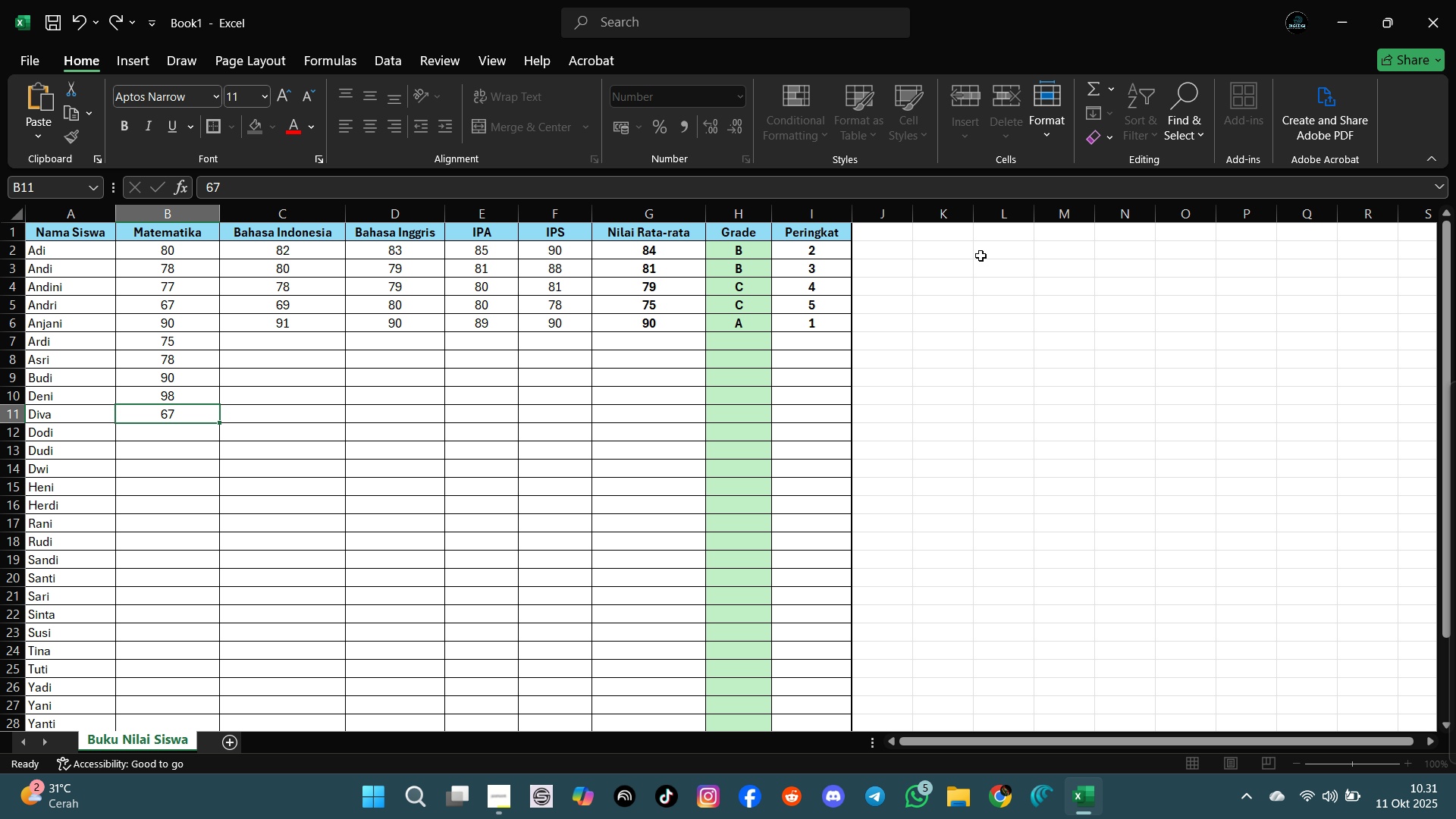 
key(Enter)
 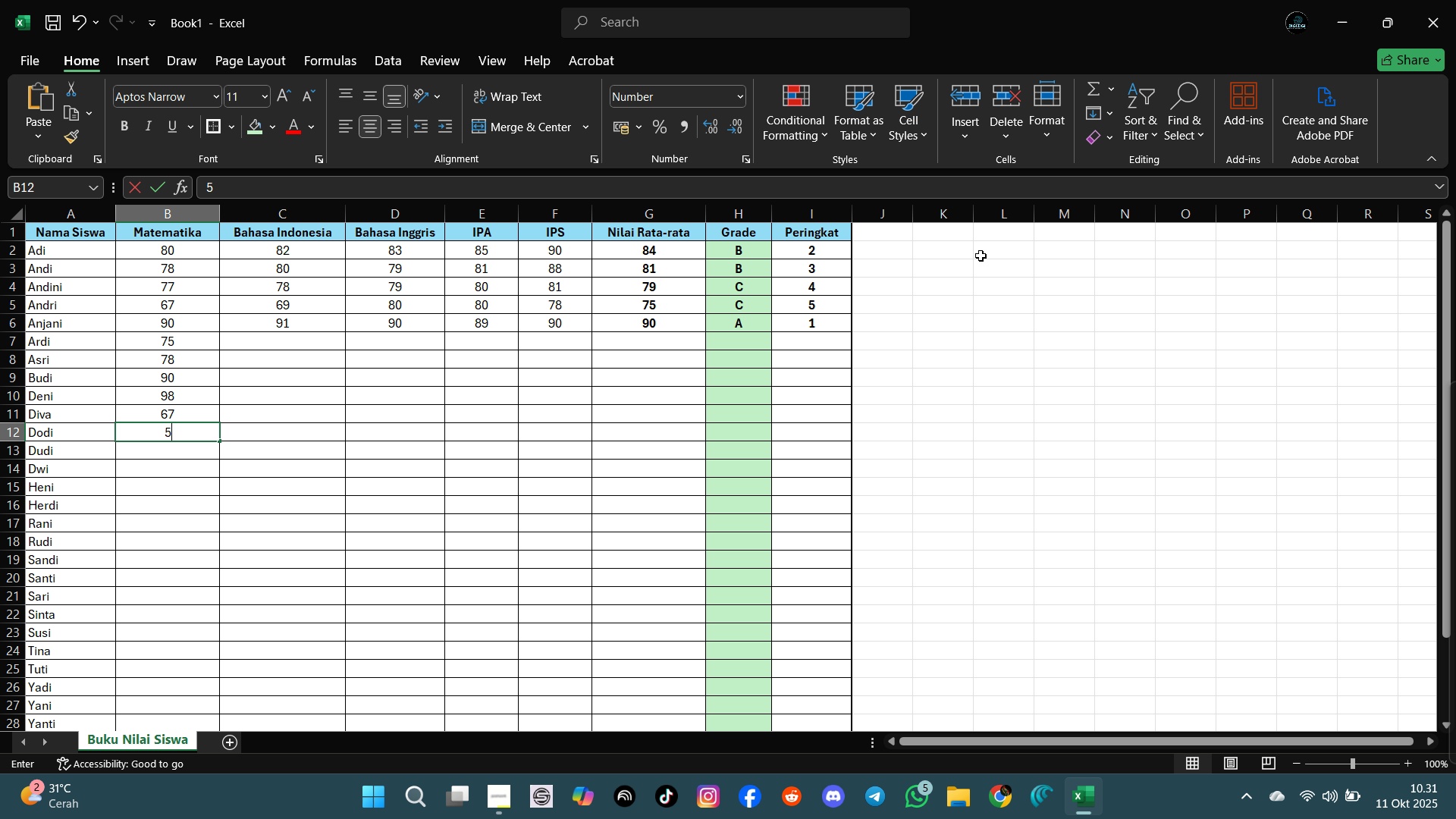 
type(56)
 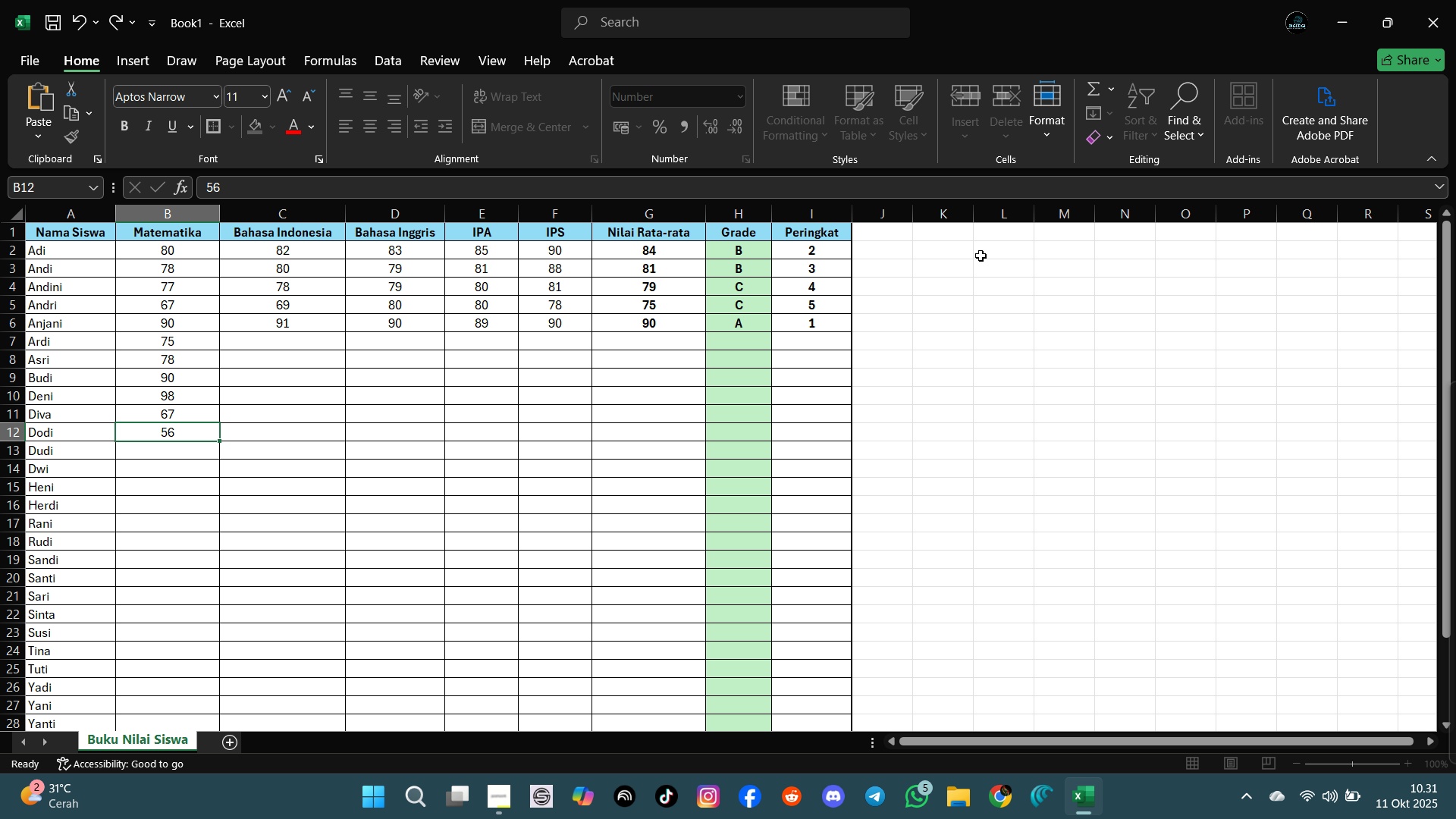 
key(Enter)
 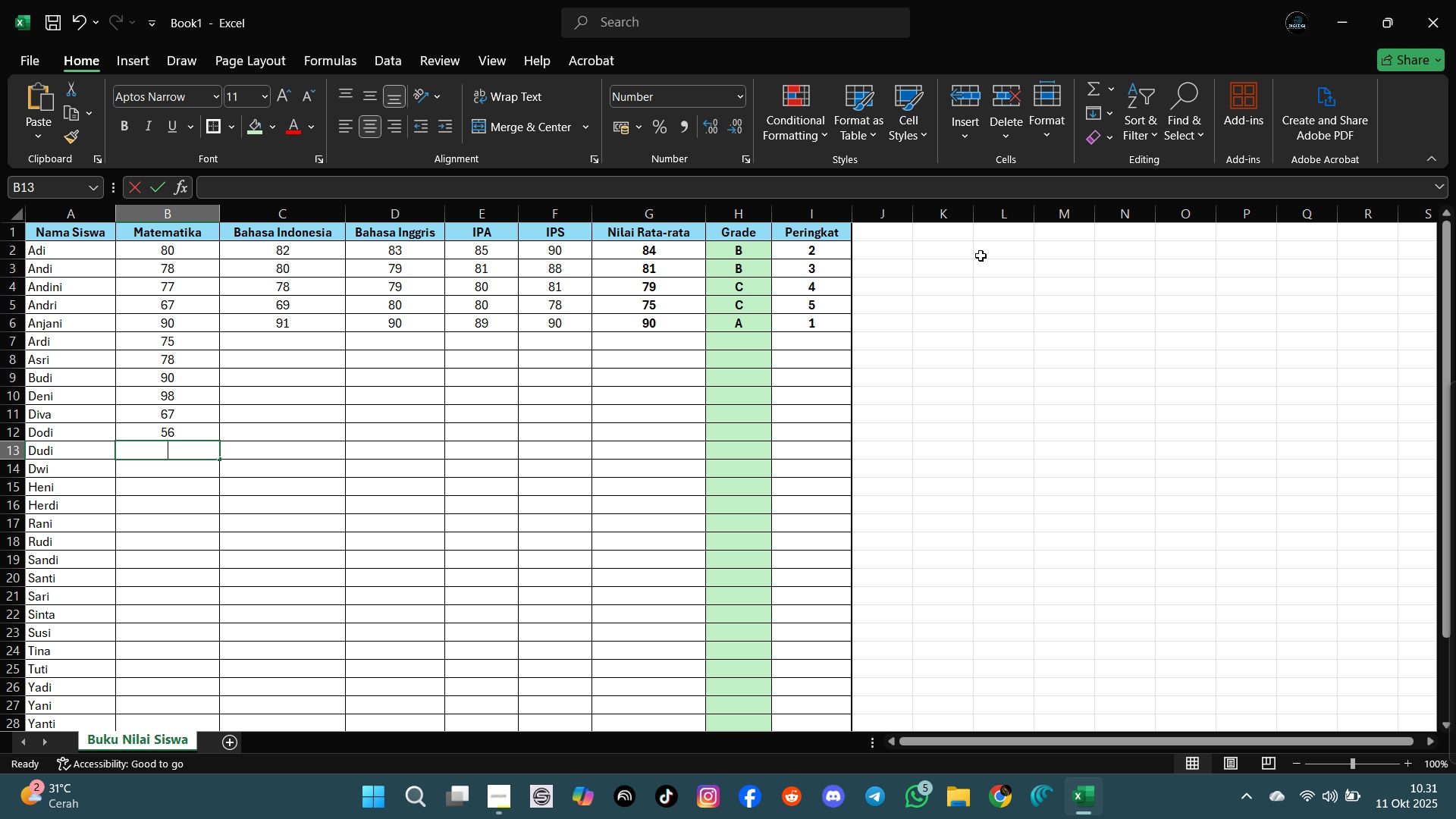 
type(91)
 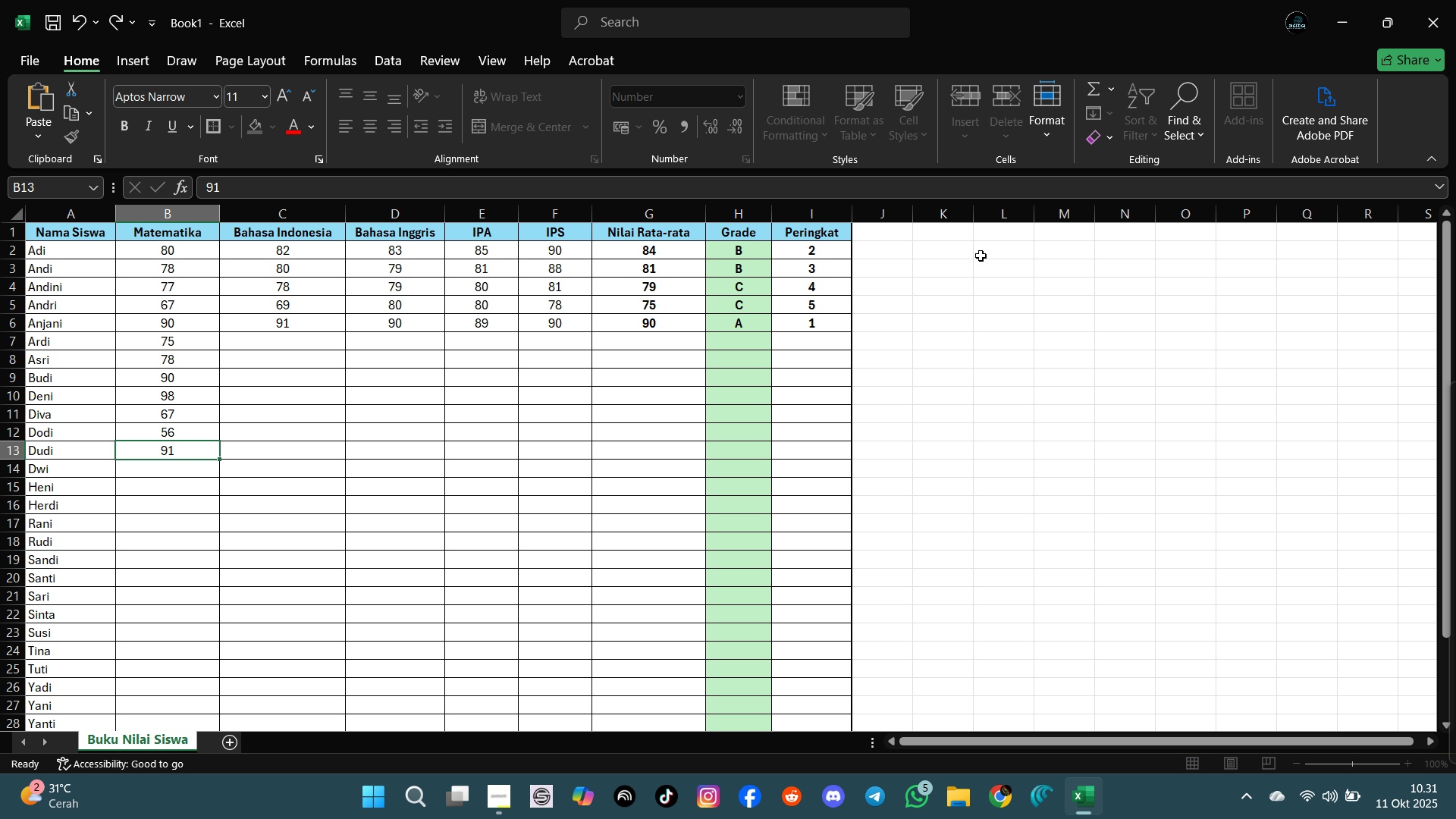 
key(Enter)
 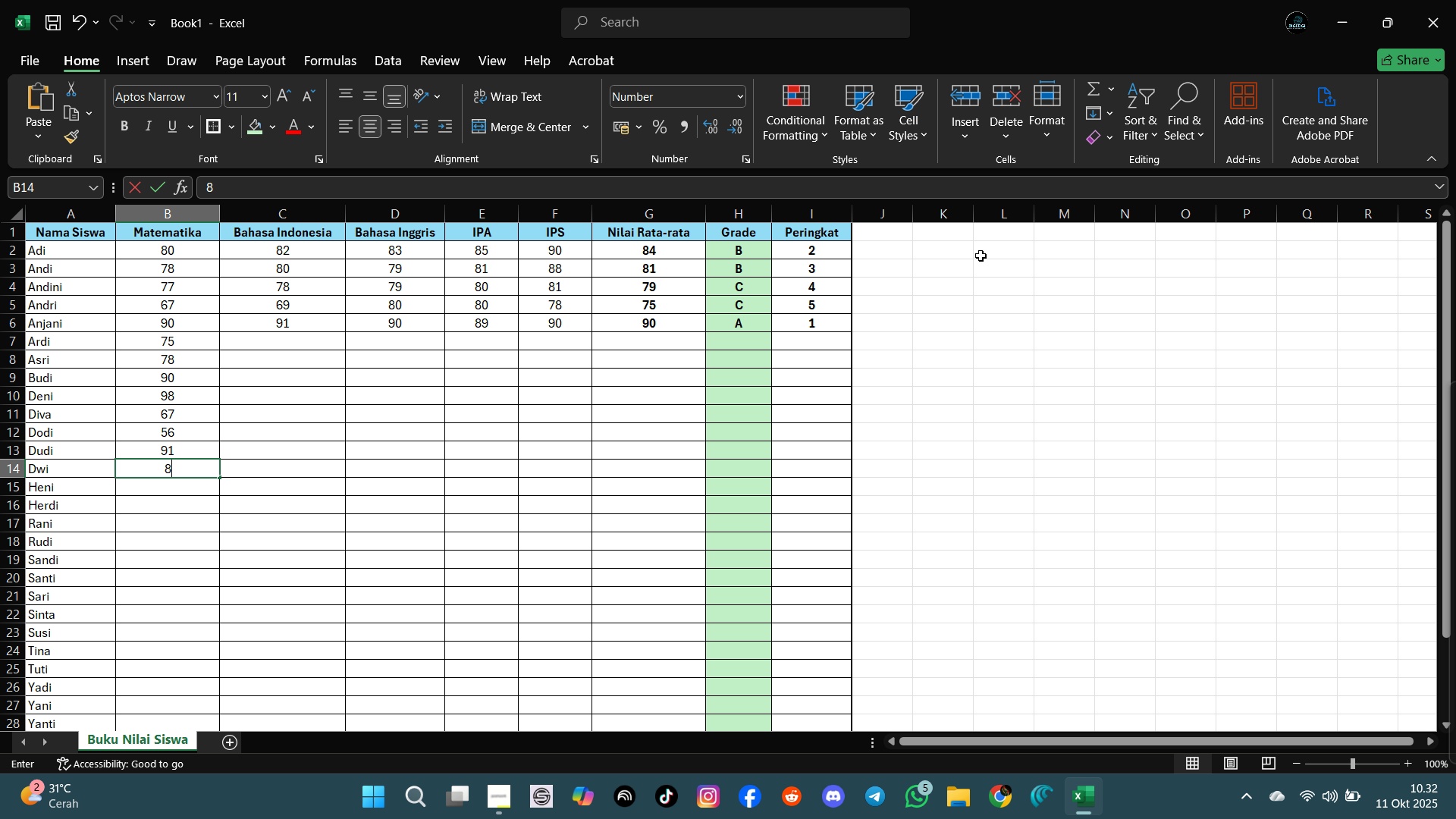 
type(86)
 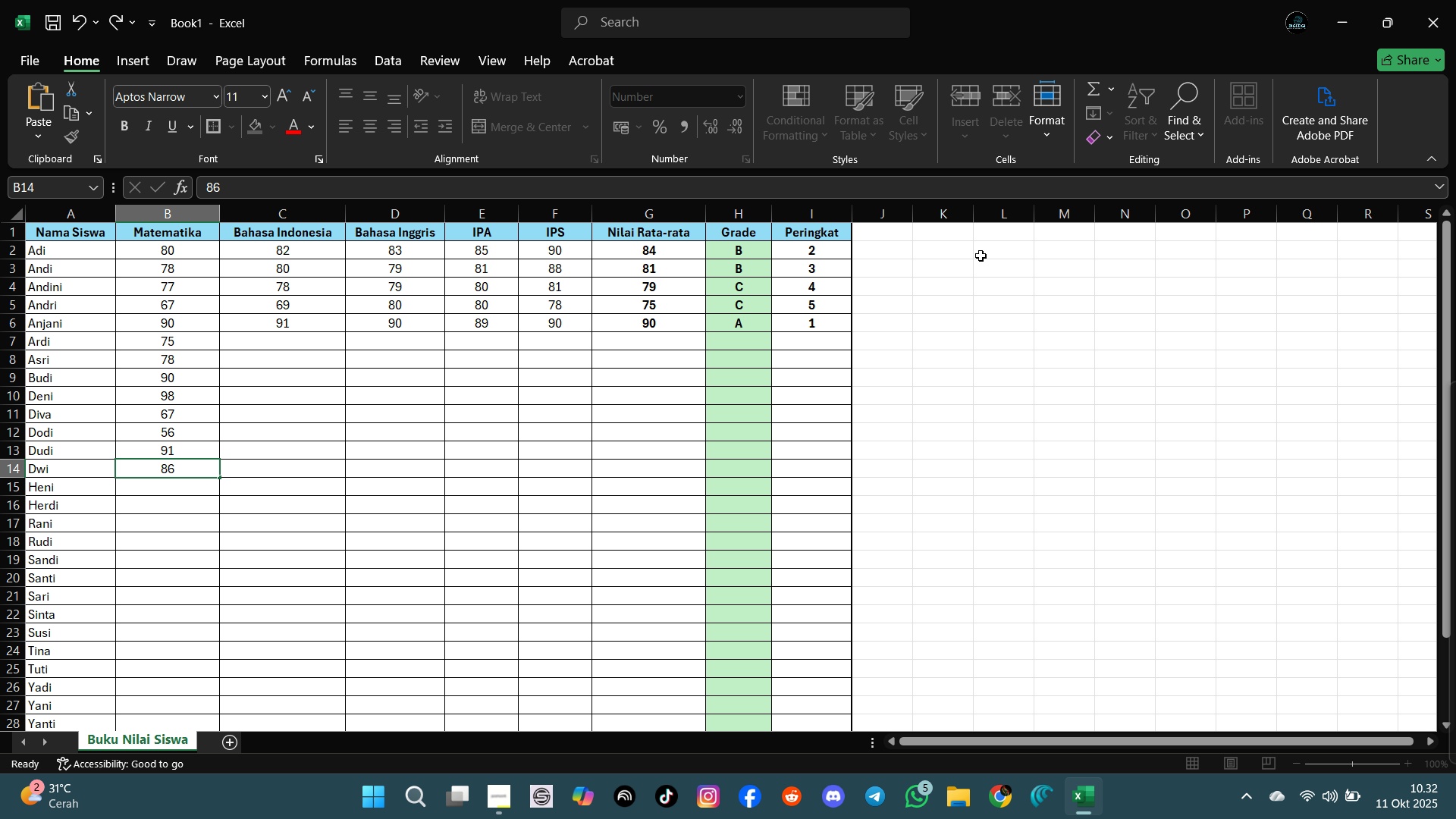 
key(Enter)
 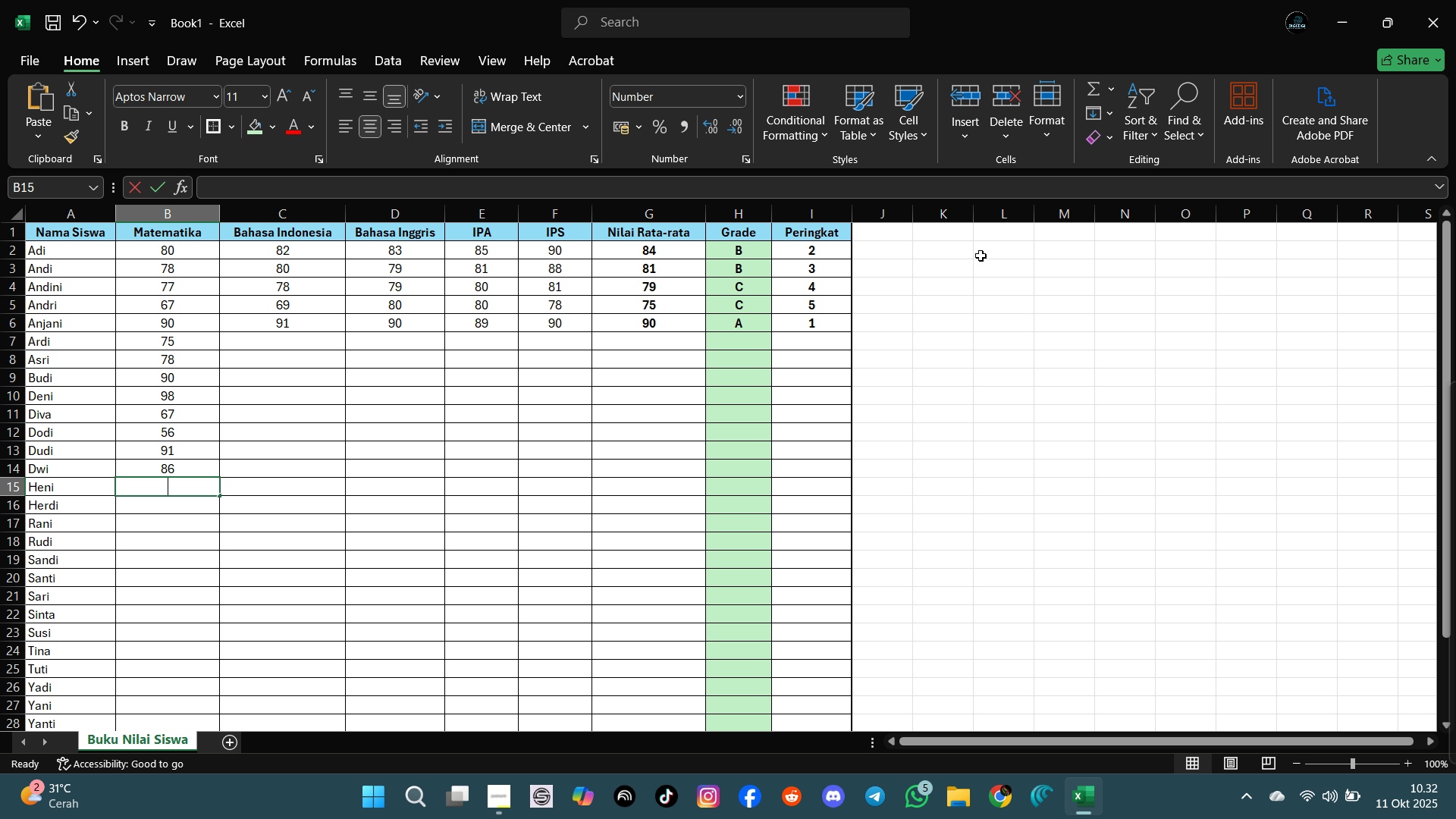 
type(55)
 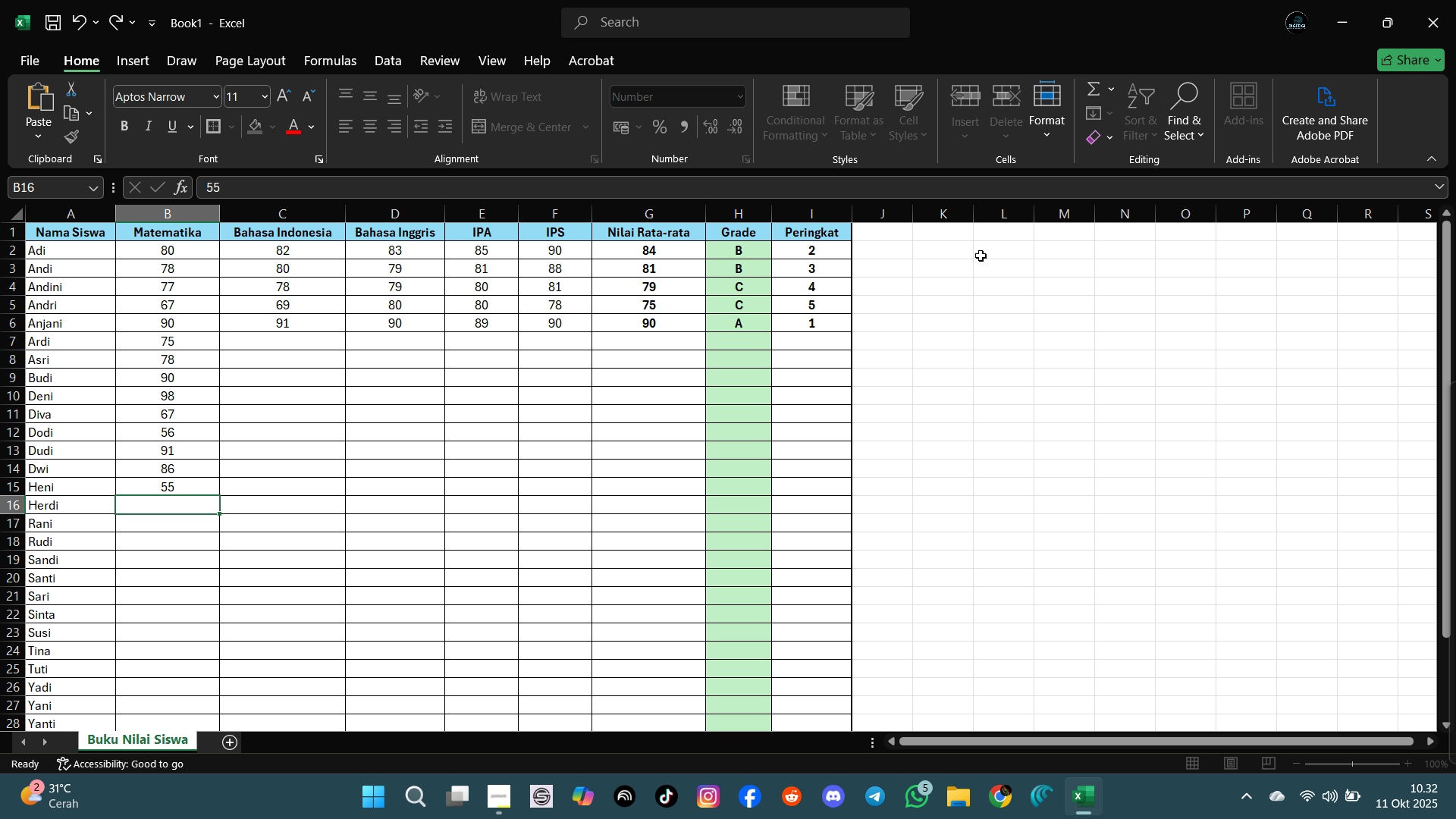 
key(Enter)
 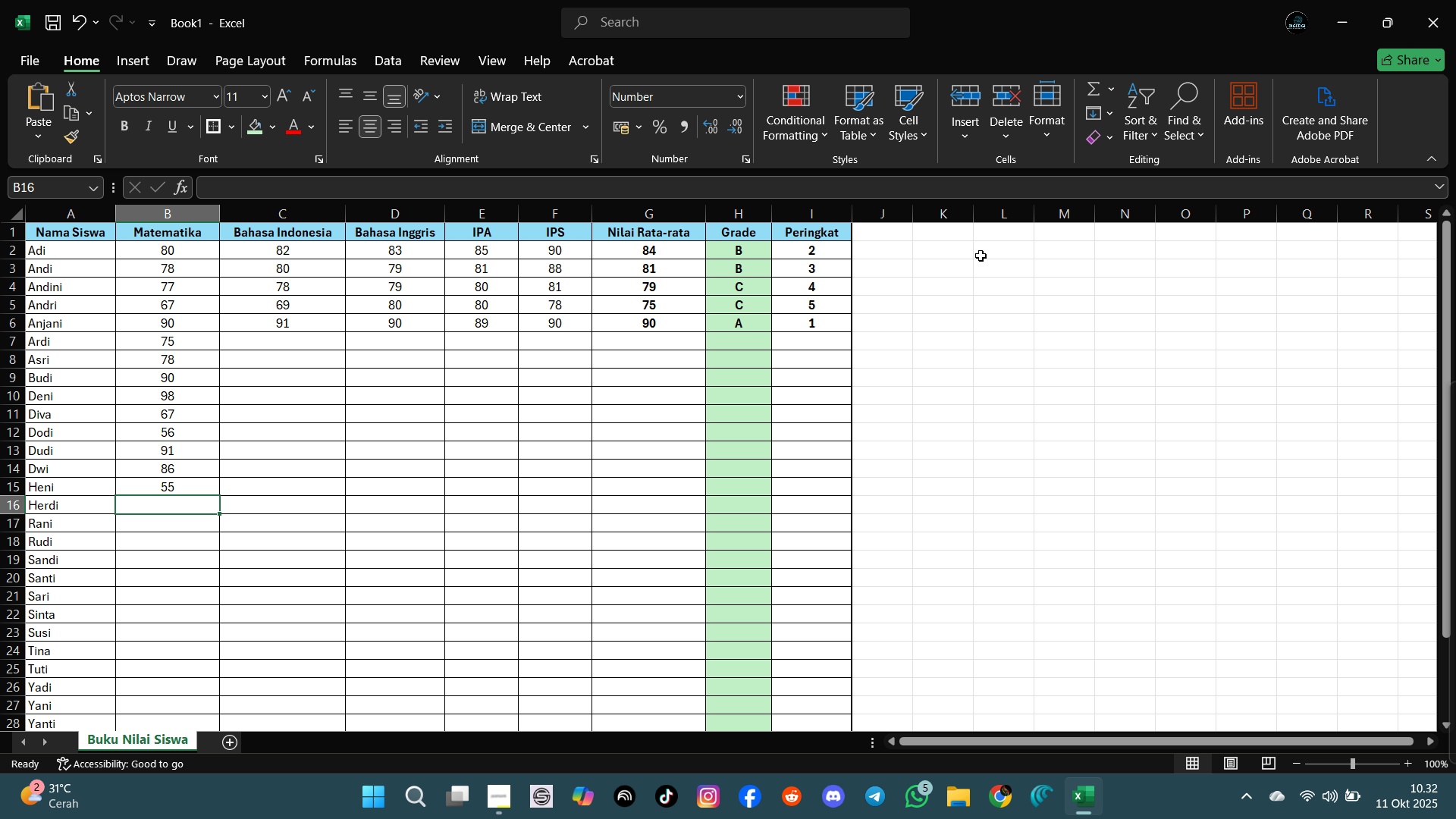 
type(65)
 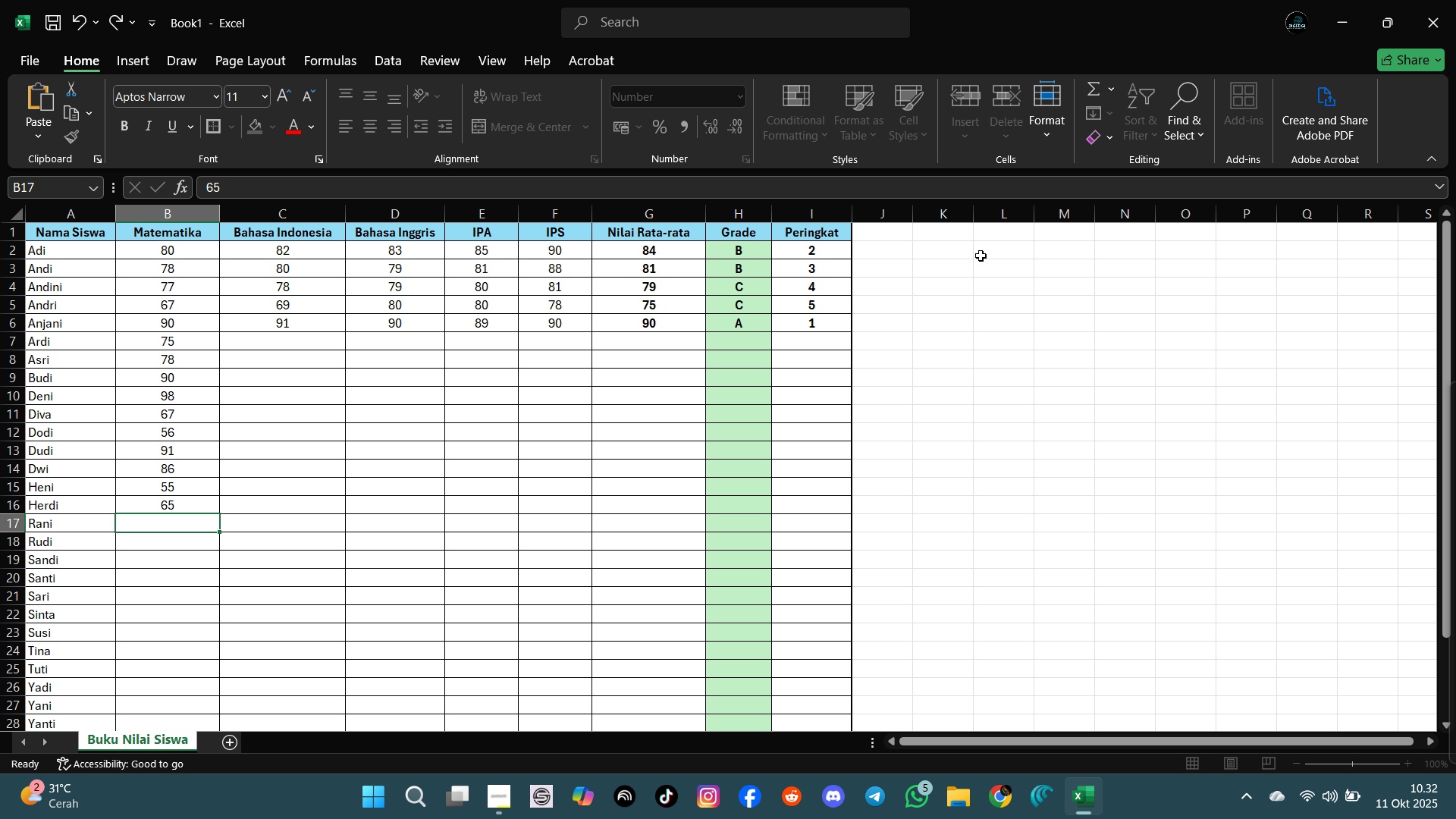 
key(Enter)
 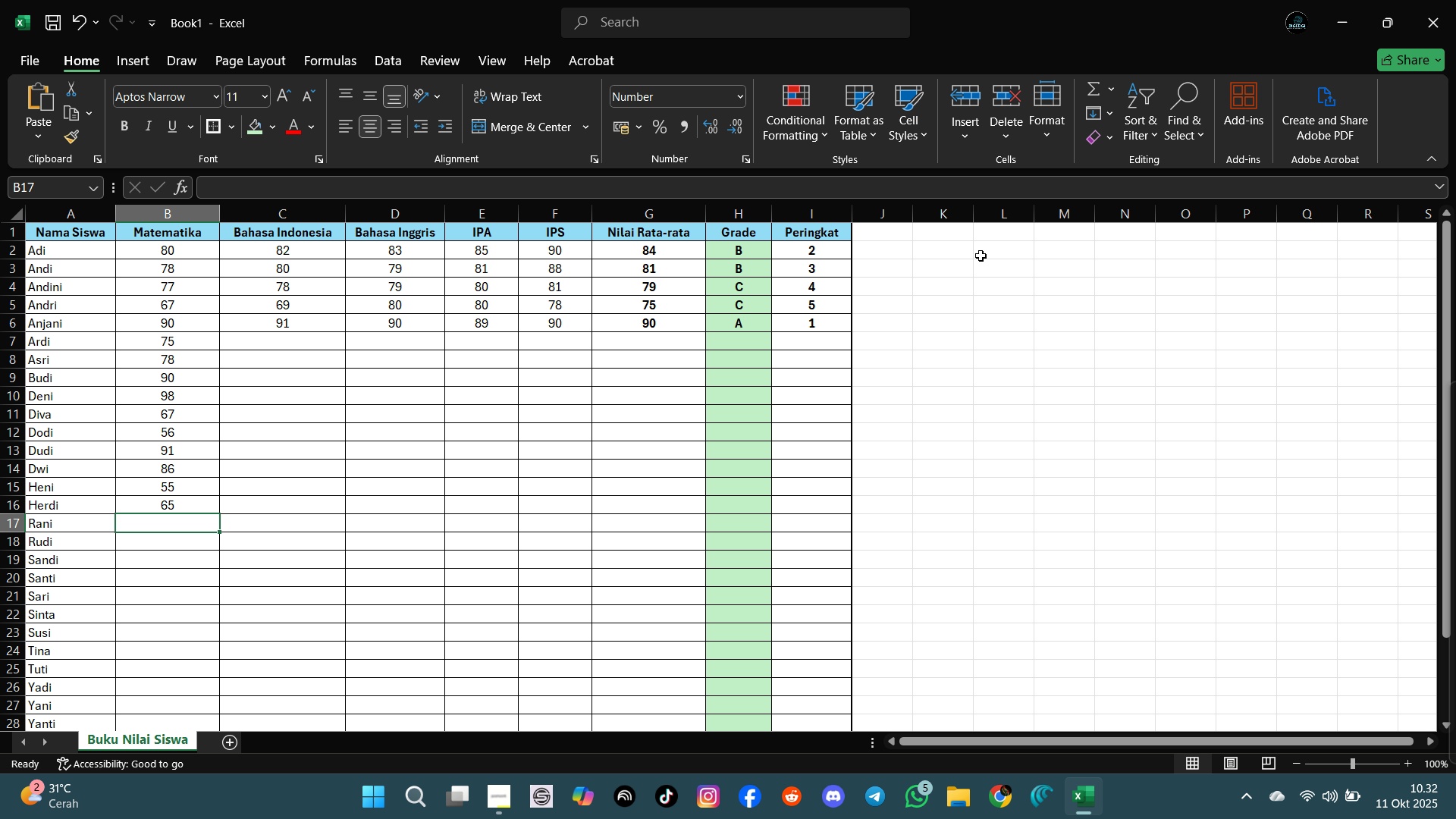 
type(78)
 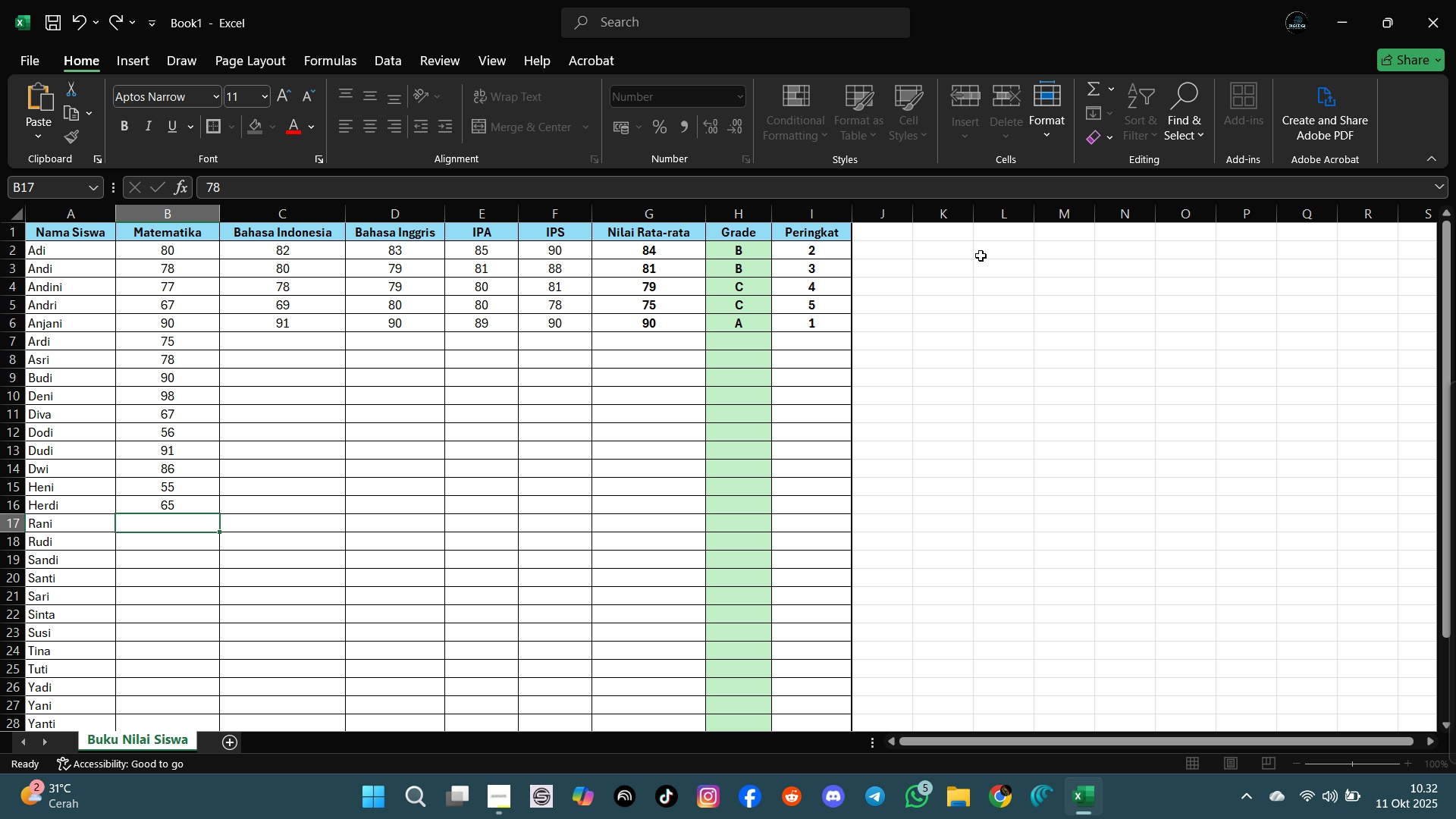 
key(Enter)
 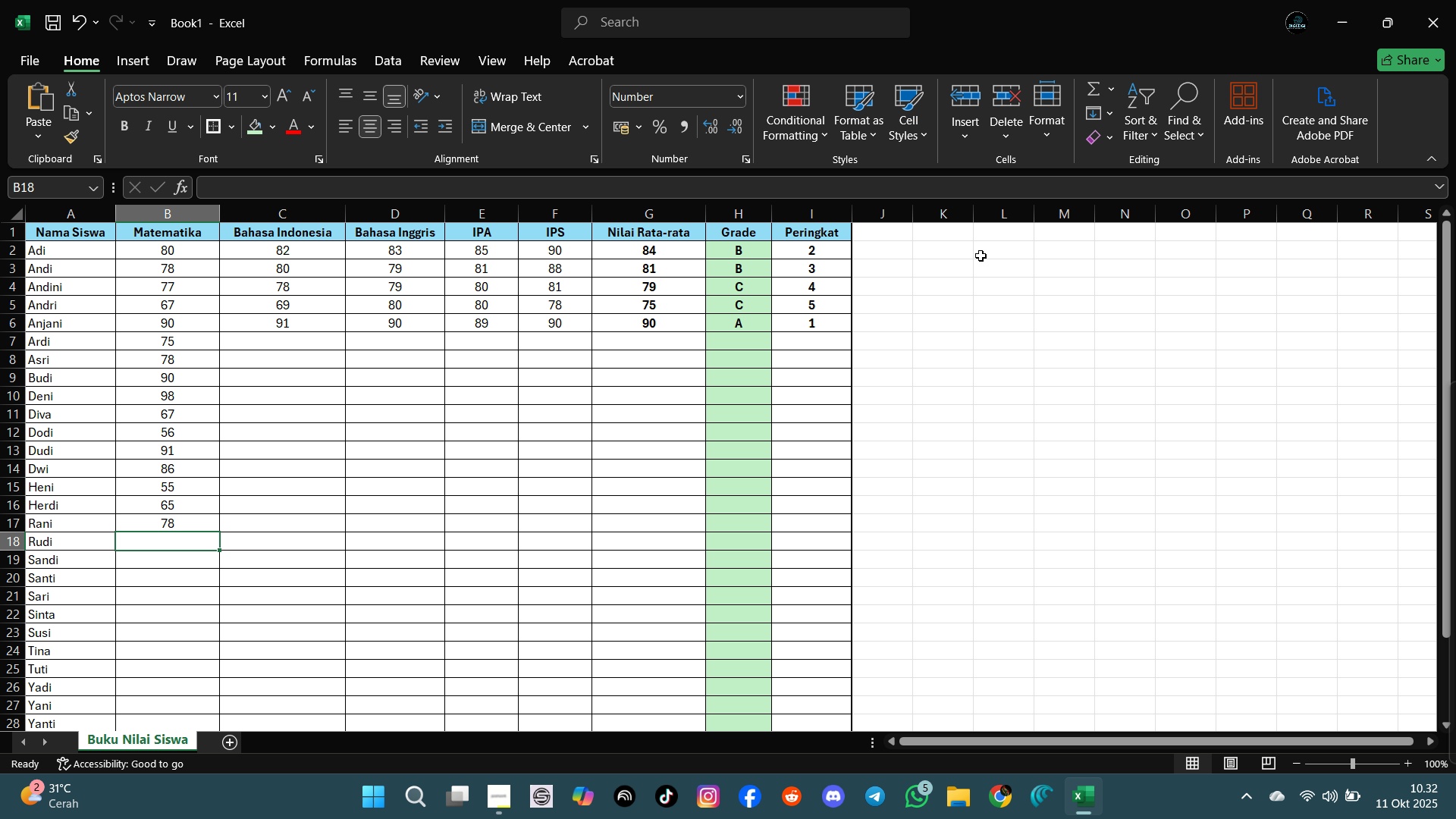 
type(56)
 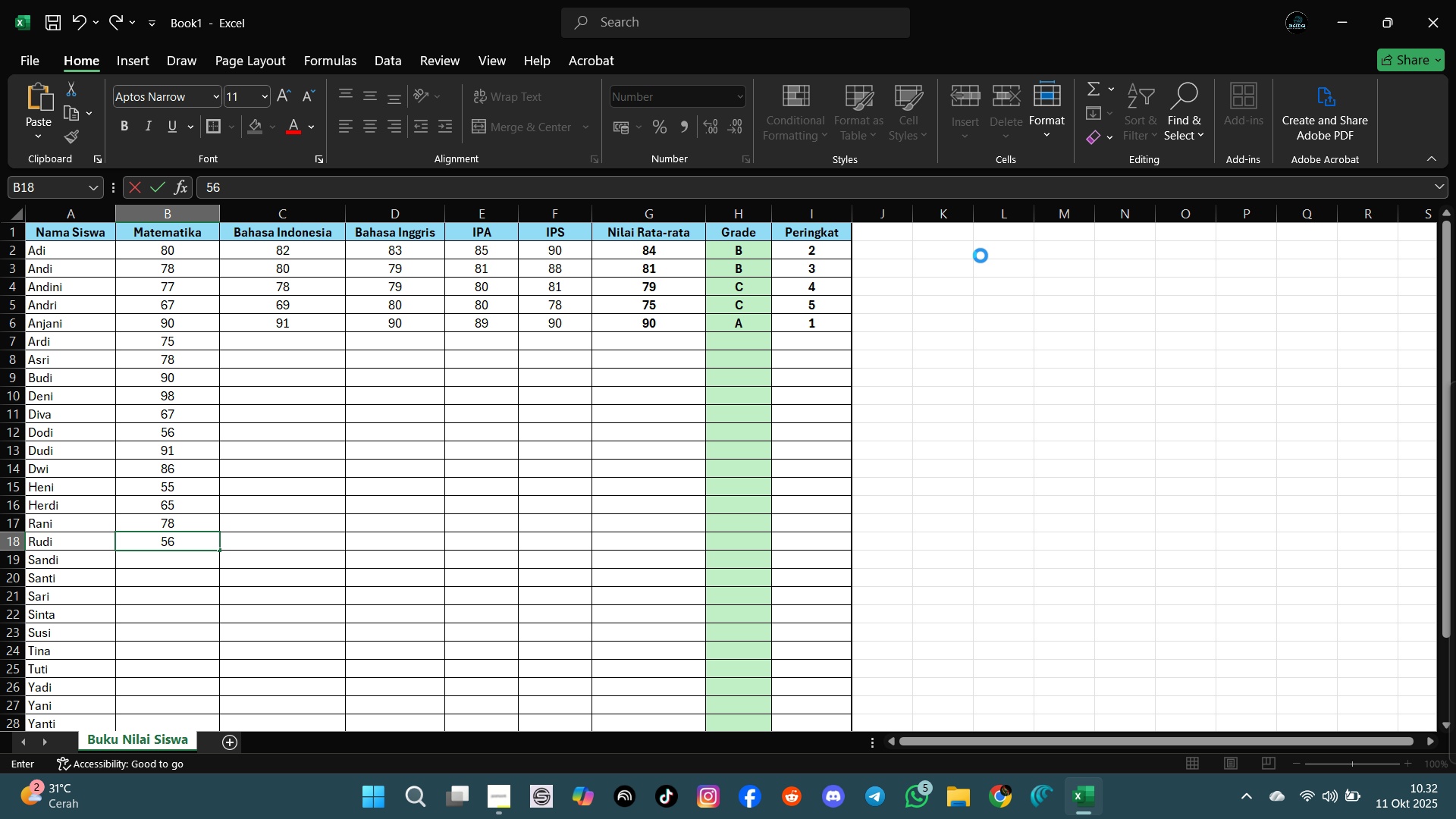 
key(Enter)
 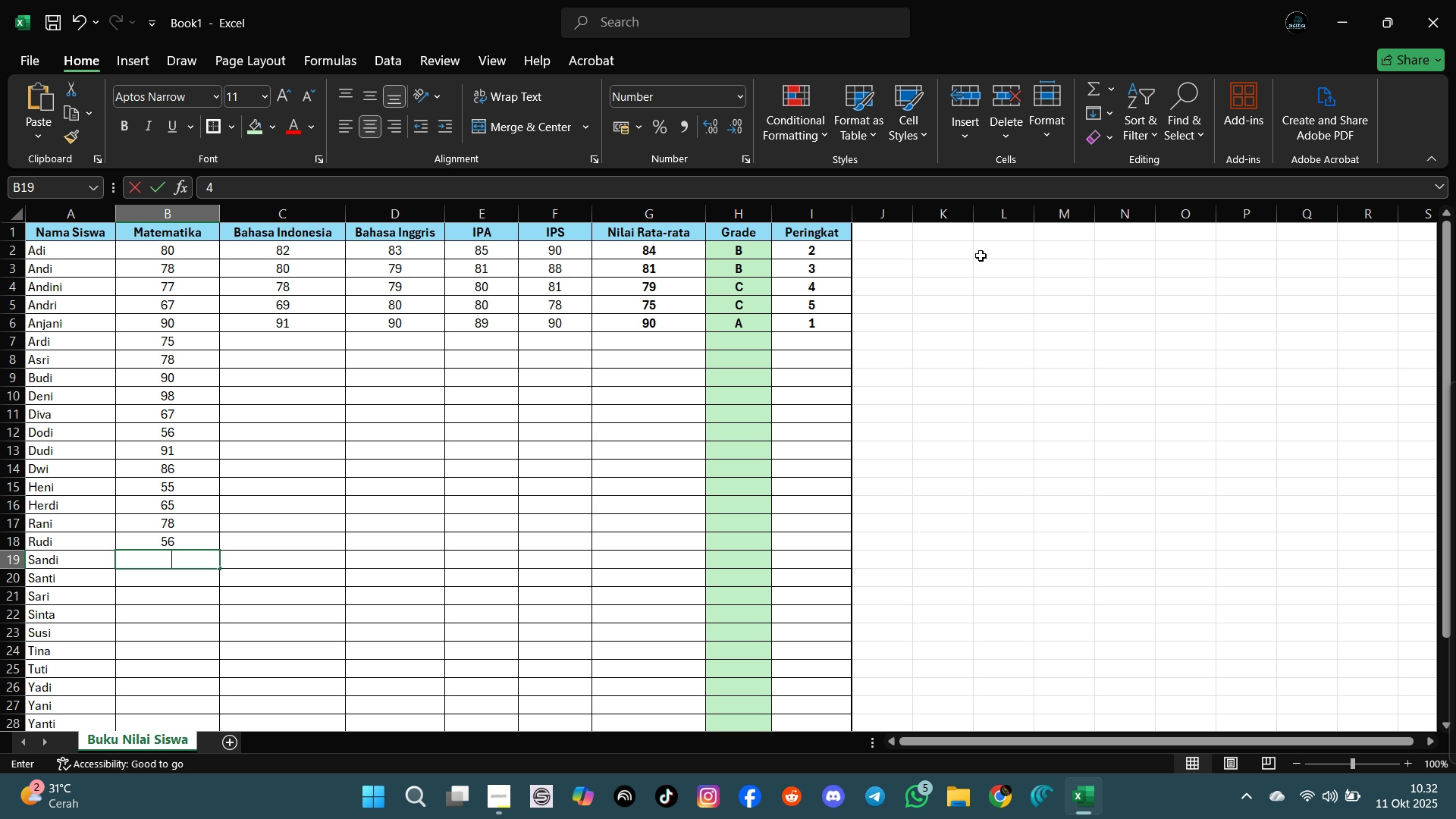 
type(4)
key(Backspace)
type(56)
 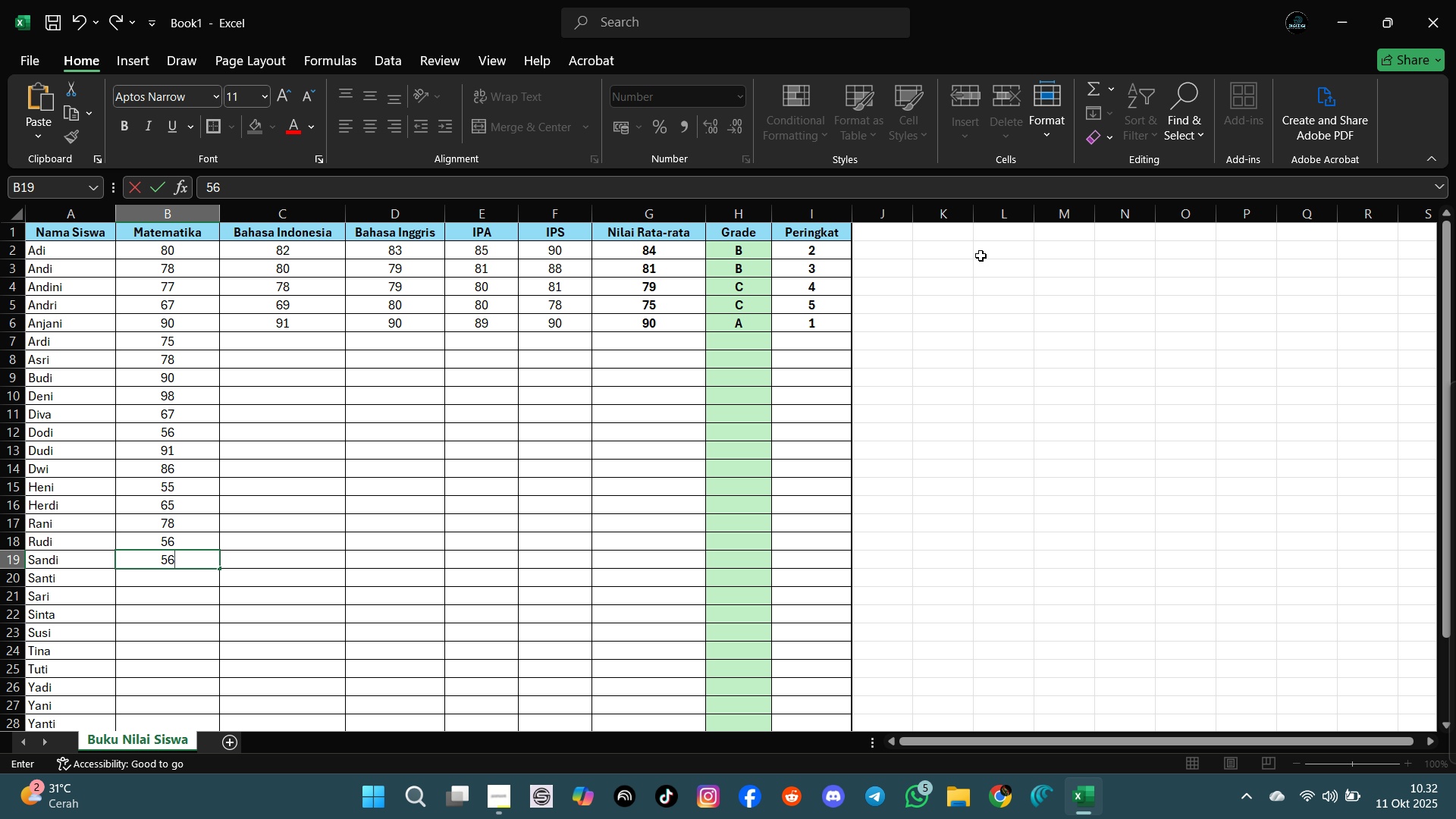 
key(Enter)
 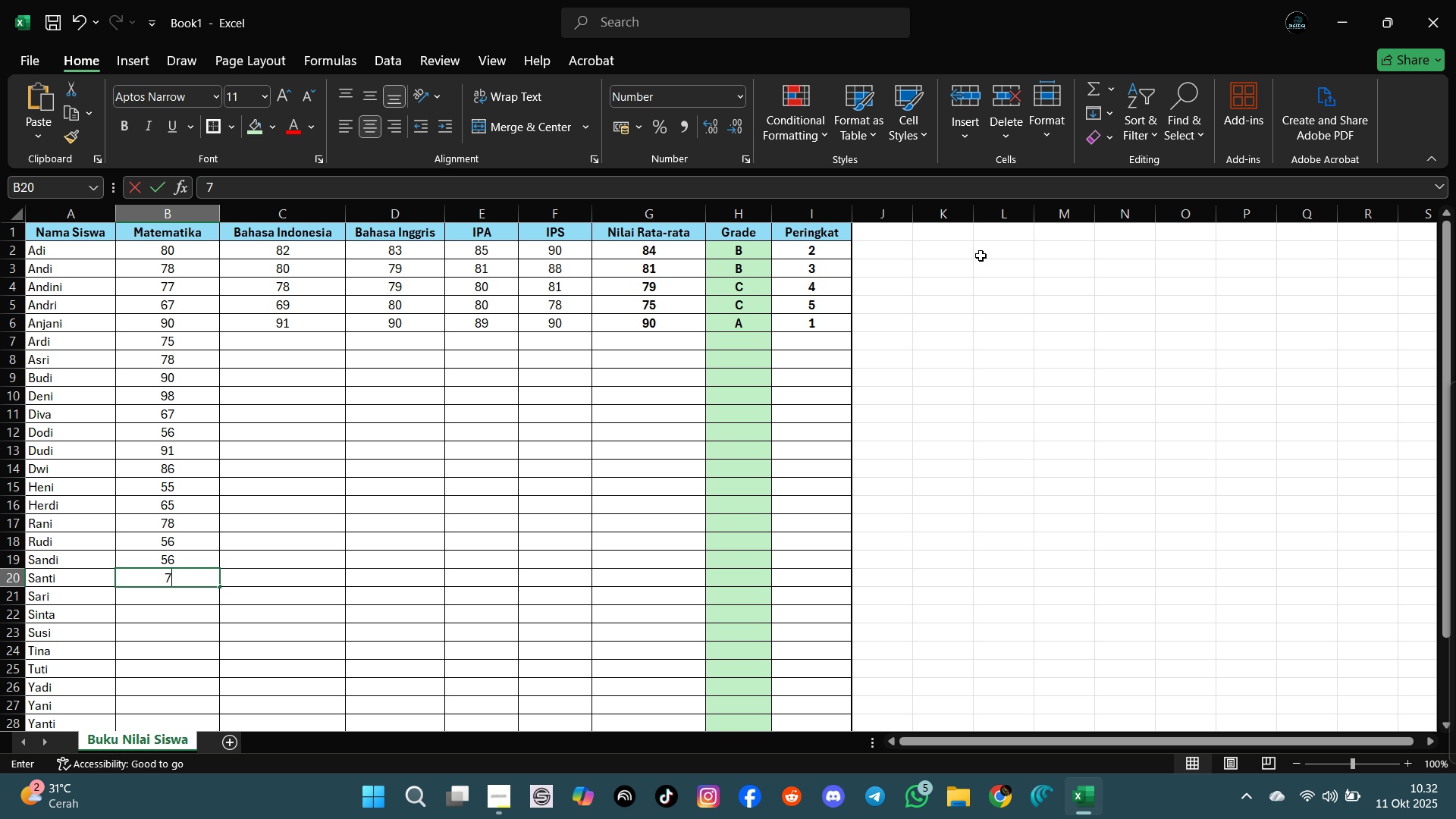 
type(76)
 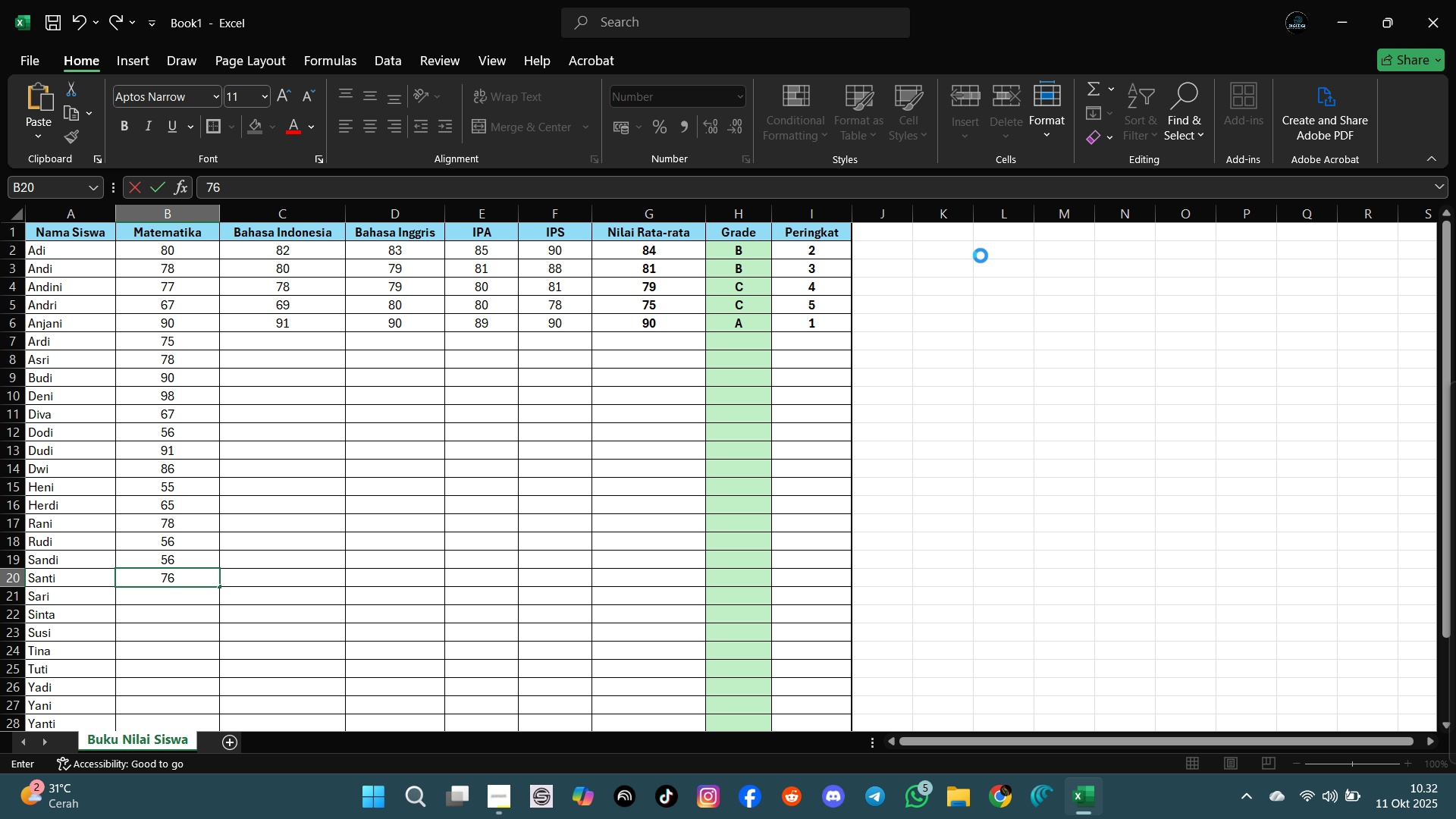 
key(Enter)
 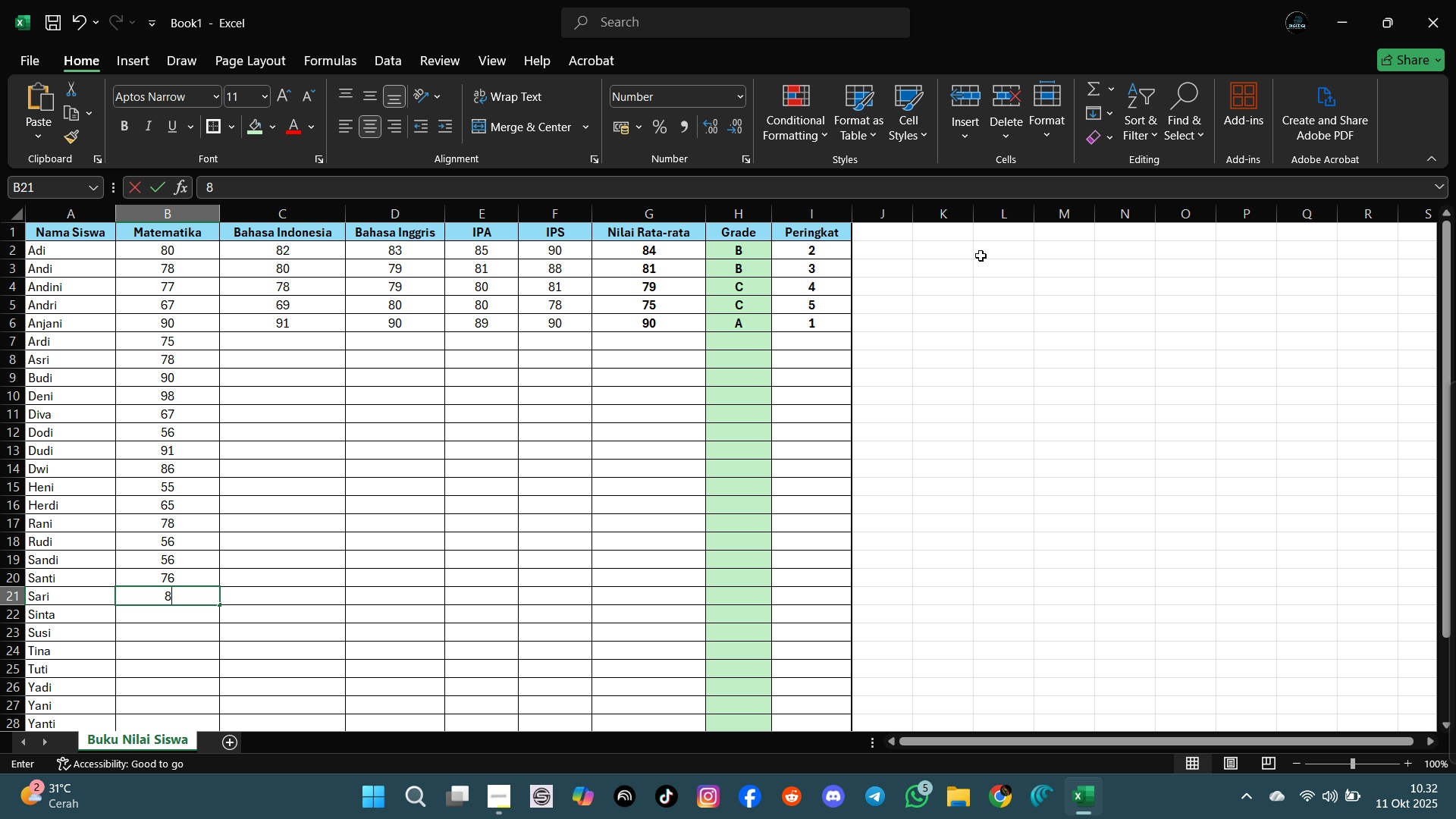 
type(88)
 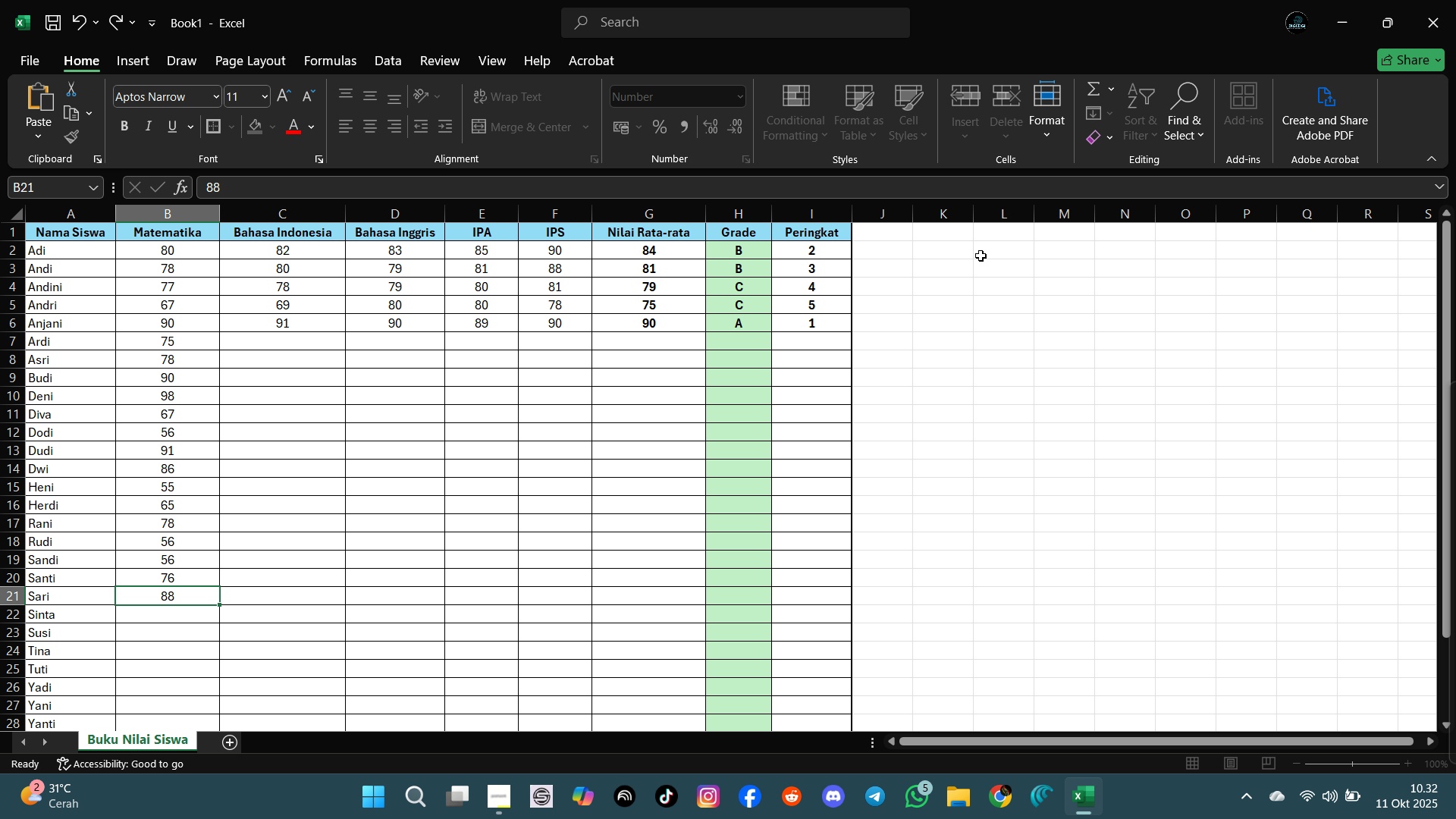 
key(Enter)
 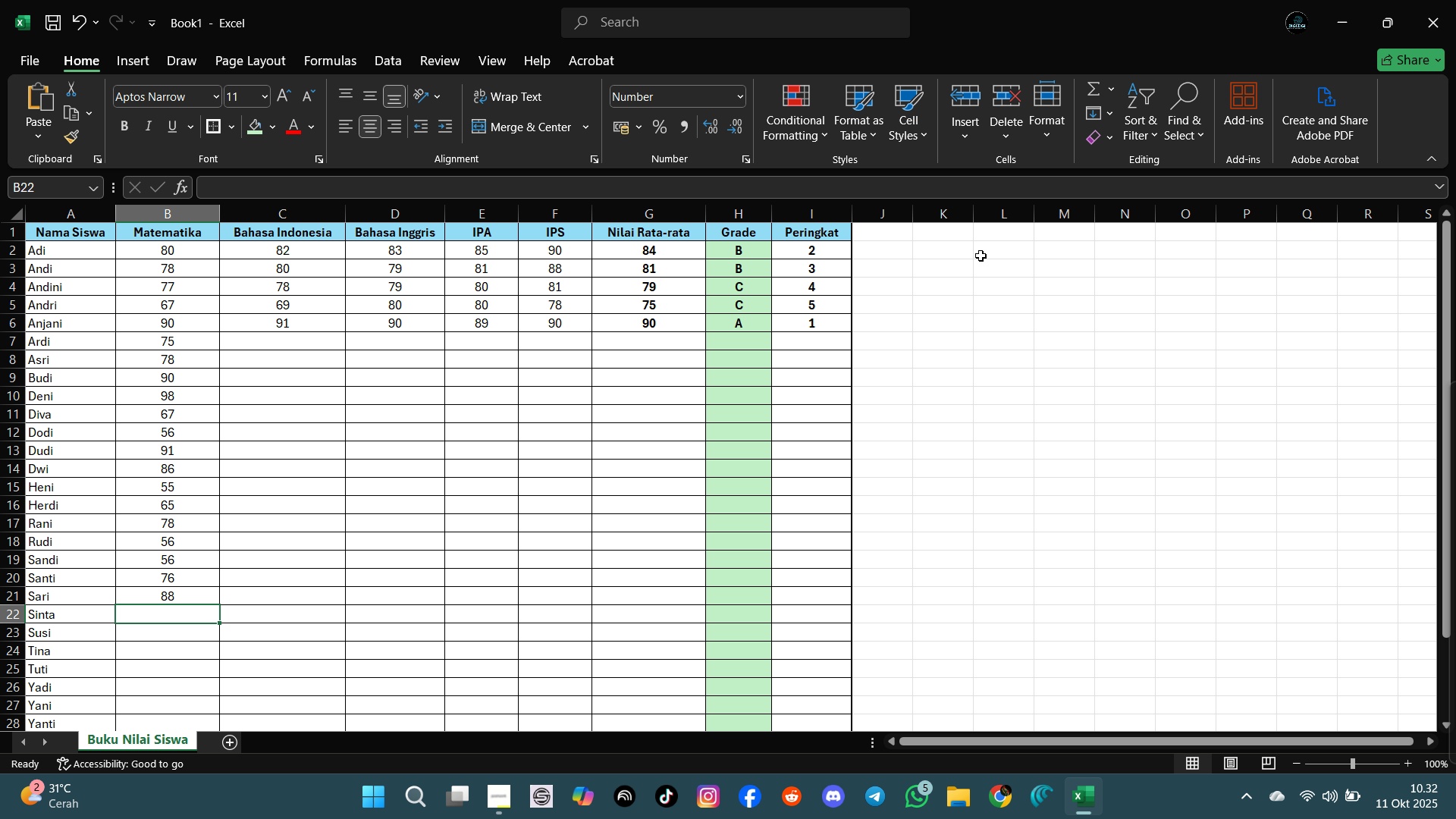 
type(51)
 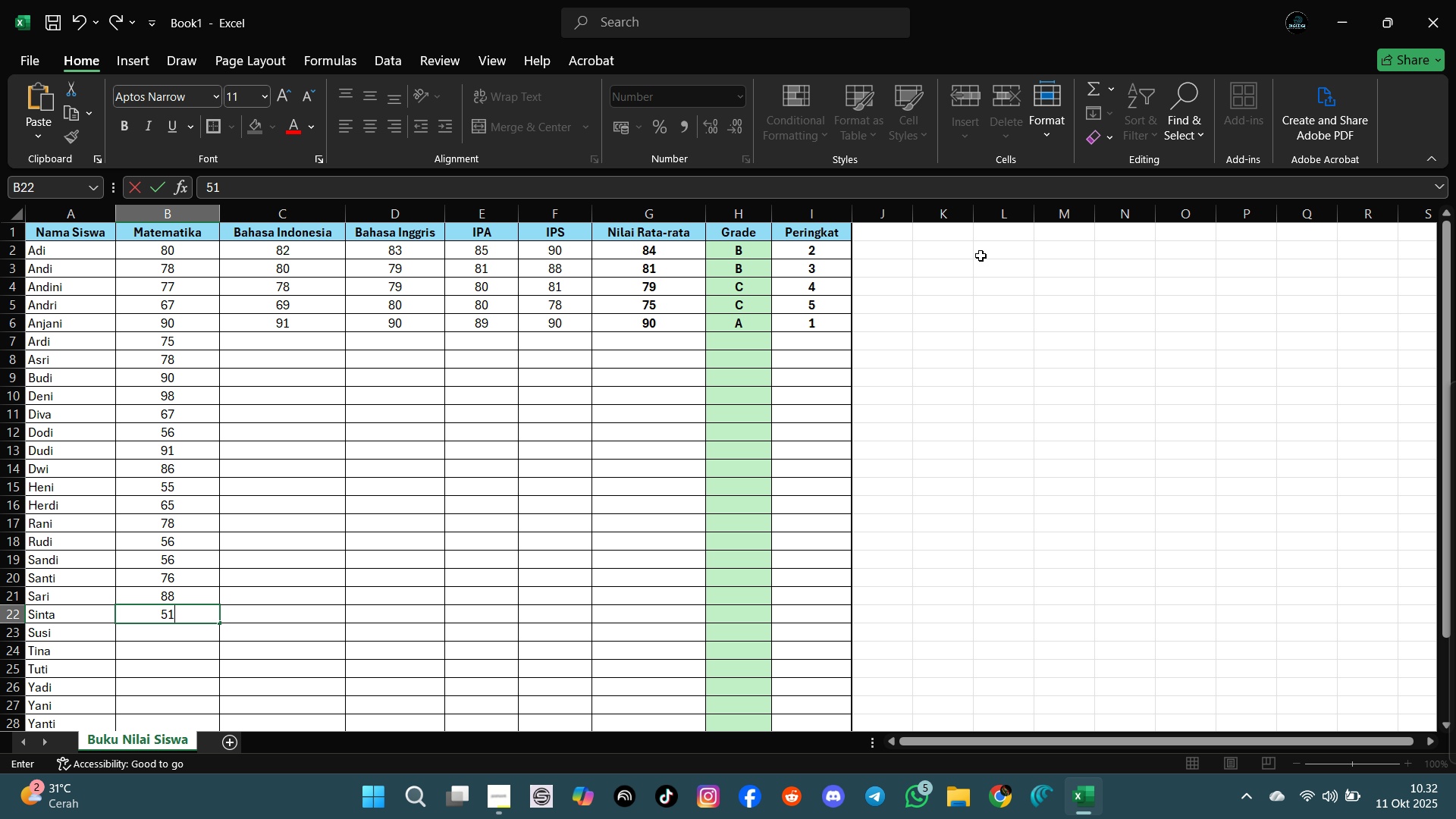 
key(Enter)
 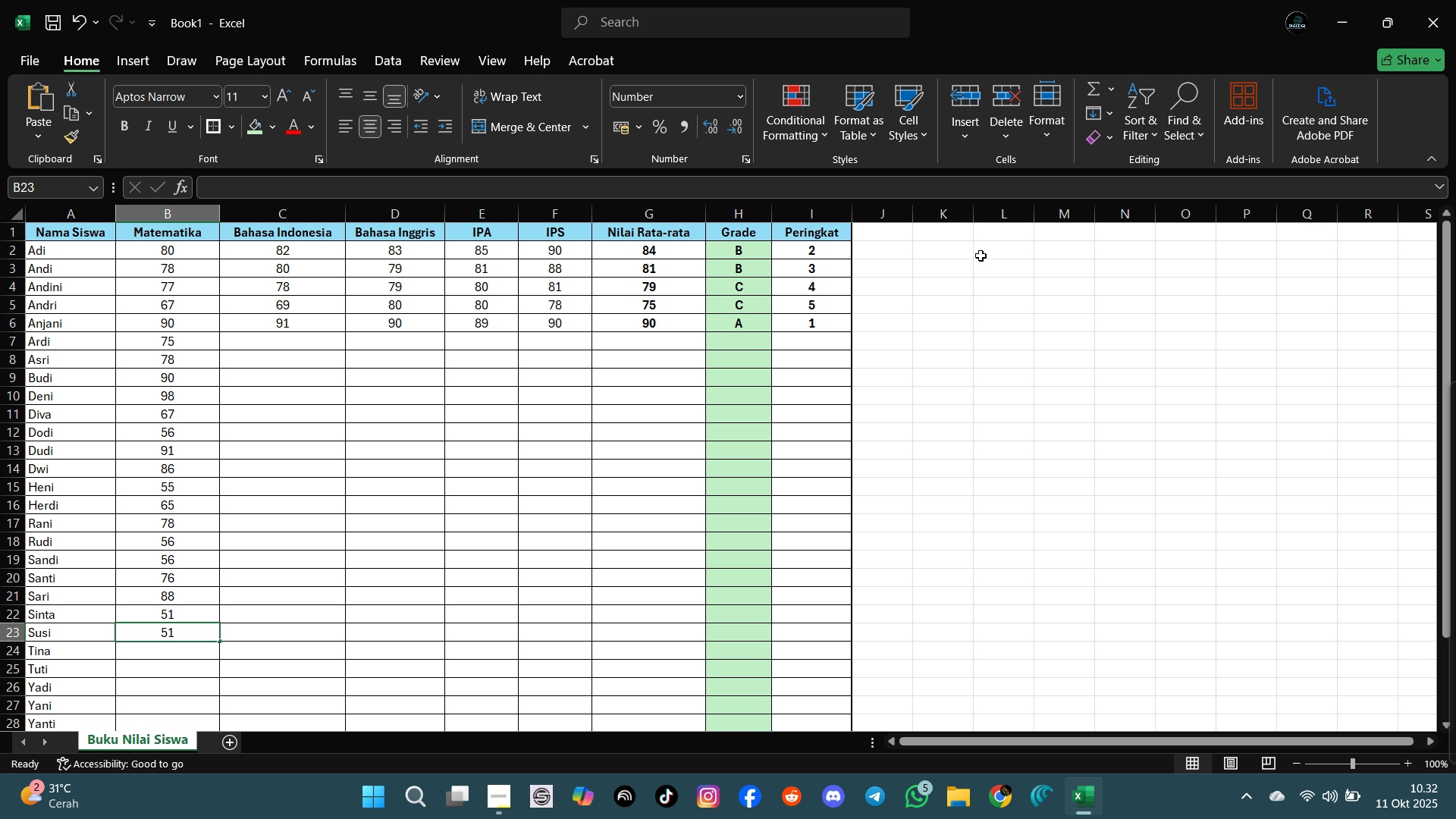 
type(65)
 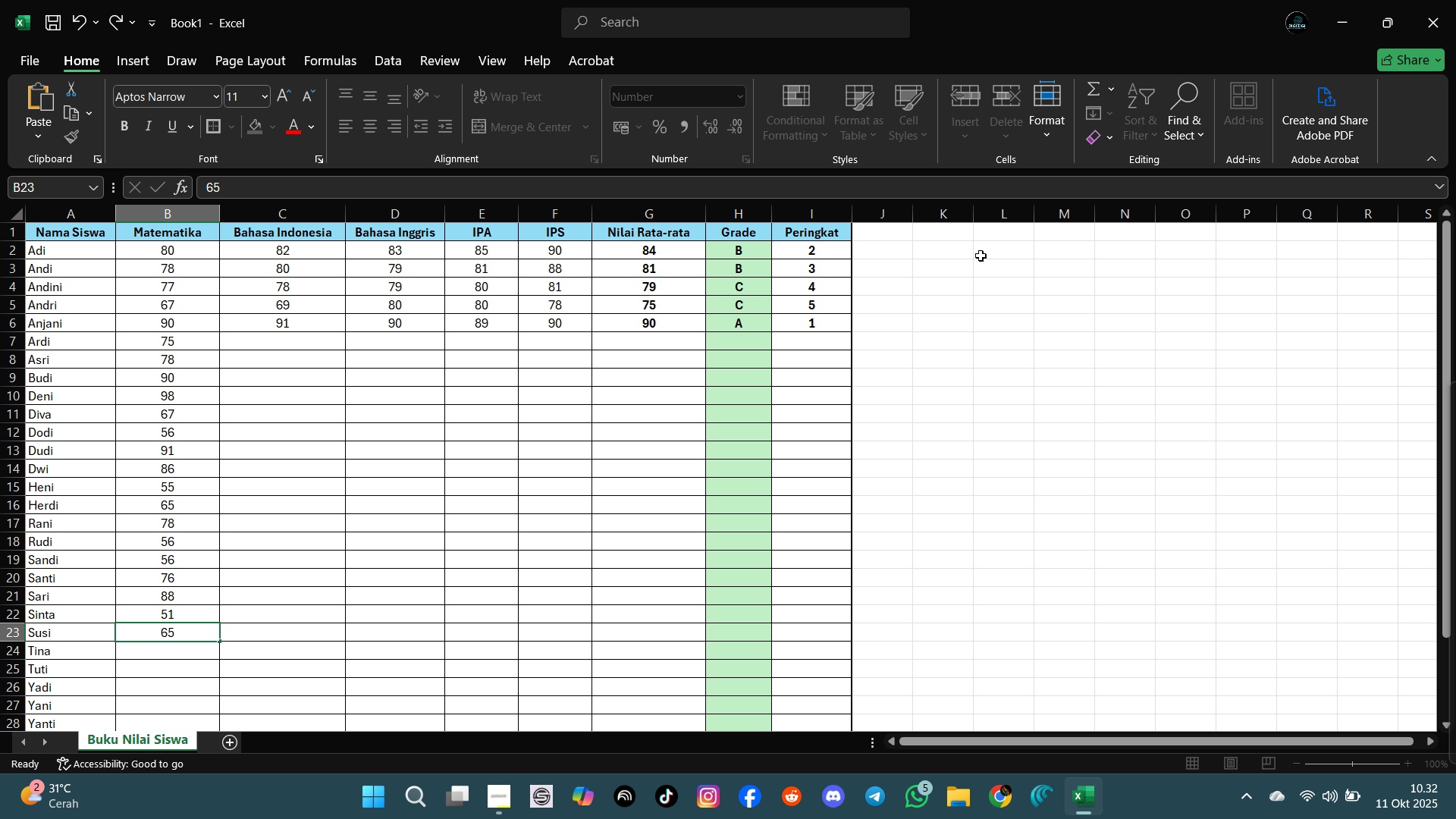 
key(Enter)
 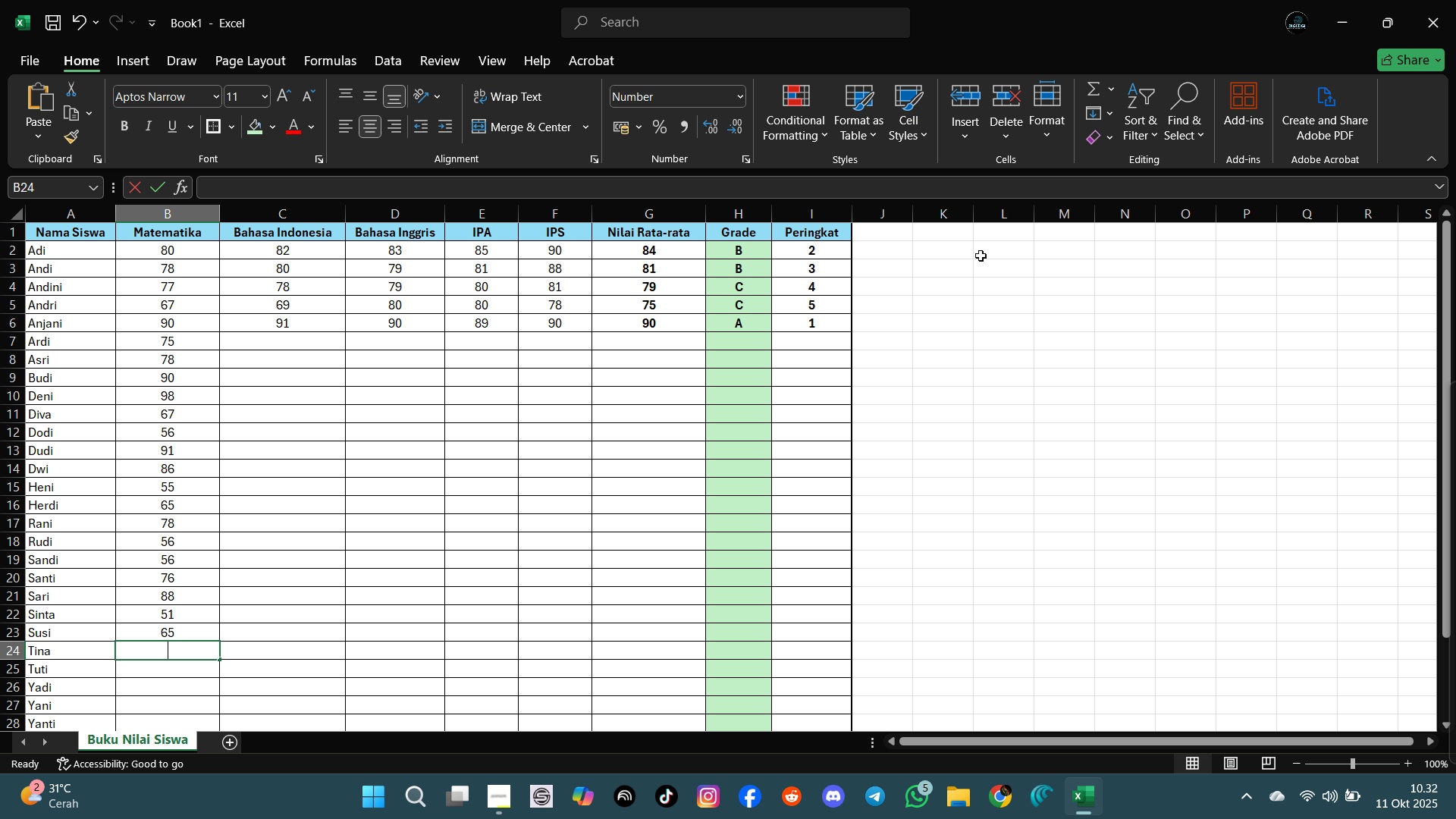 
type(85)
 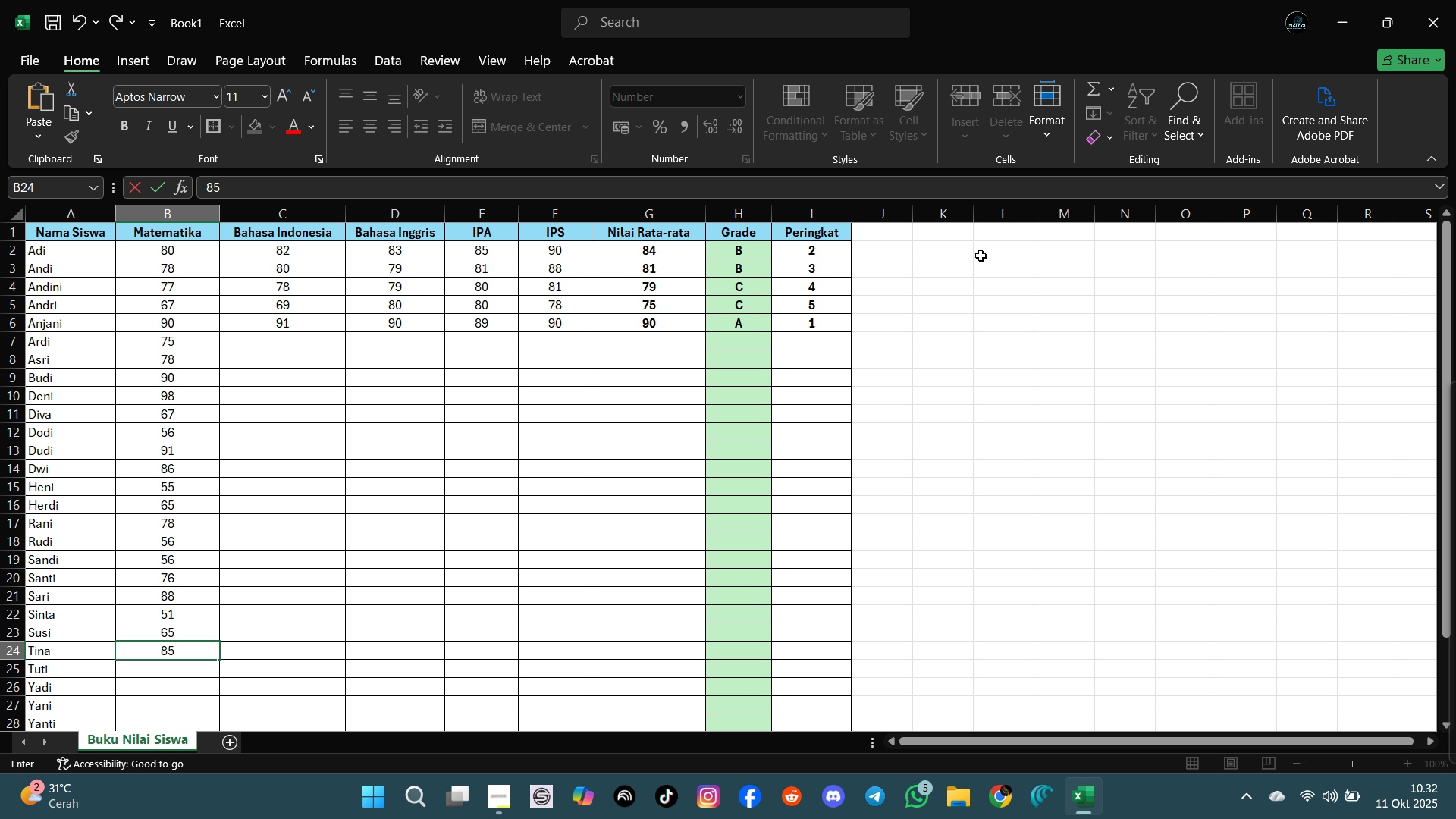 
key(Enter)
 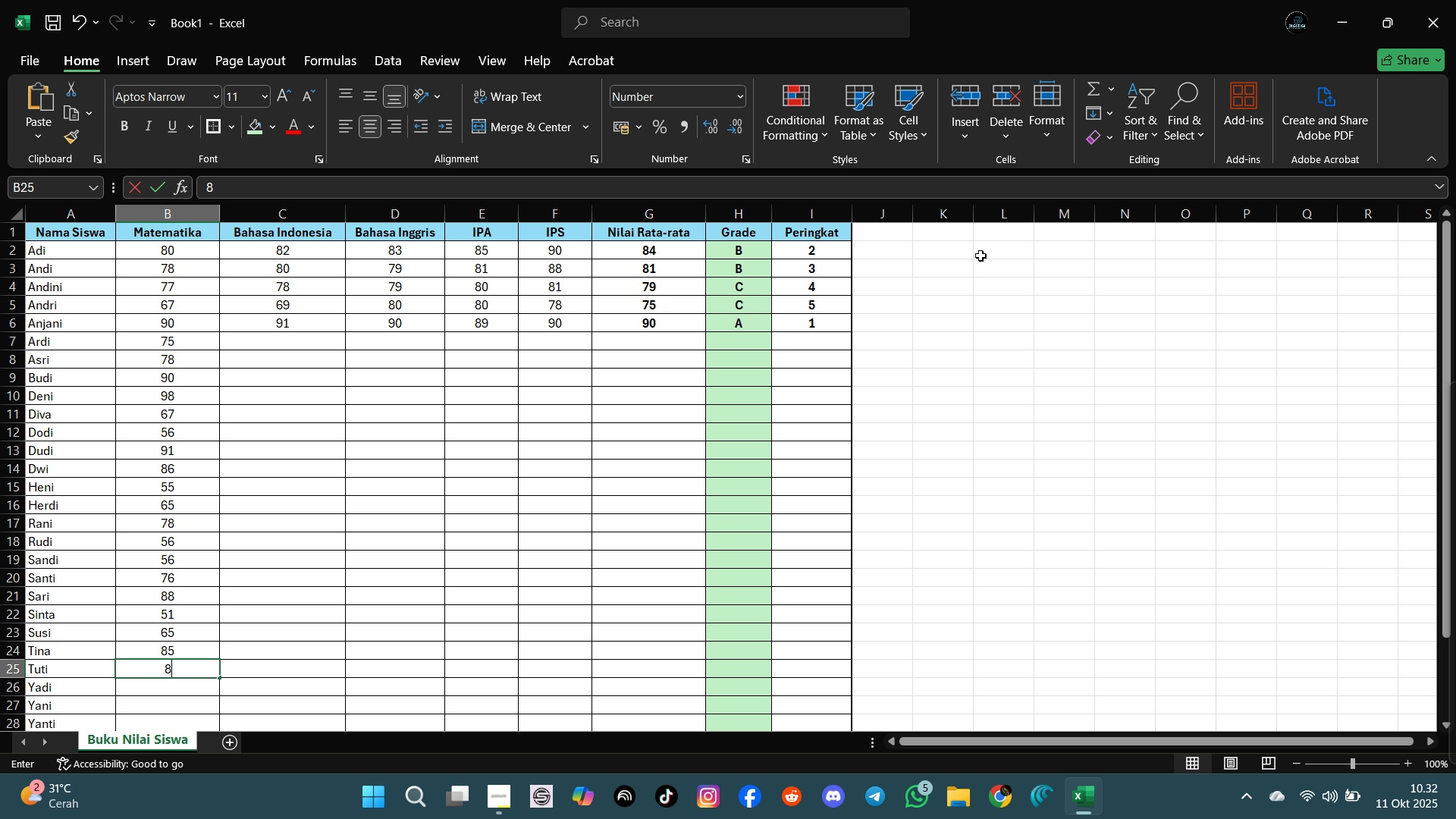 
type(85)
key(Backspace)
type(6)
 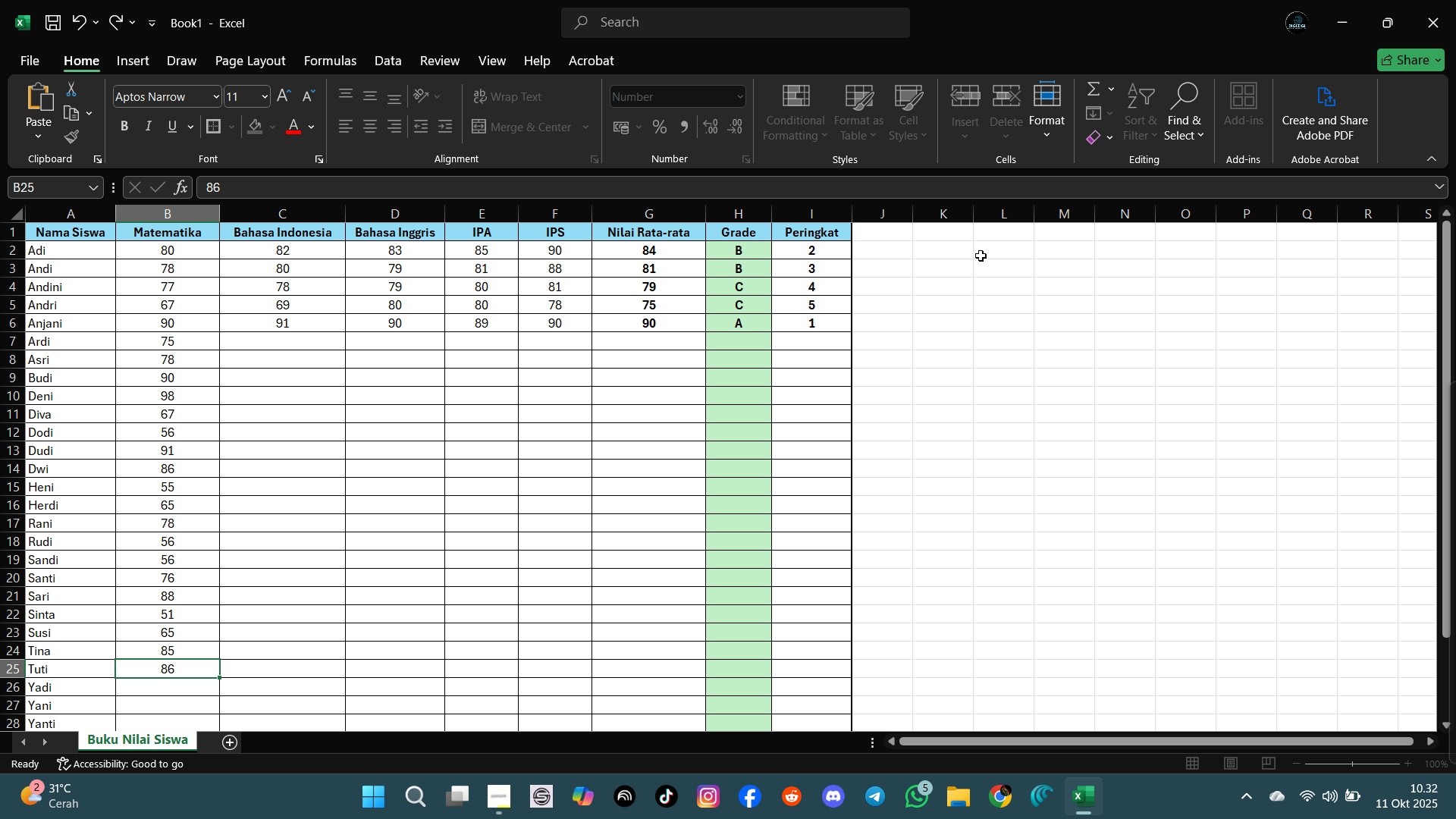 
key(Enter)
 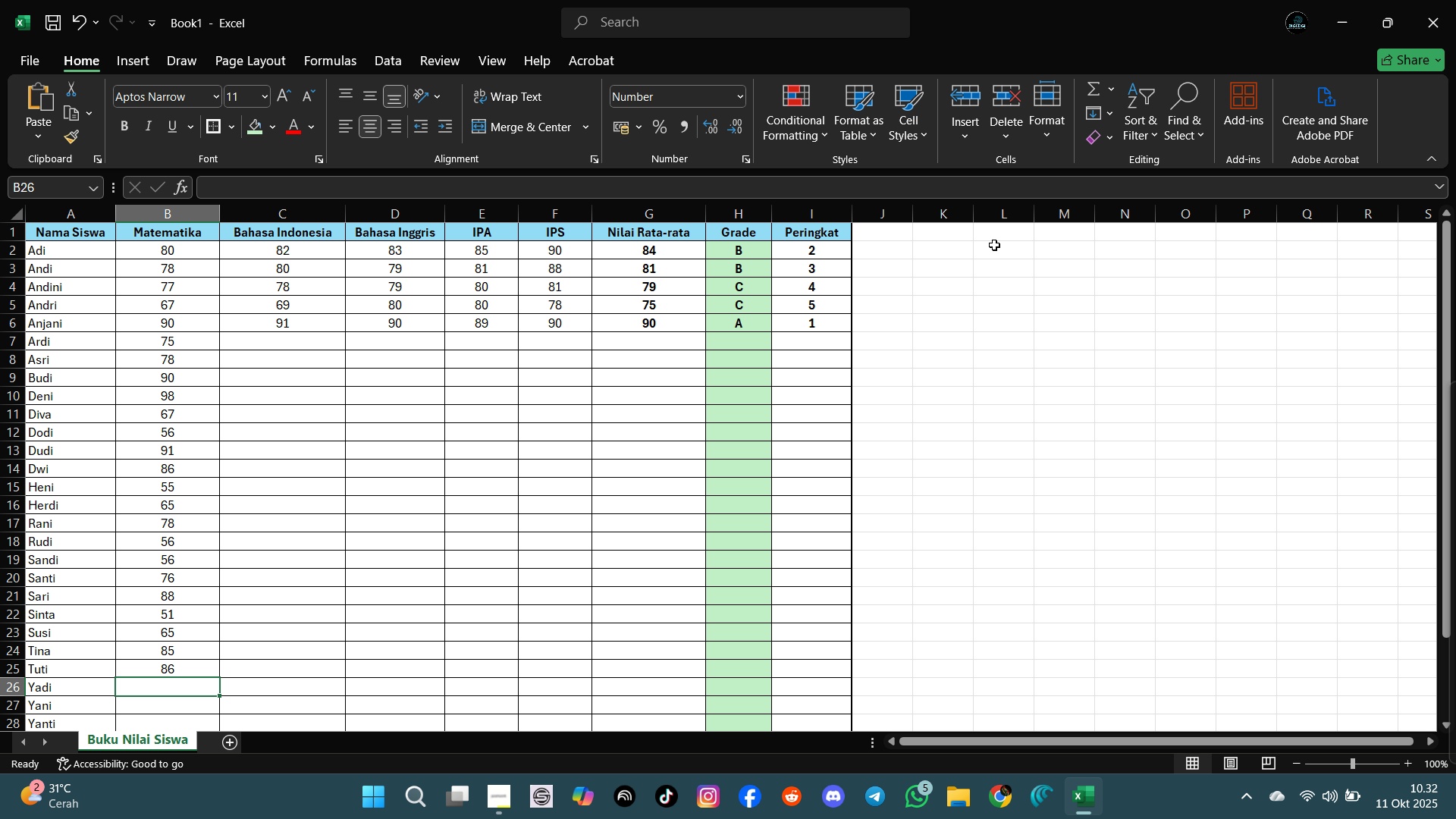 
scroll: coordinate [975, 235], scroll_direction: down, amount: 2.0
 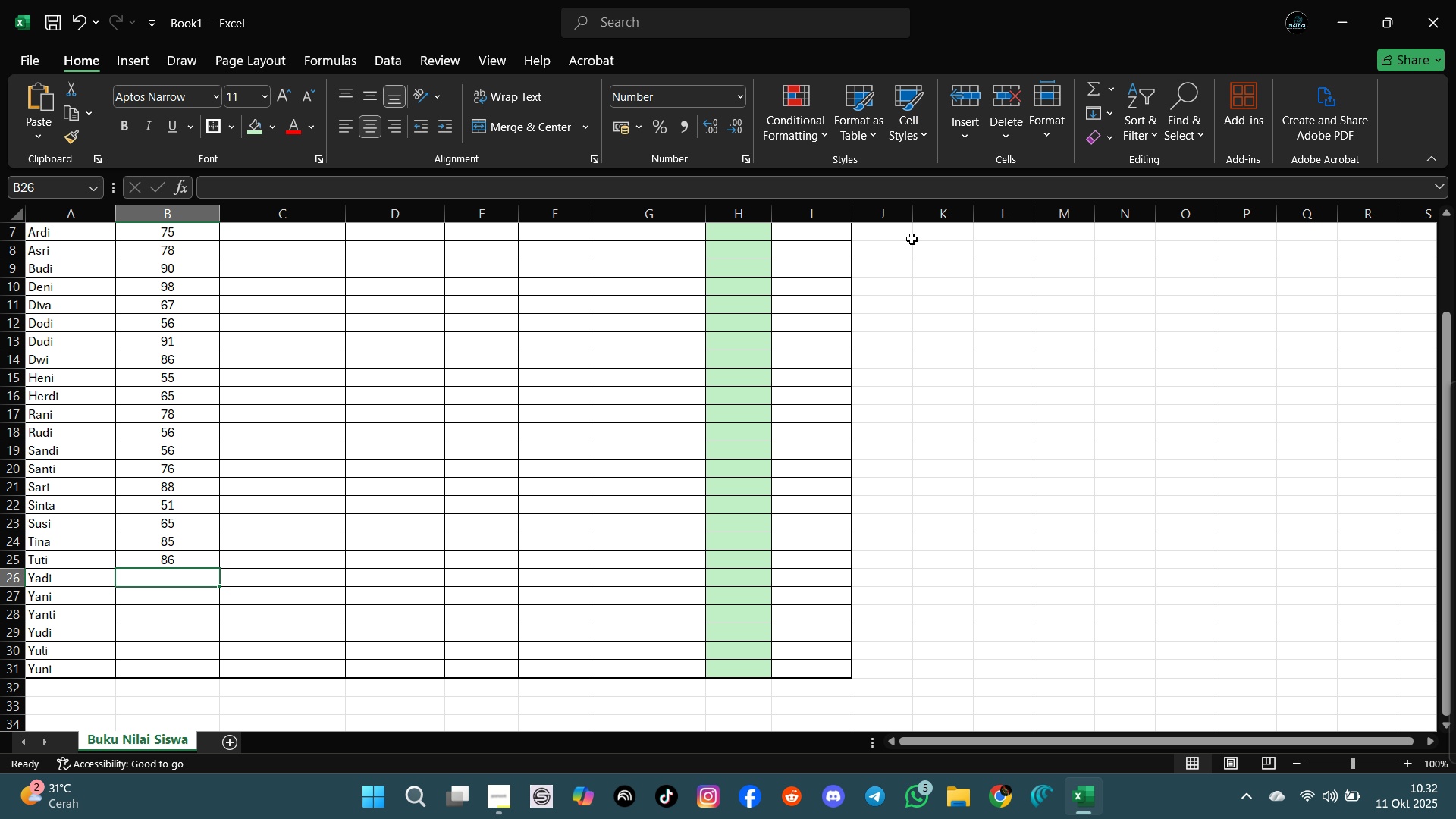 
scroll: coordinate [929, 374], scroll_direction: up, amount: 5.0
 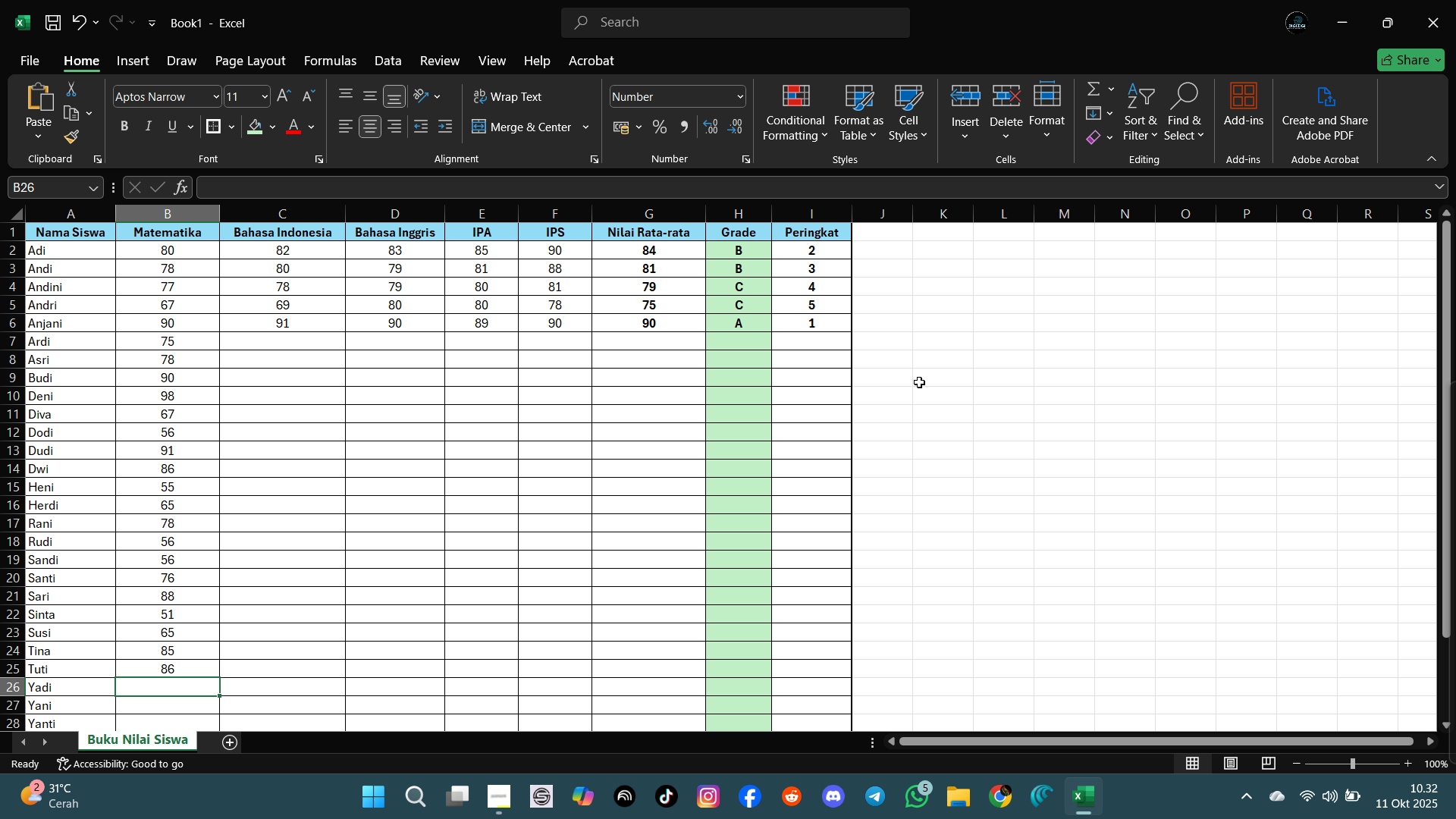 
wait(5.07)
 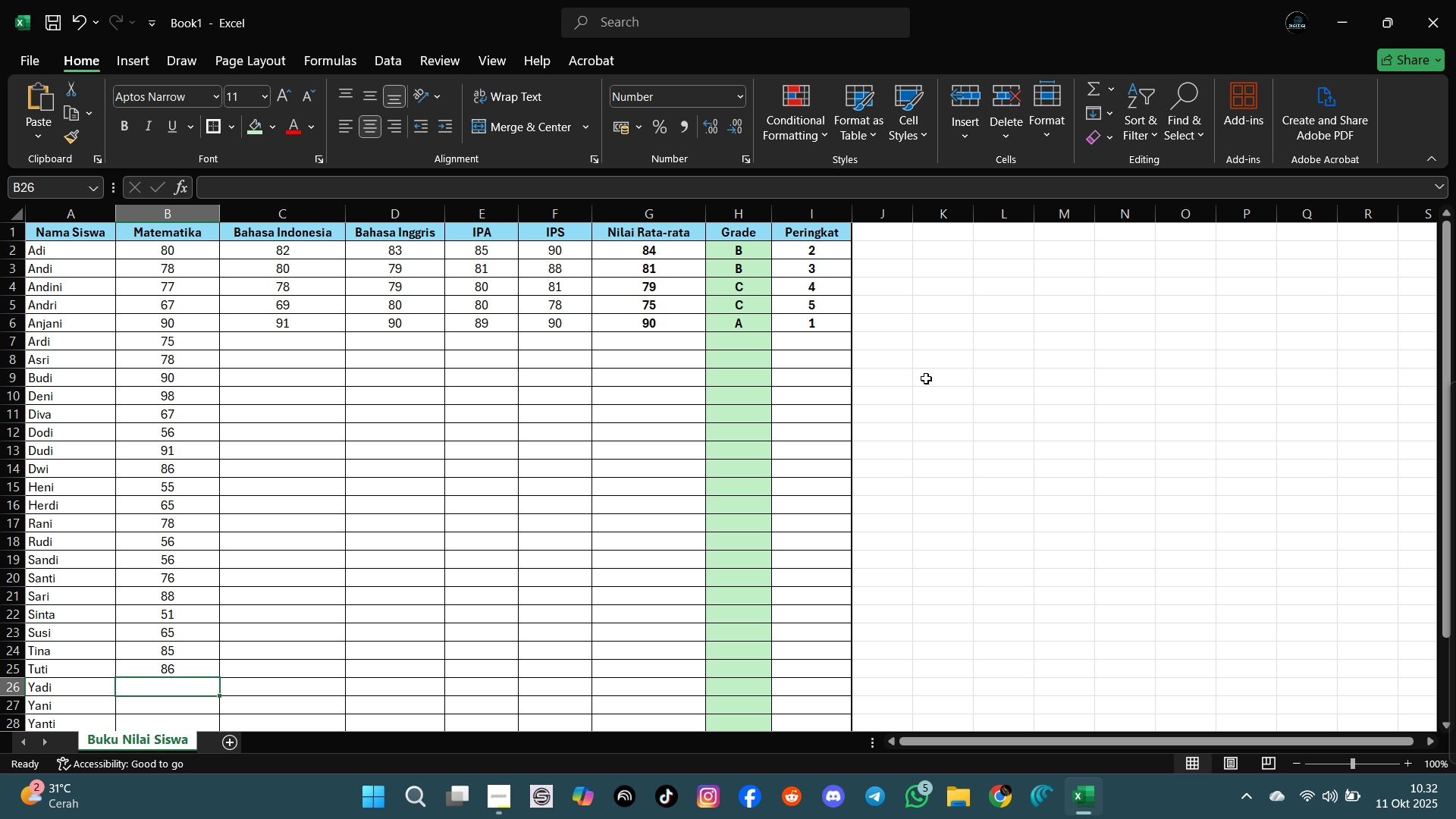 
left_click([679, 318])
 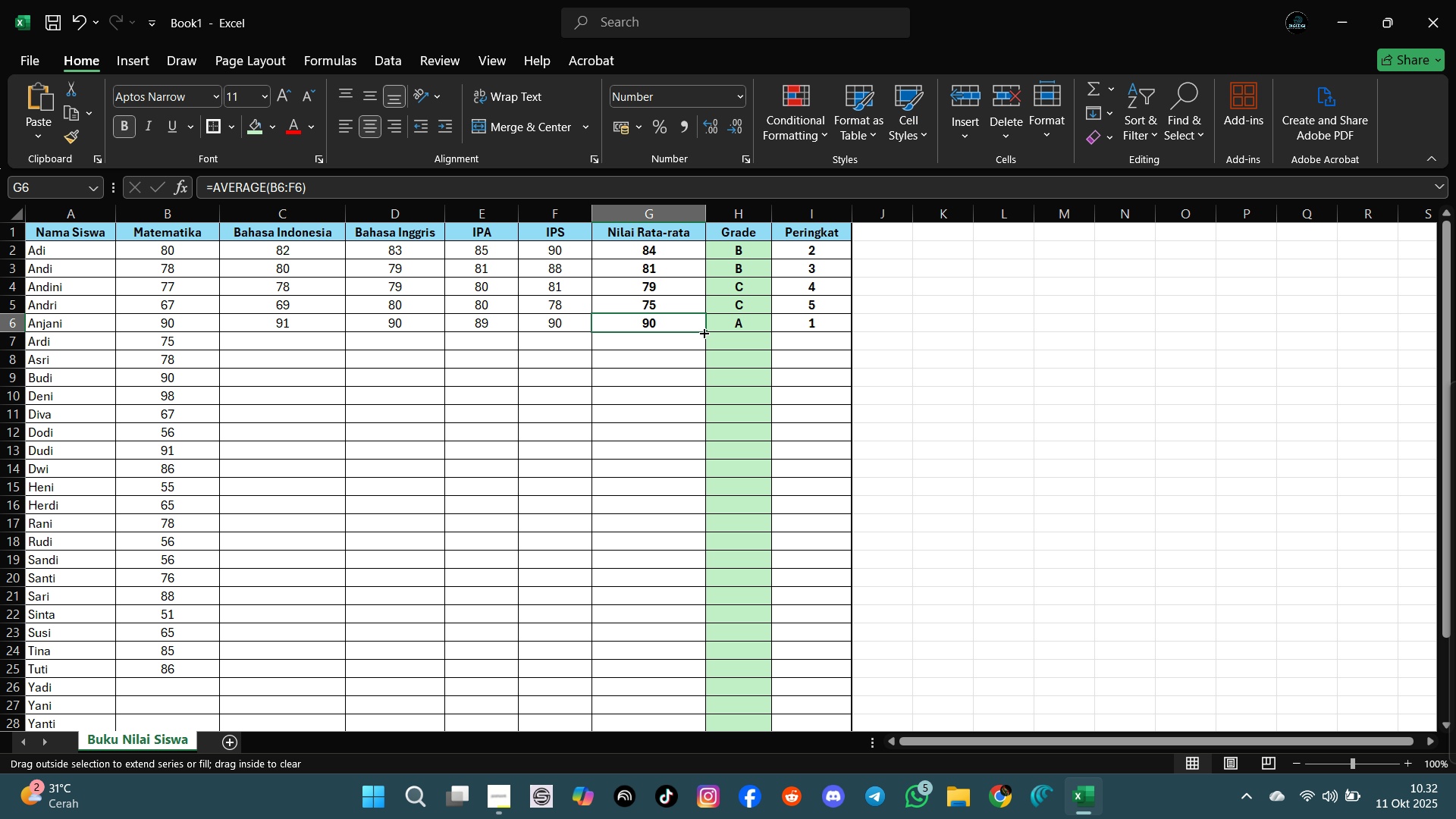 
left_click_drag(start_coordinate=[703, 331], to_coordinate=[702, 691])
 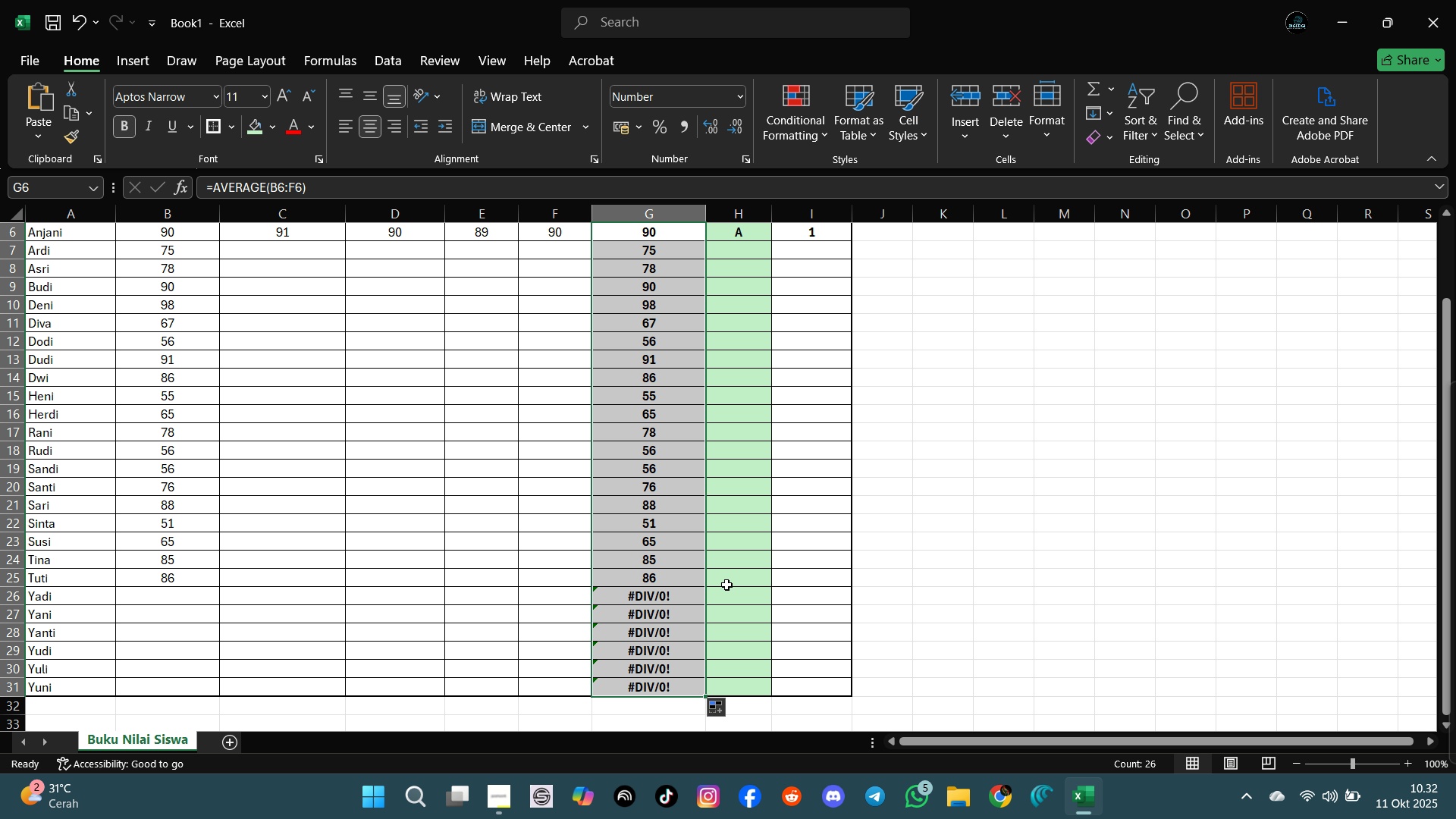 
scroll: coordinate [726, 585], scroll_direction: up, amount: 6.0
 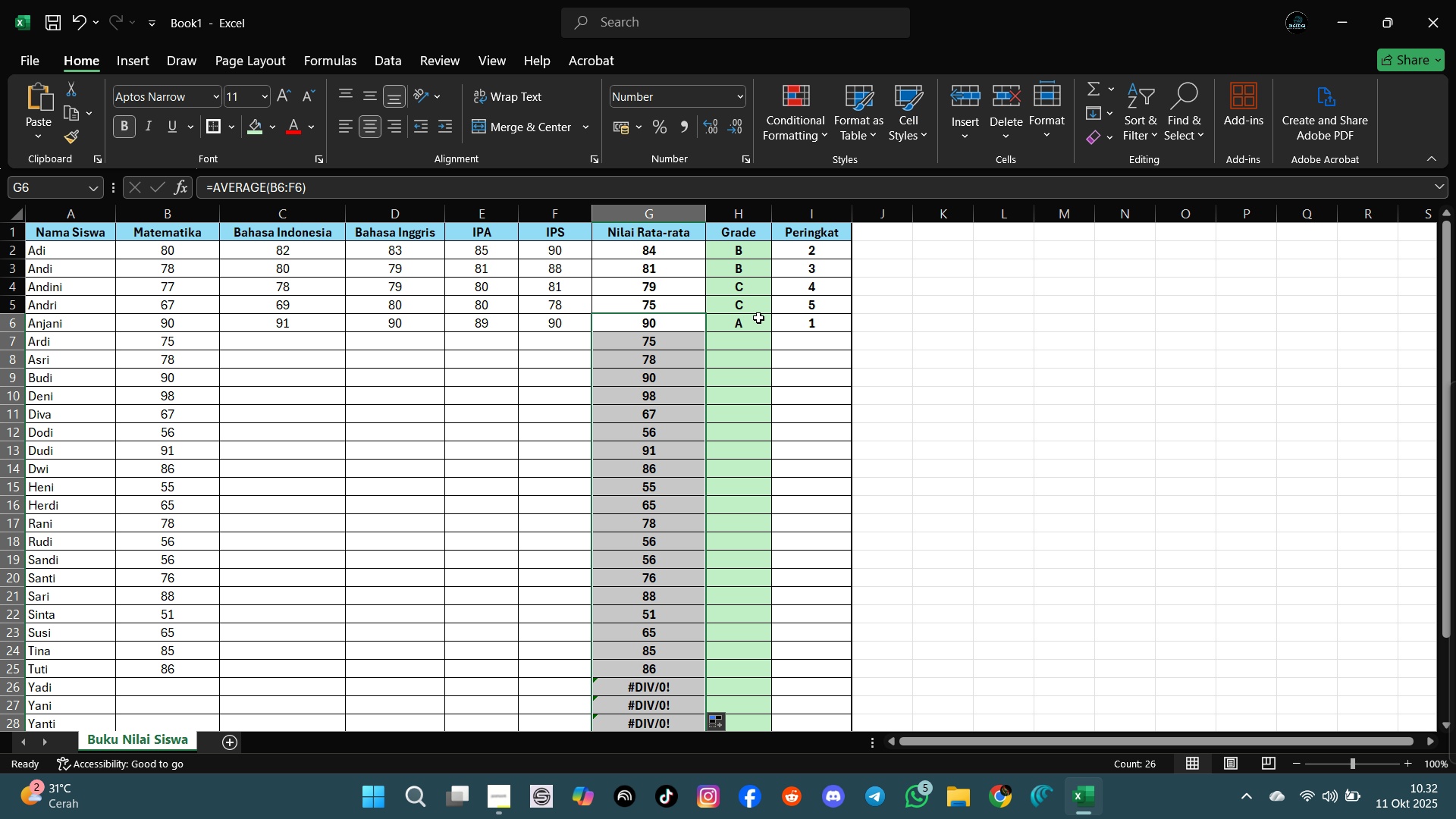 
left_click([758, 318])
 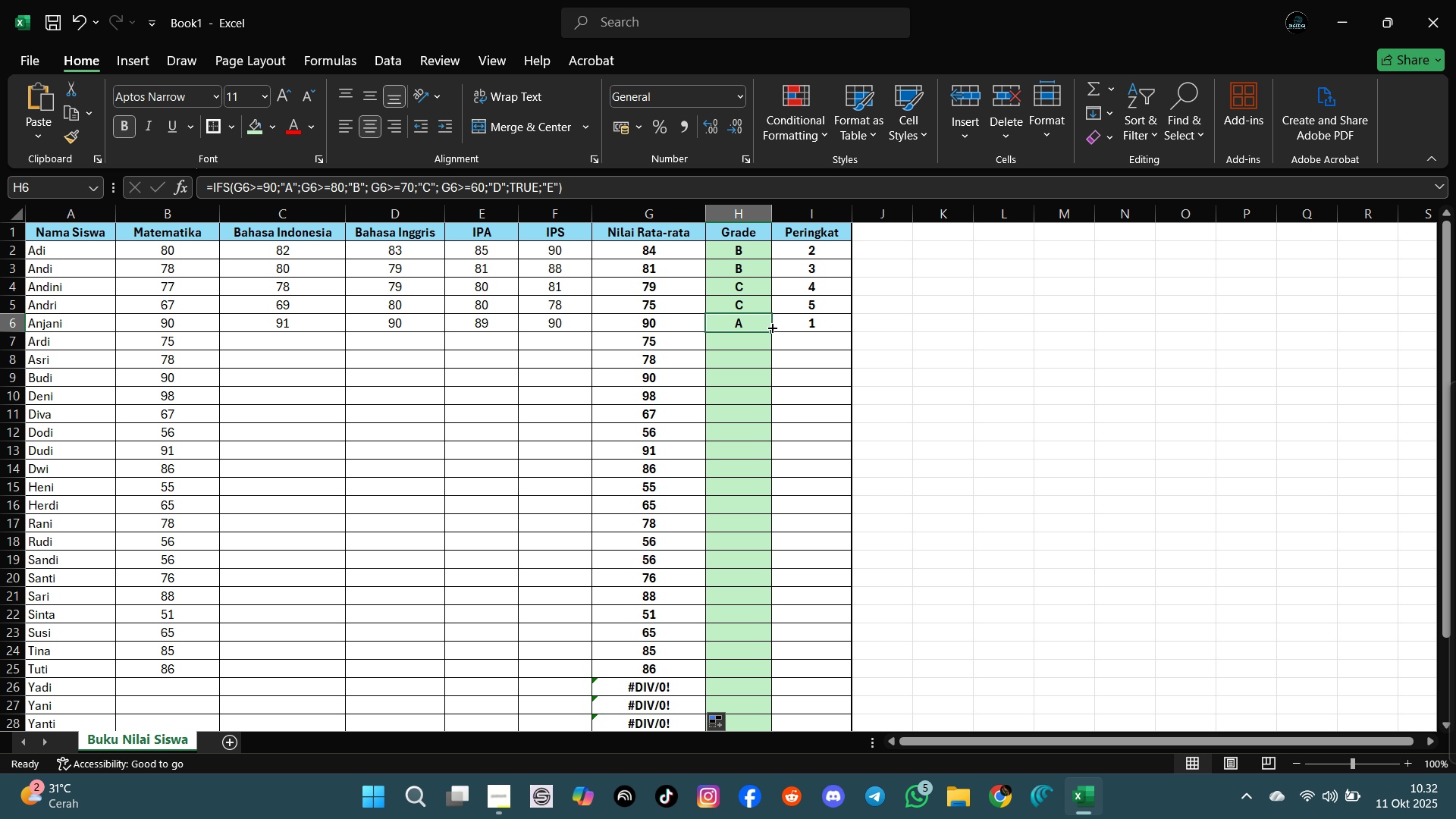 
wait(15.4)
 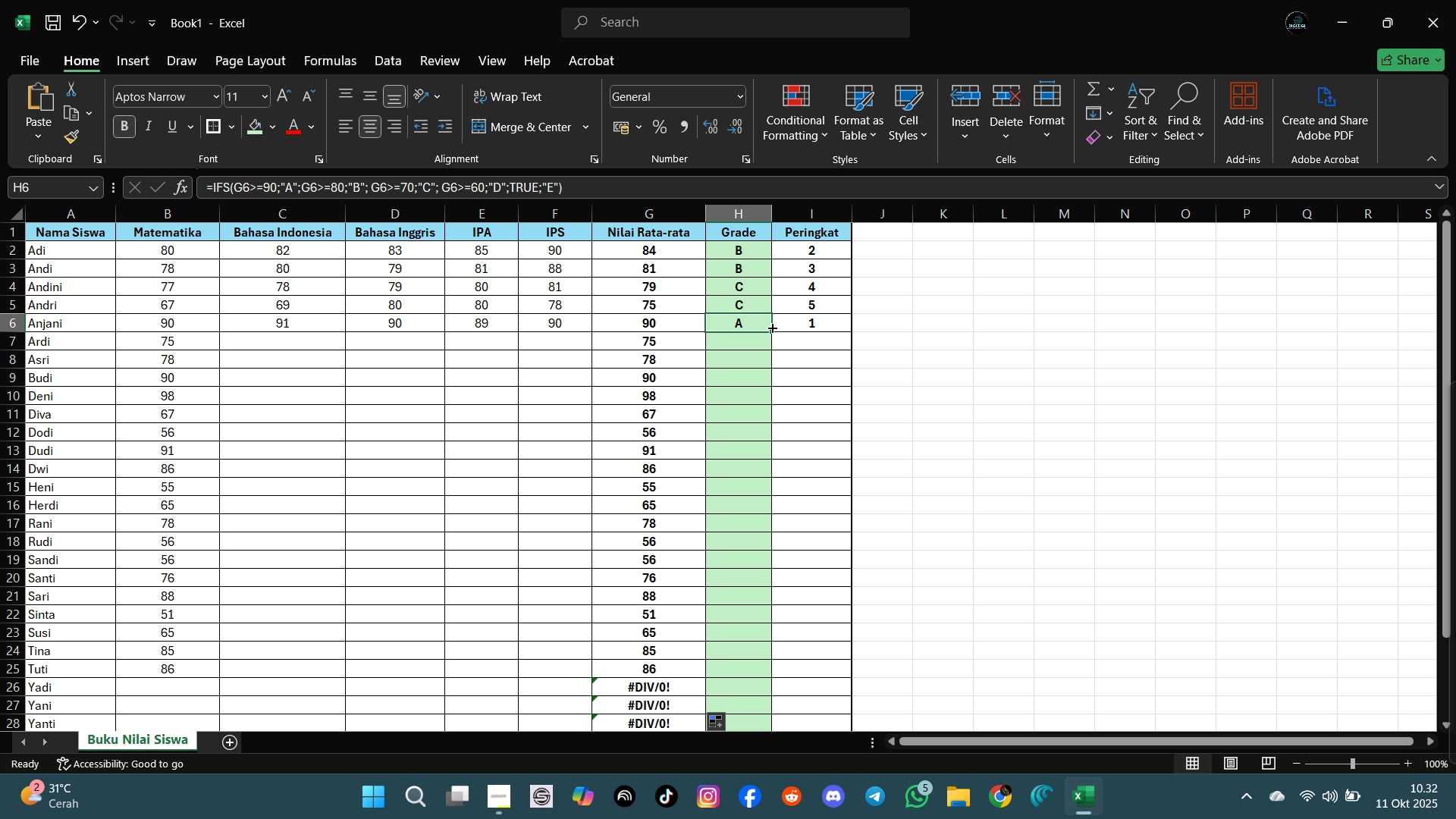 
left_click([748, 289])
 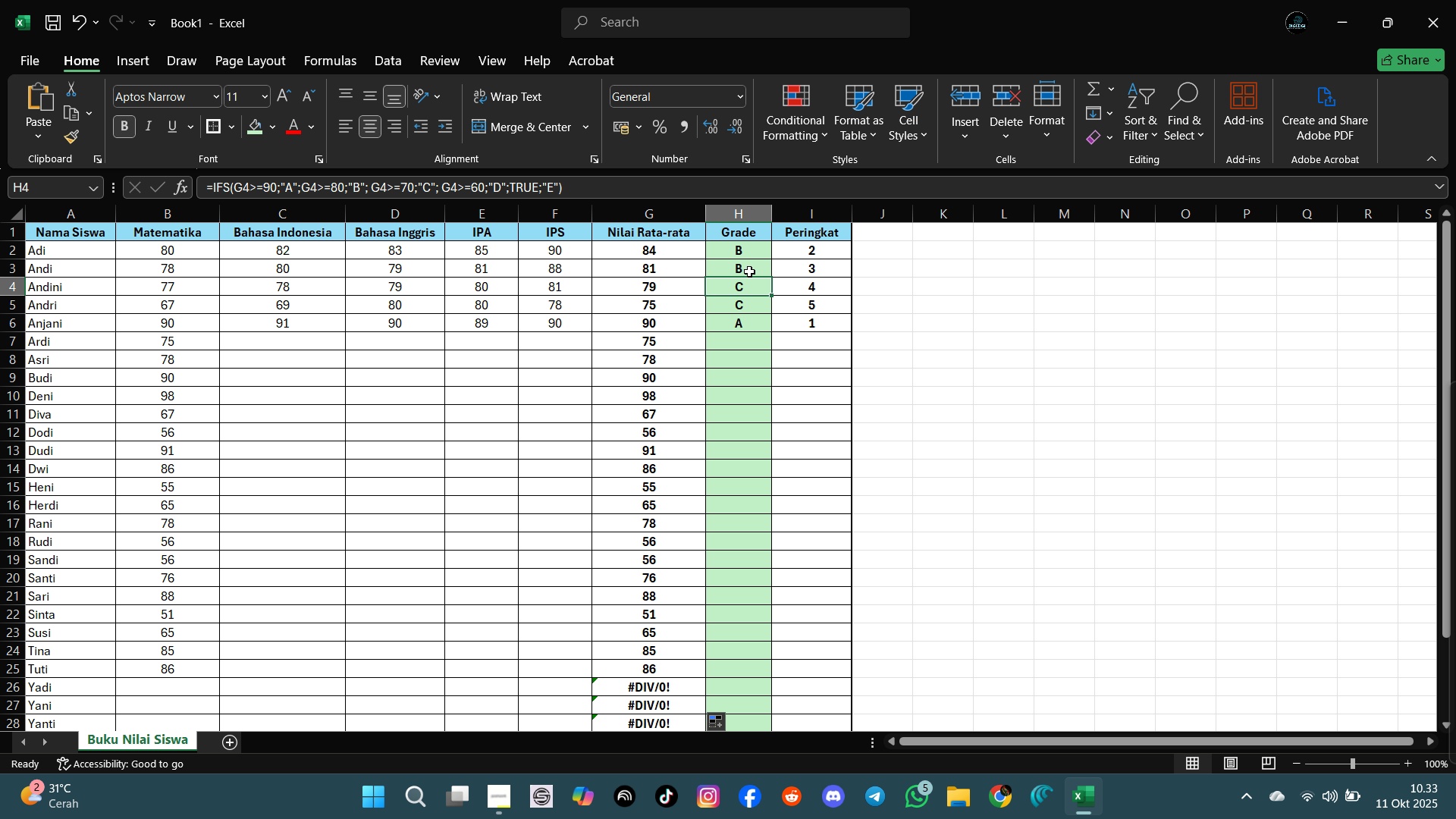 
left_click([749, 271])
 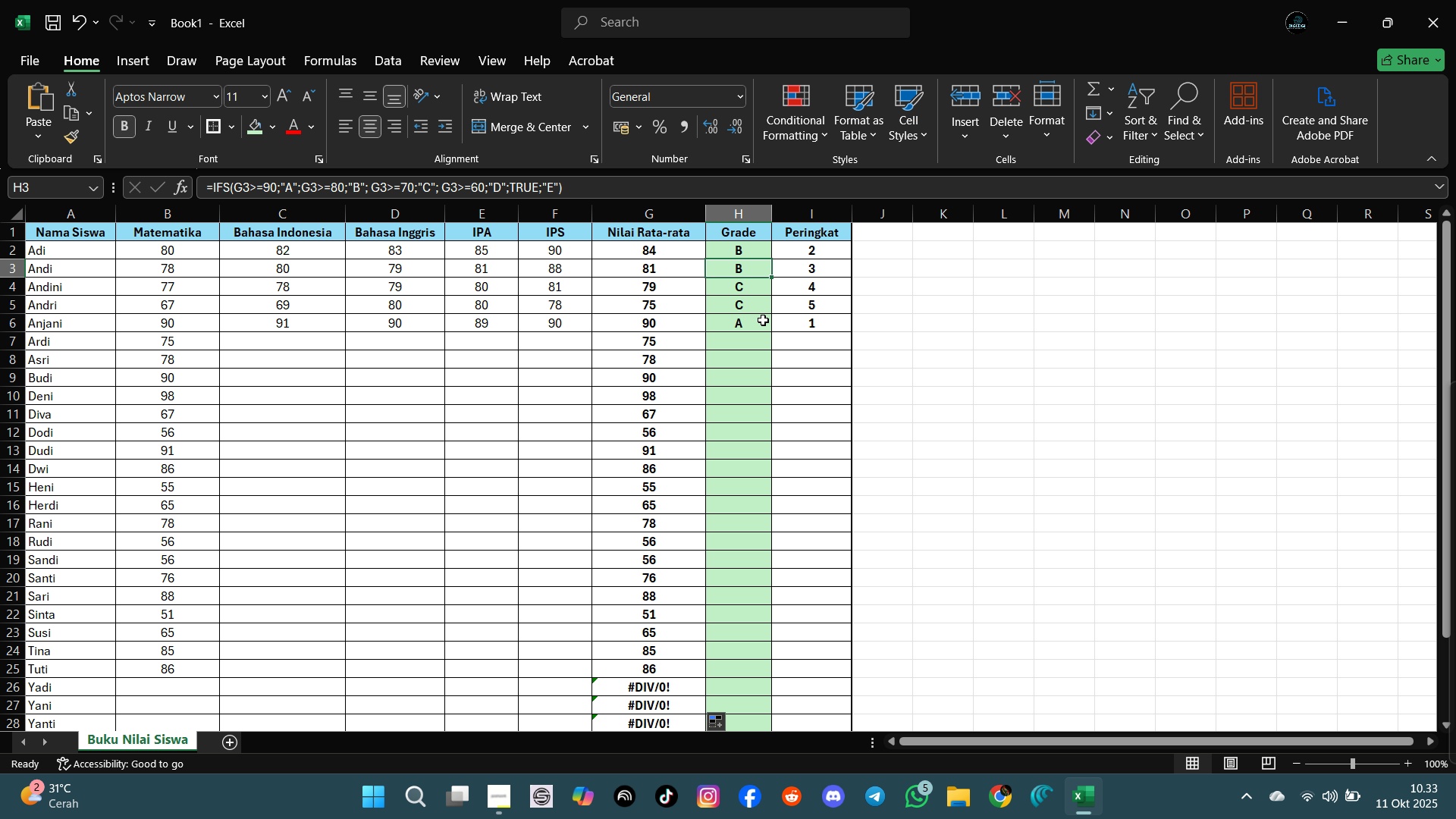 
left_click([763, 327])
 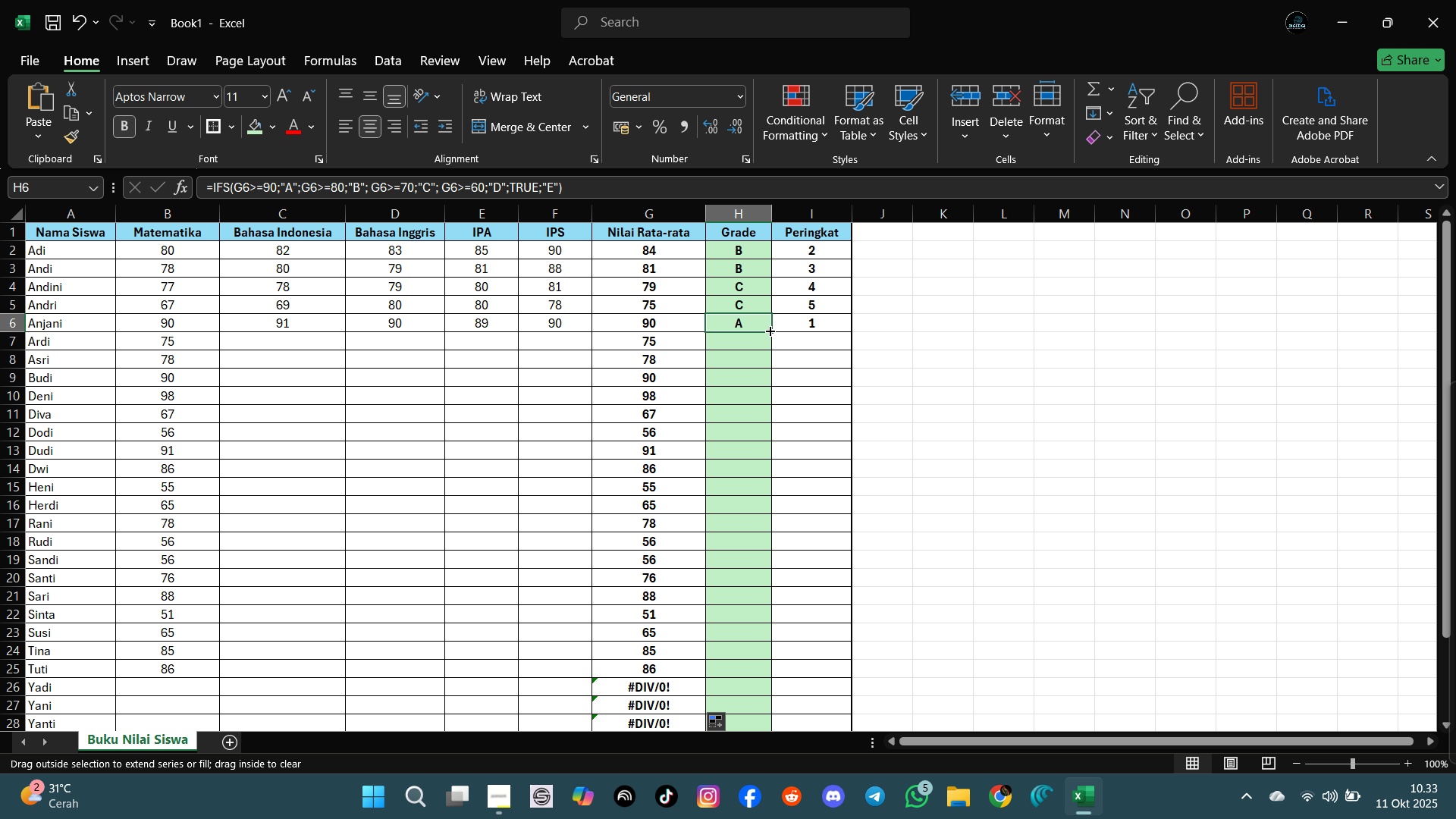 
left_click_drag(start_coordinate=[769, 330], to_coordinate=[775, 687])
 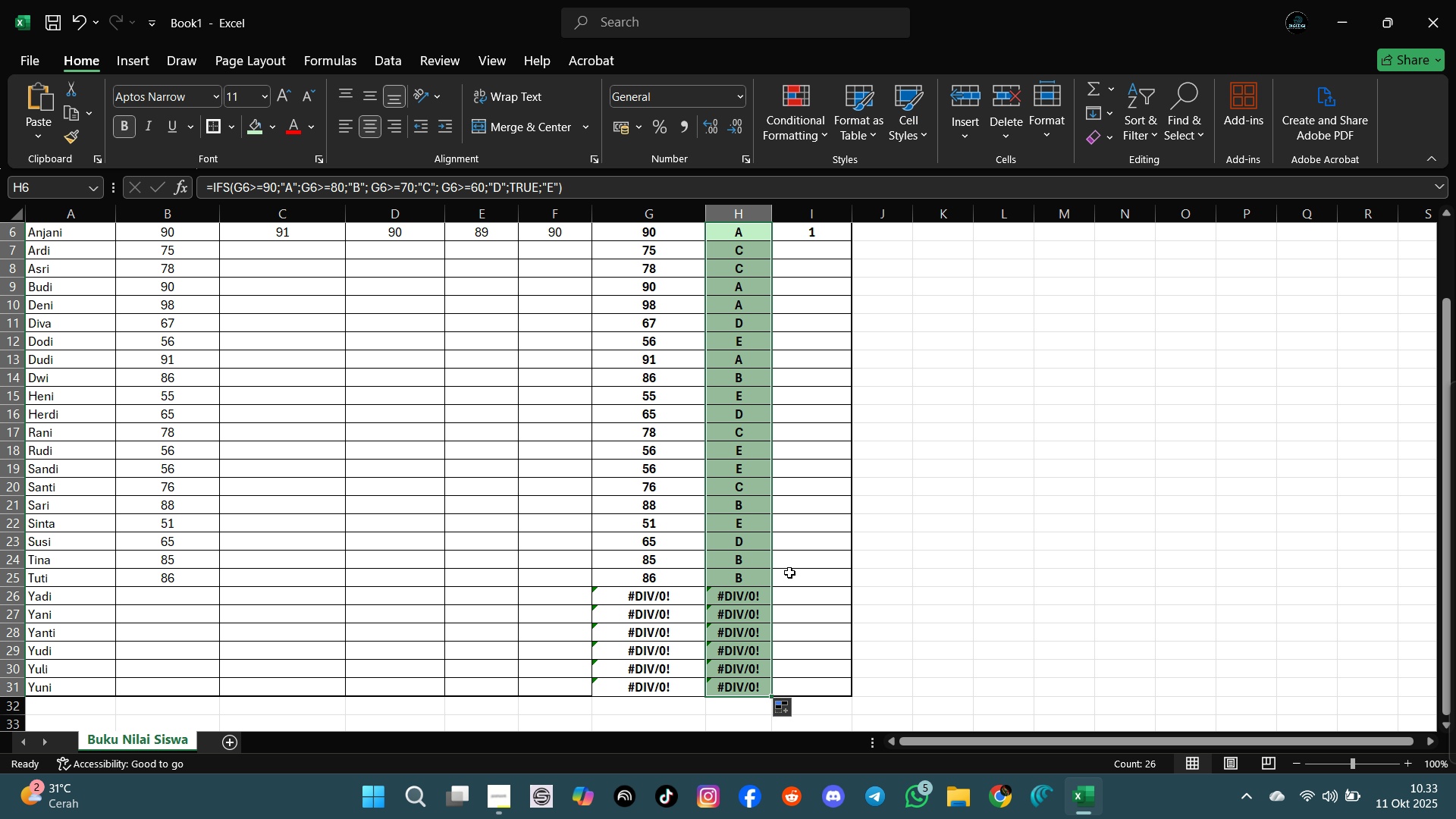 
scroll: coordinate [801, 572], scroll_direction: up, amount: 5.0
 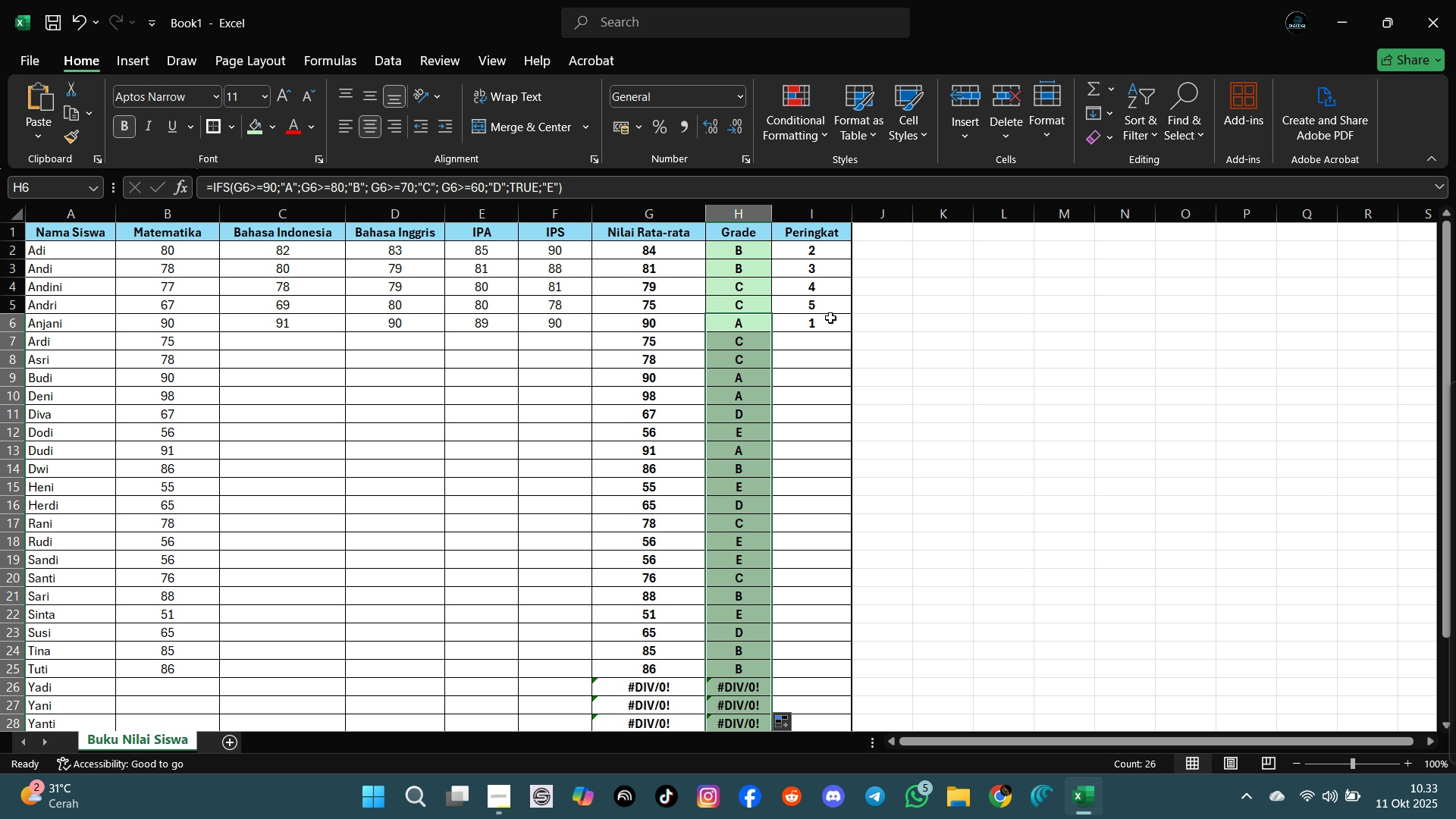 
left_click([830, 319])
 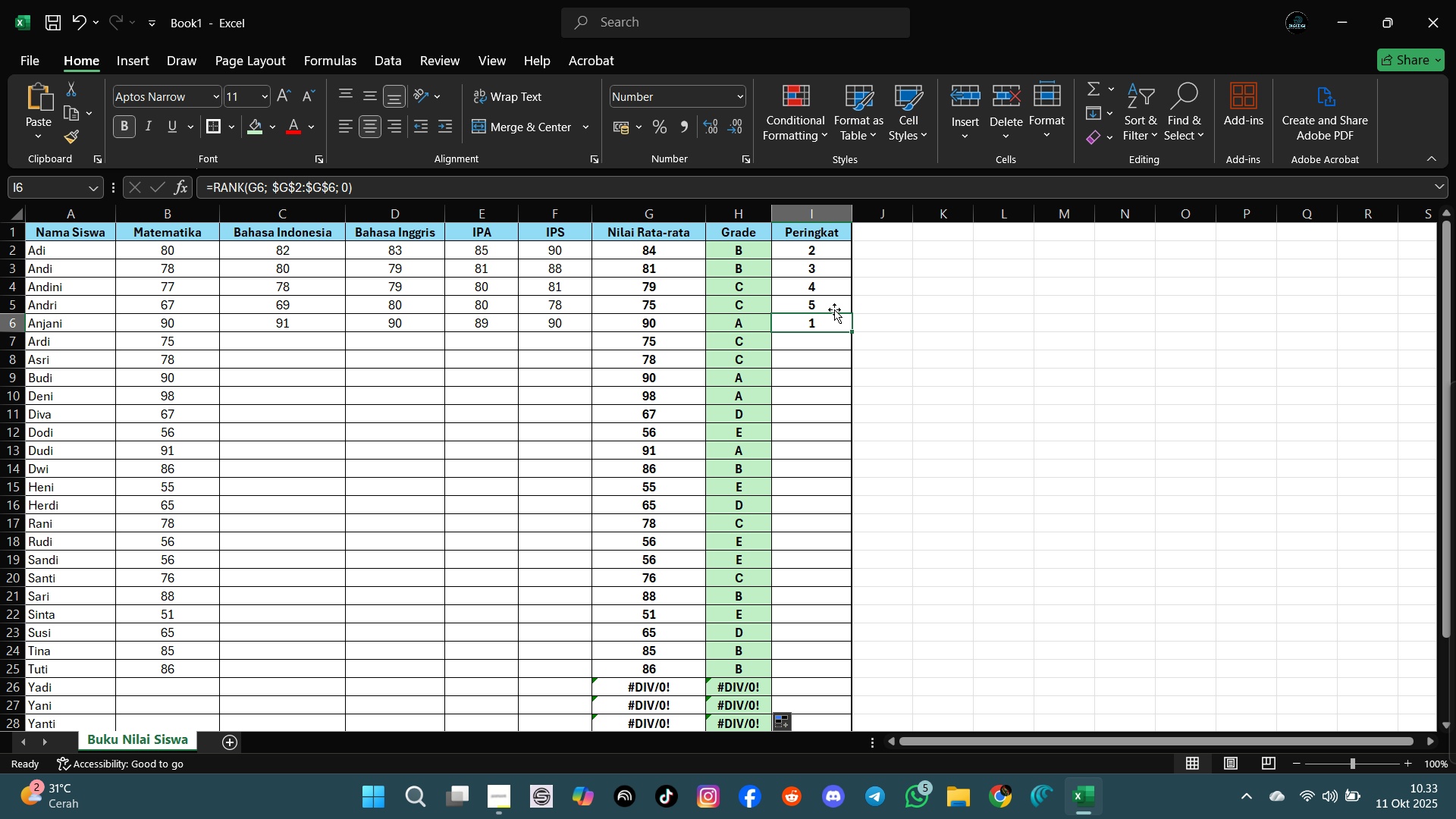 
double_click([822, 275])
 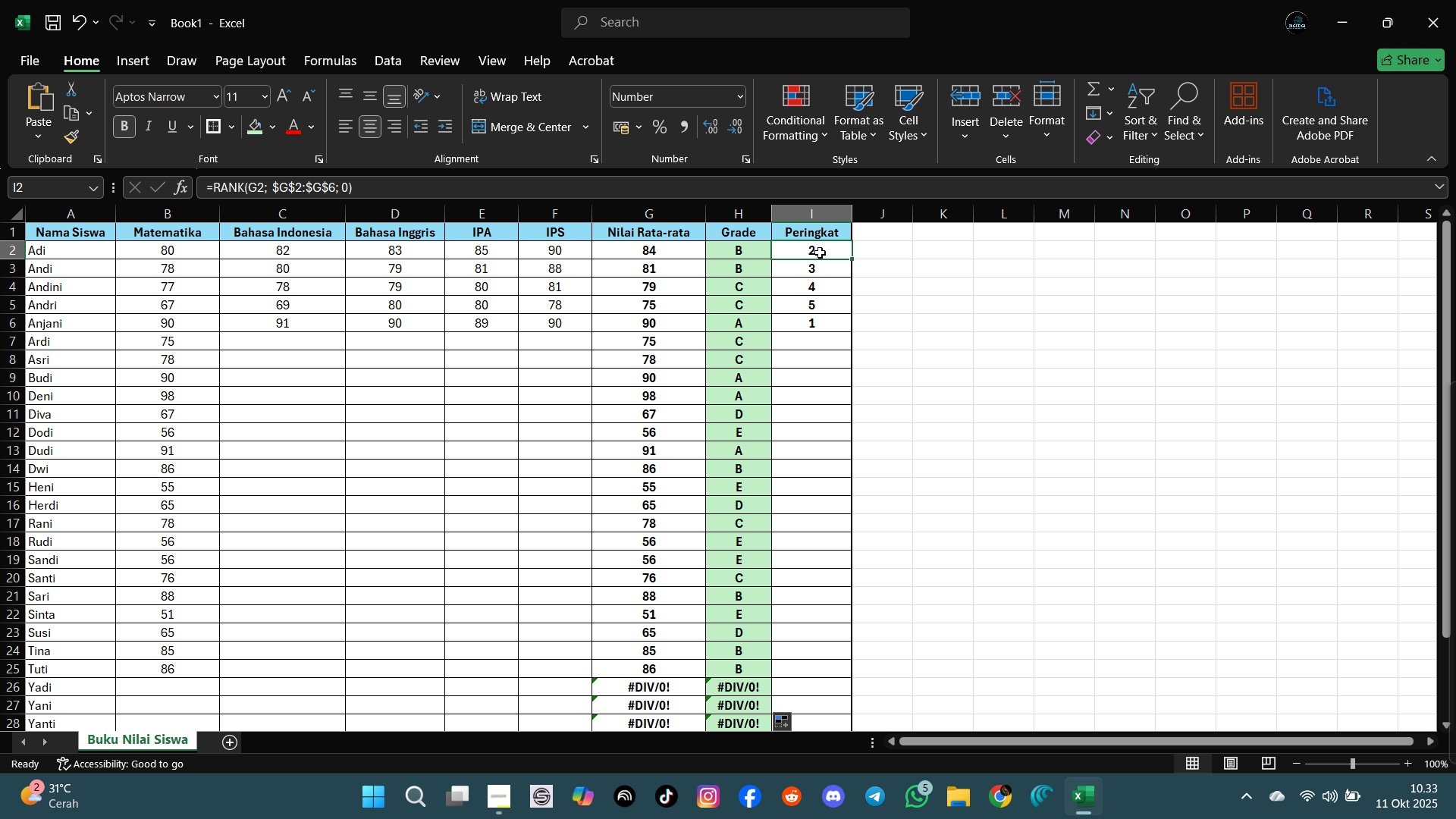 
triple_click([820, 253])
 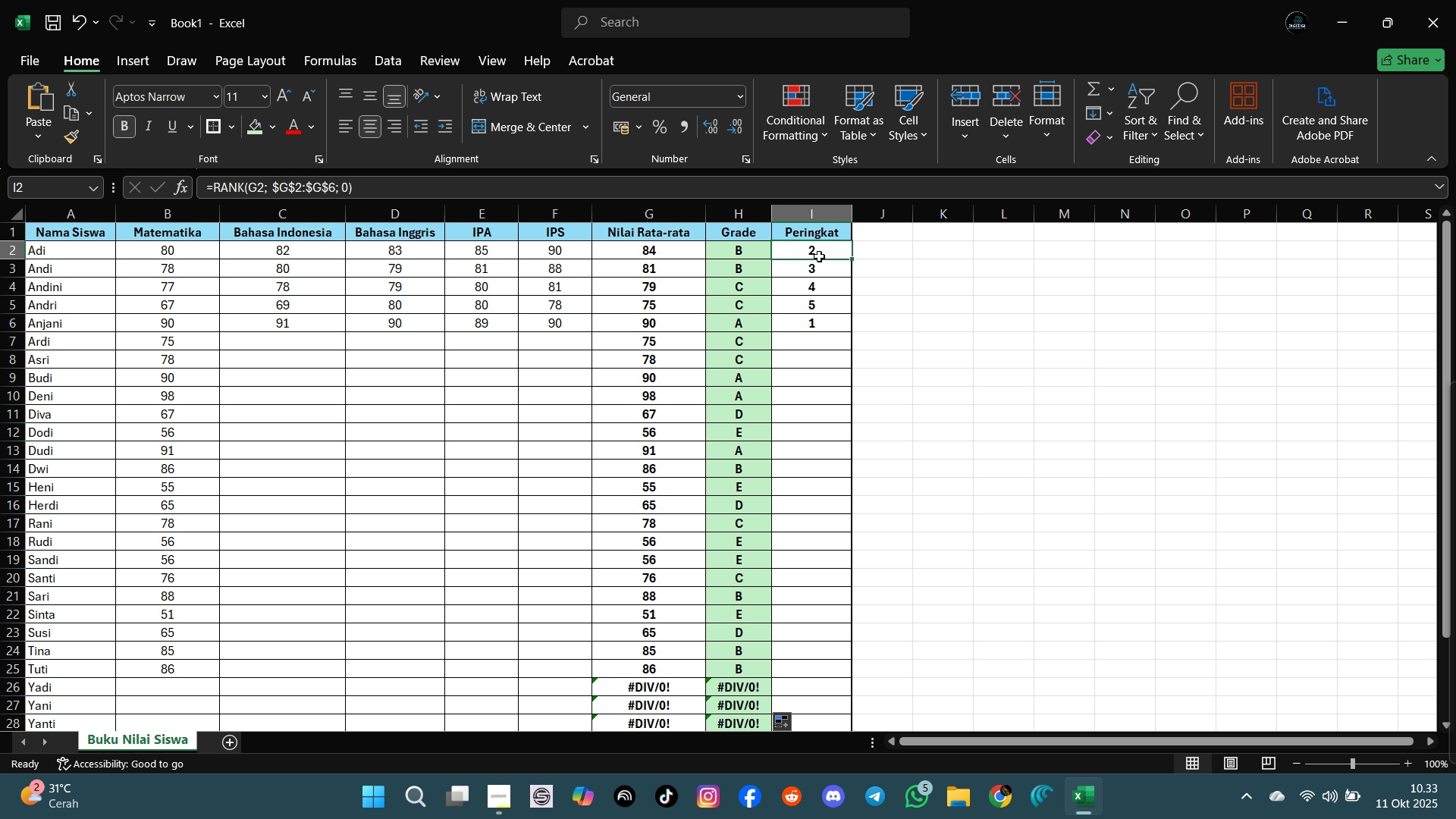 
double_click([819, 256])
 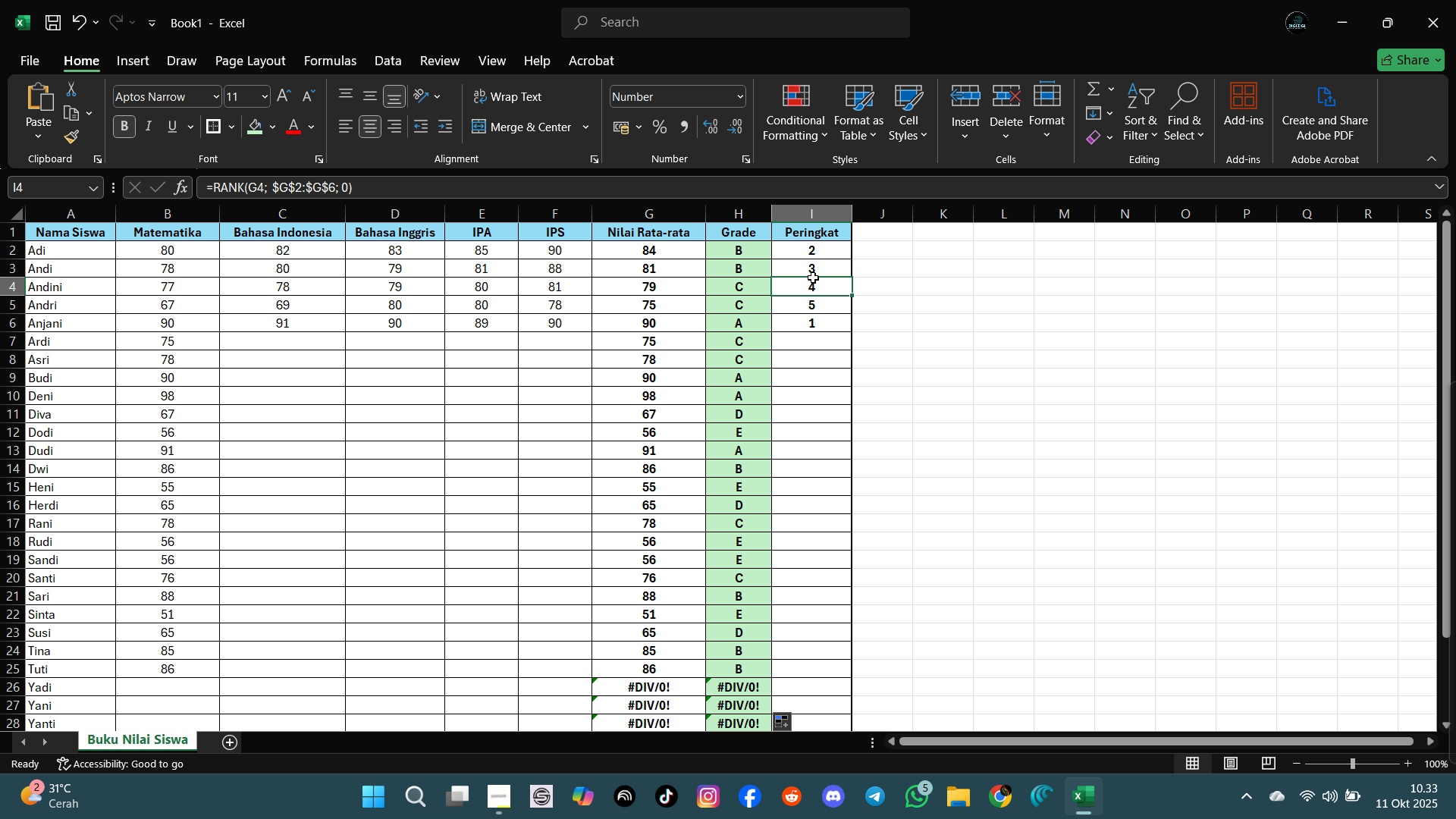 
triple_click([813, 278])
 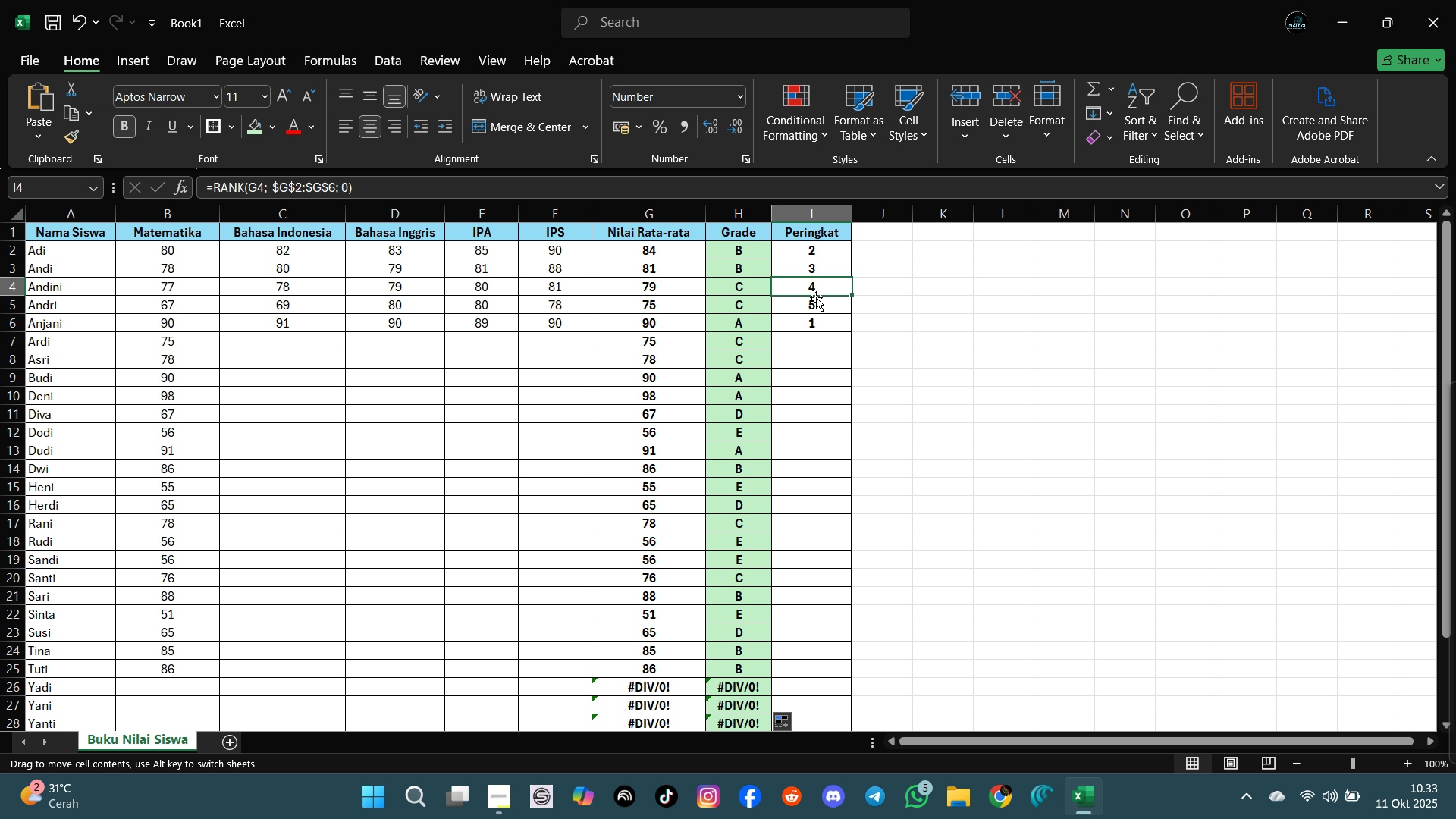 
triple_click([816, 297])
 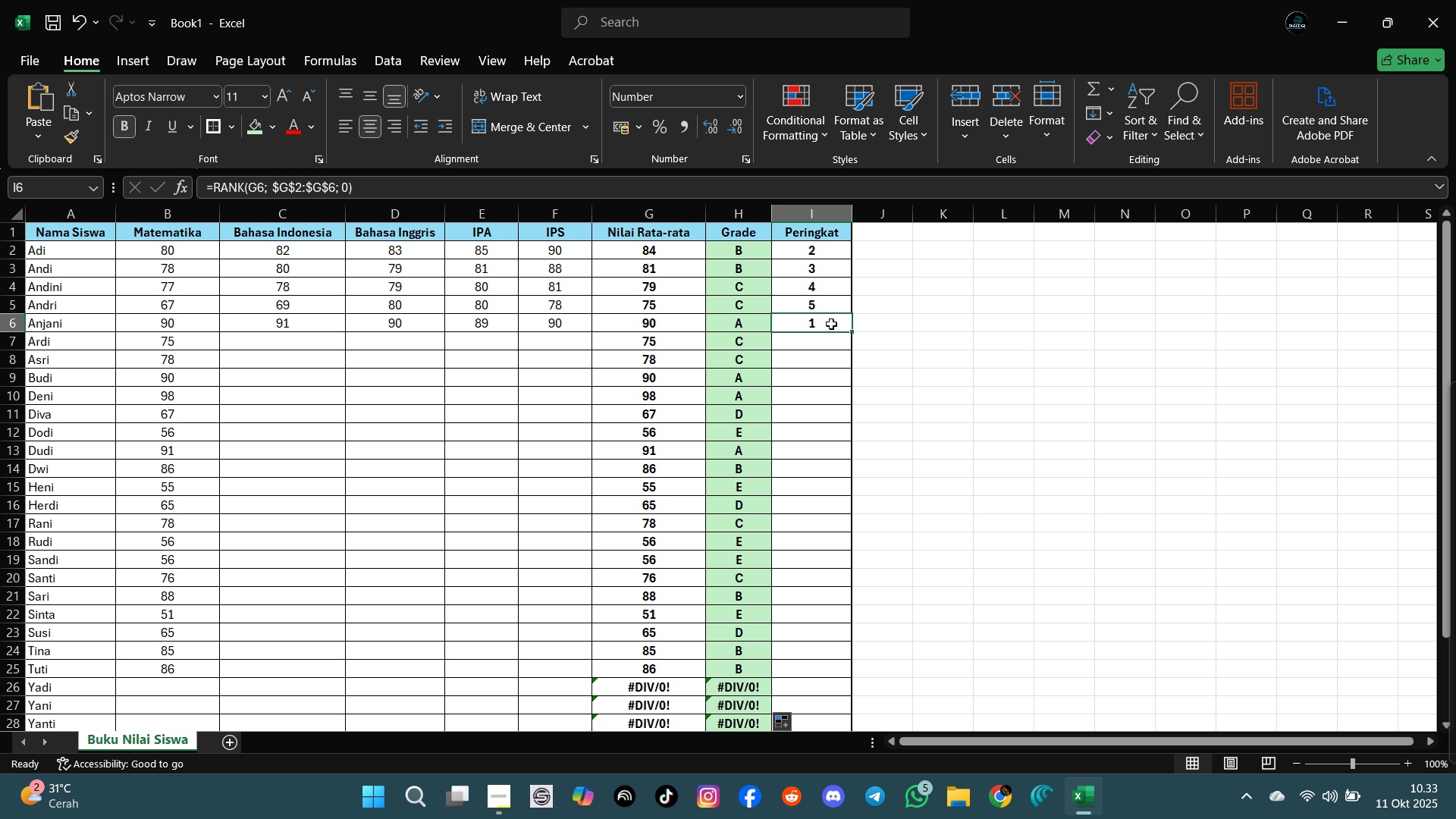 
left_click([831, 324])
 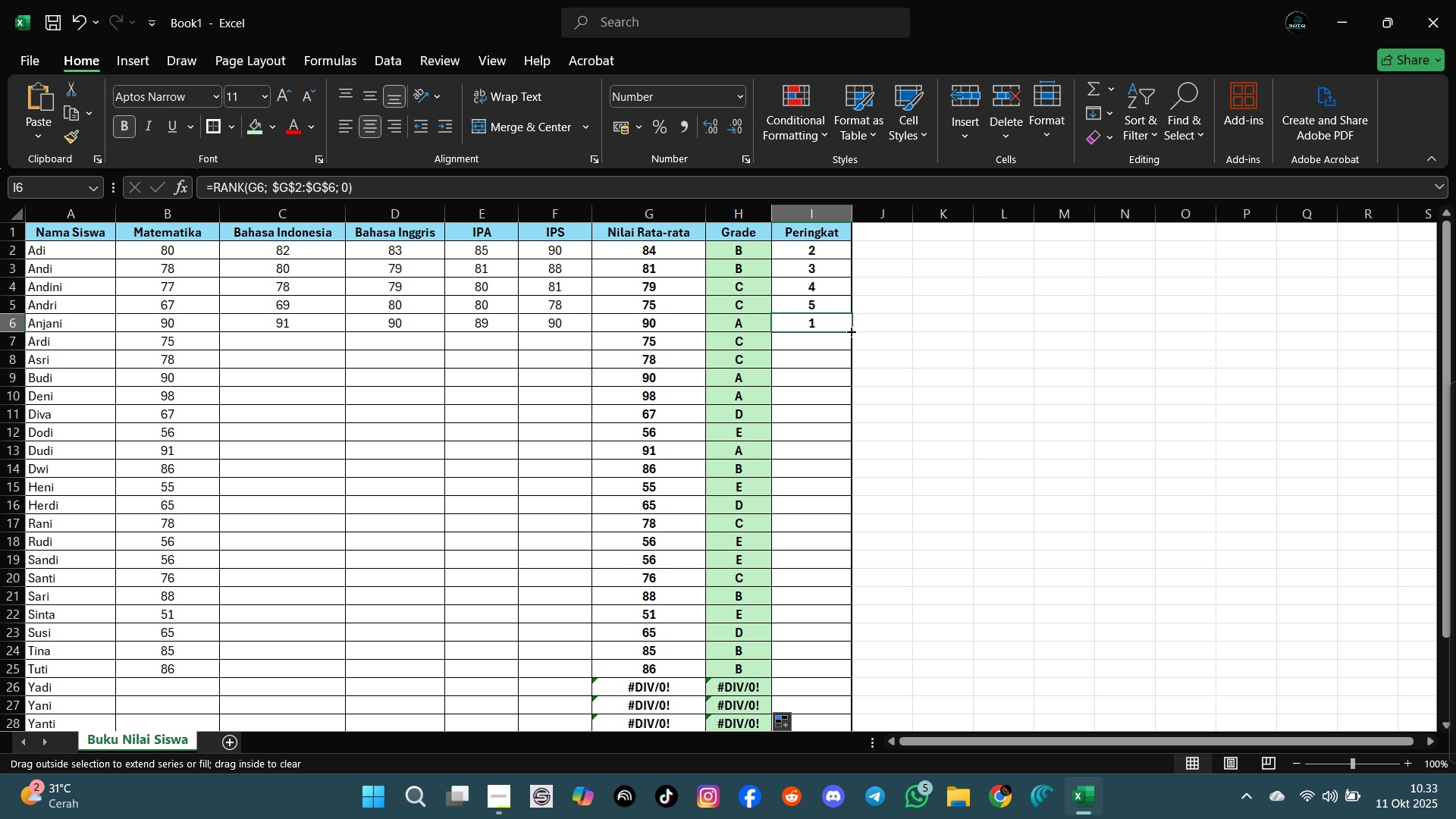 
left_click_drag(start_coordinate=[850, 331], to_coordinate=[849, 688])
 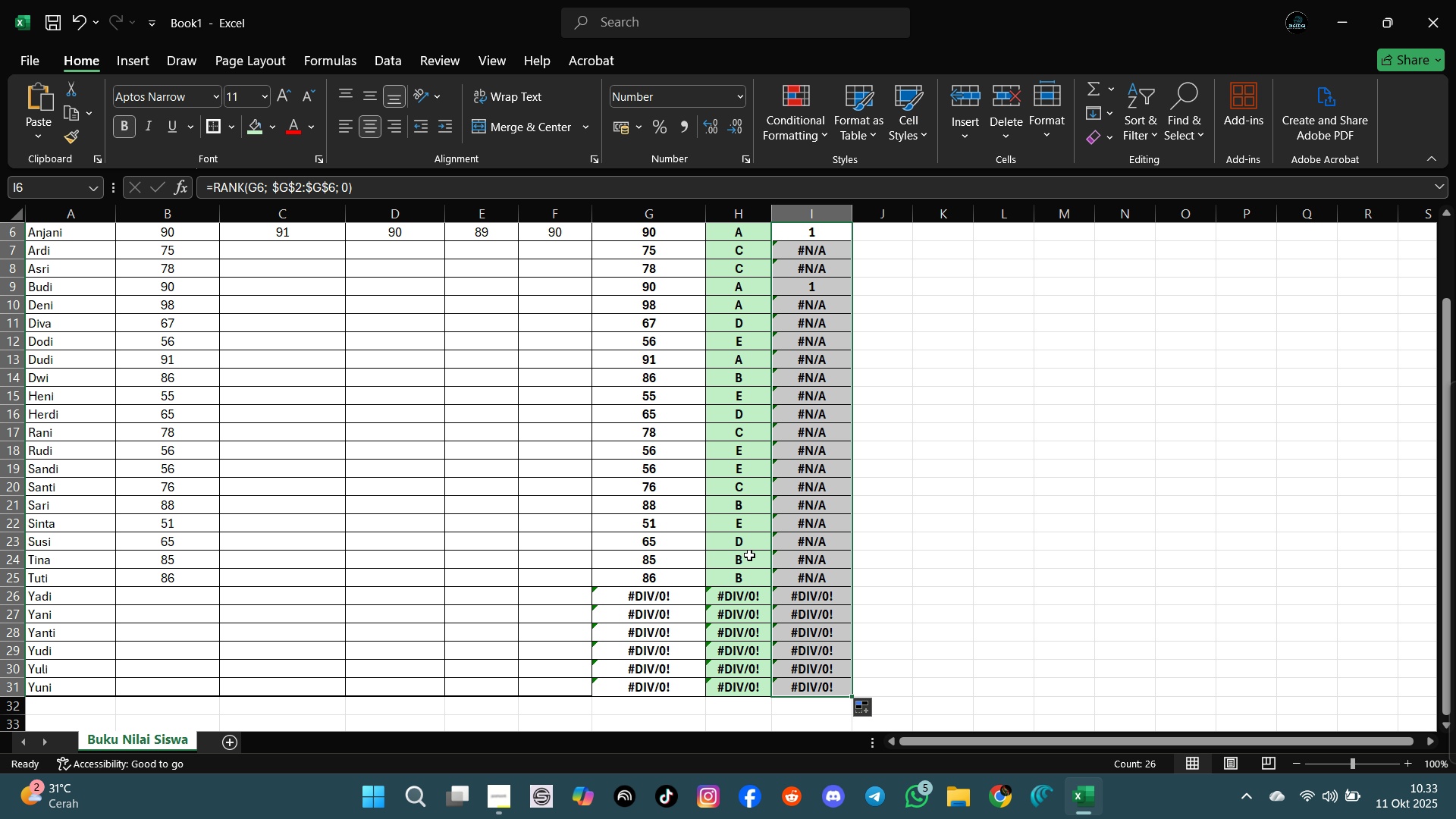 
scroll: coordinate [749, 555], scroll_direction: up, amount: 3.0
 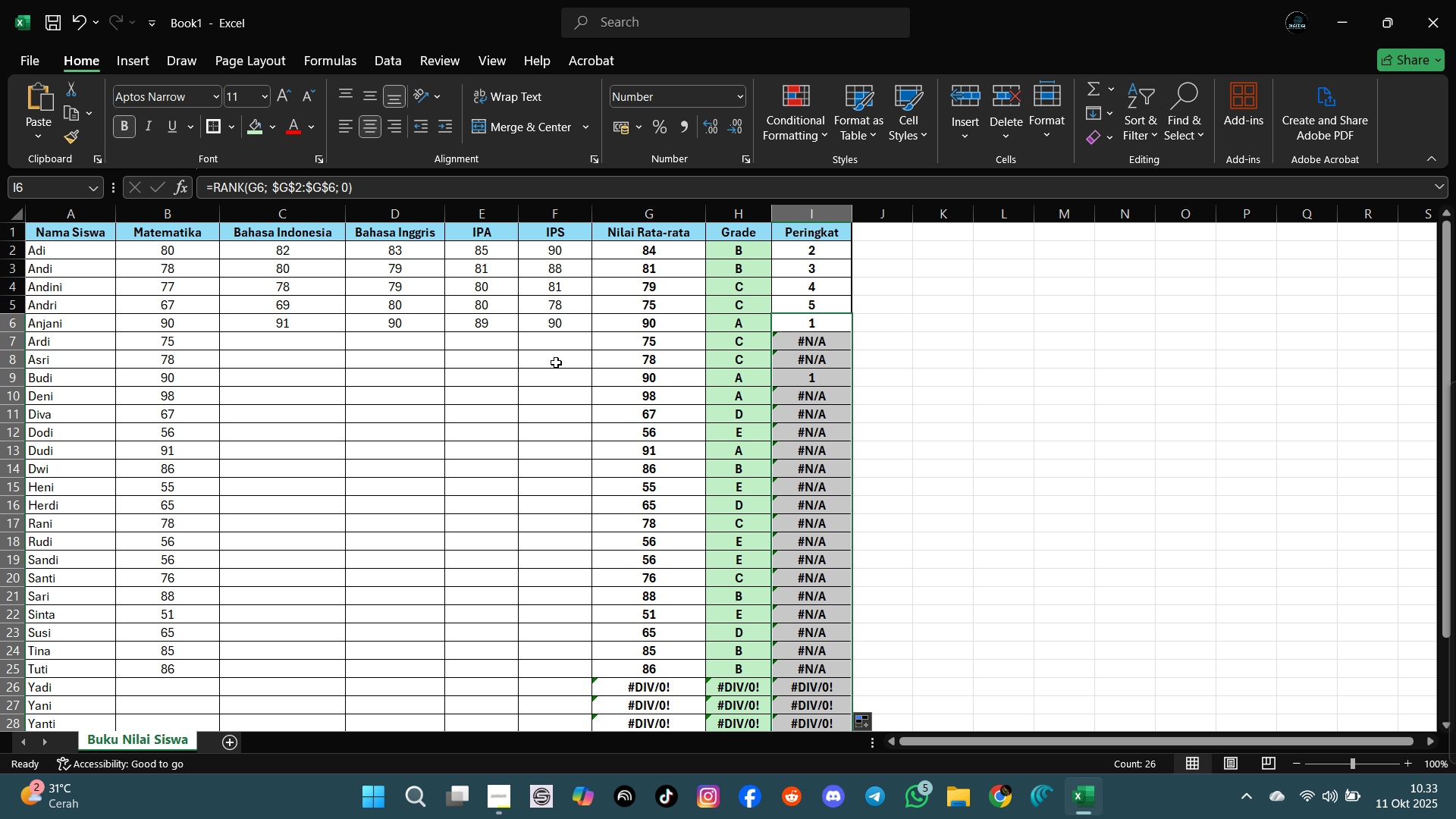 
wait(6.04)
 